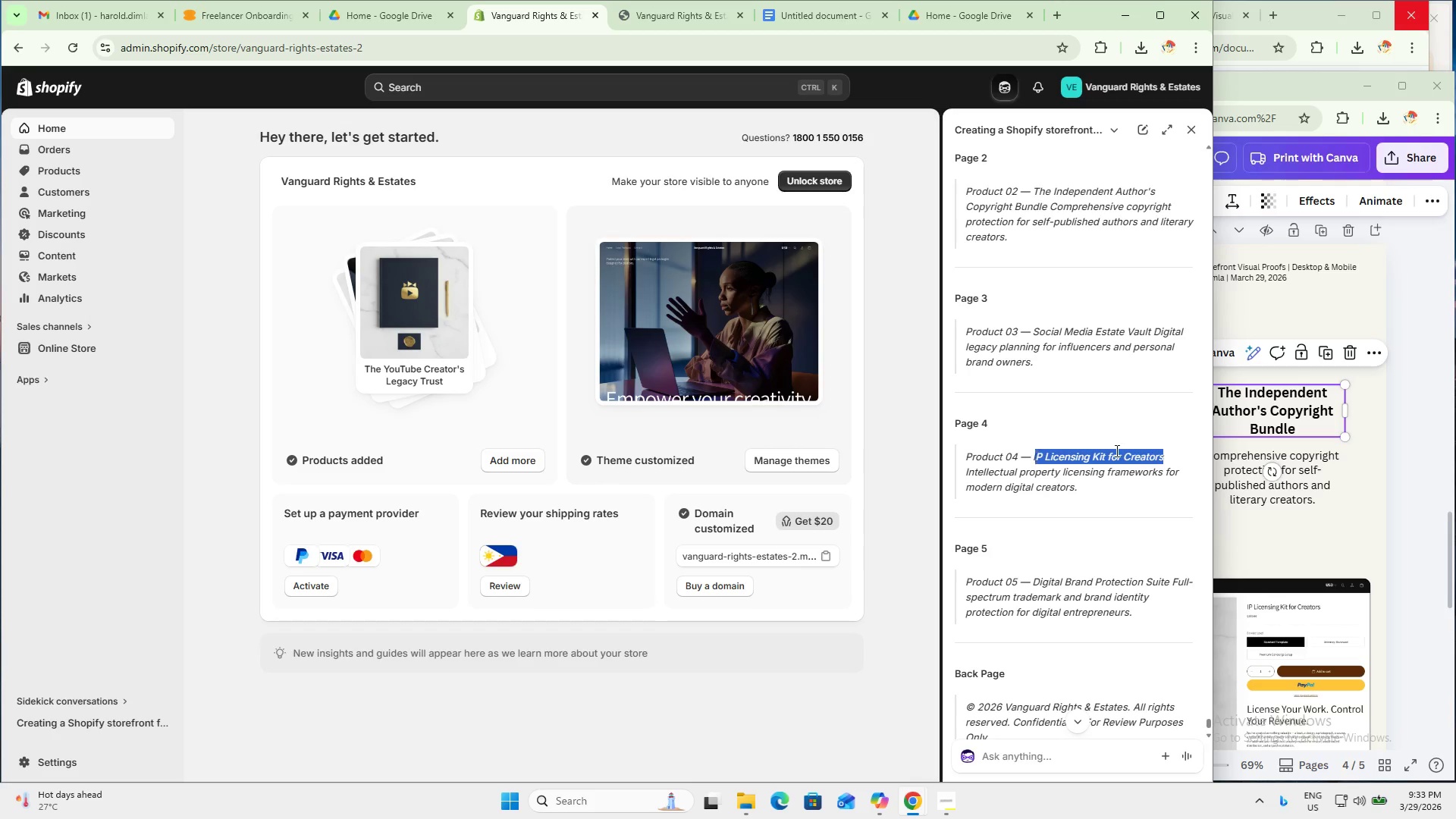 
key(Control+C)
 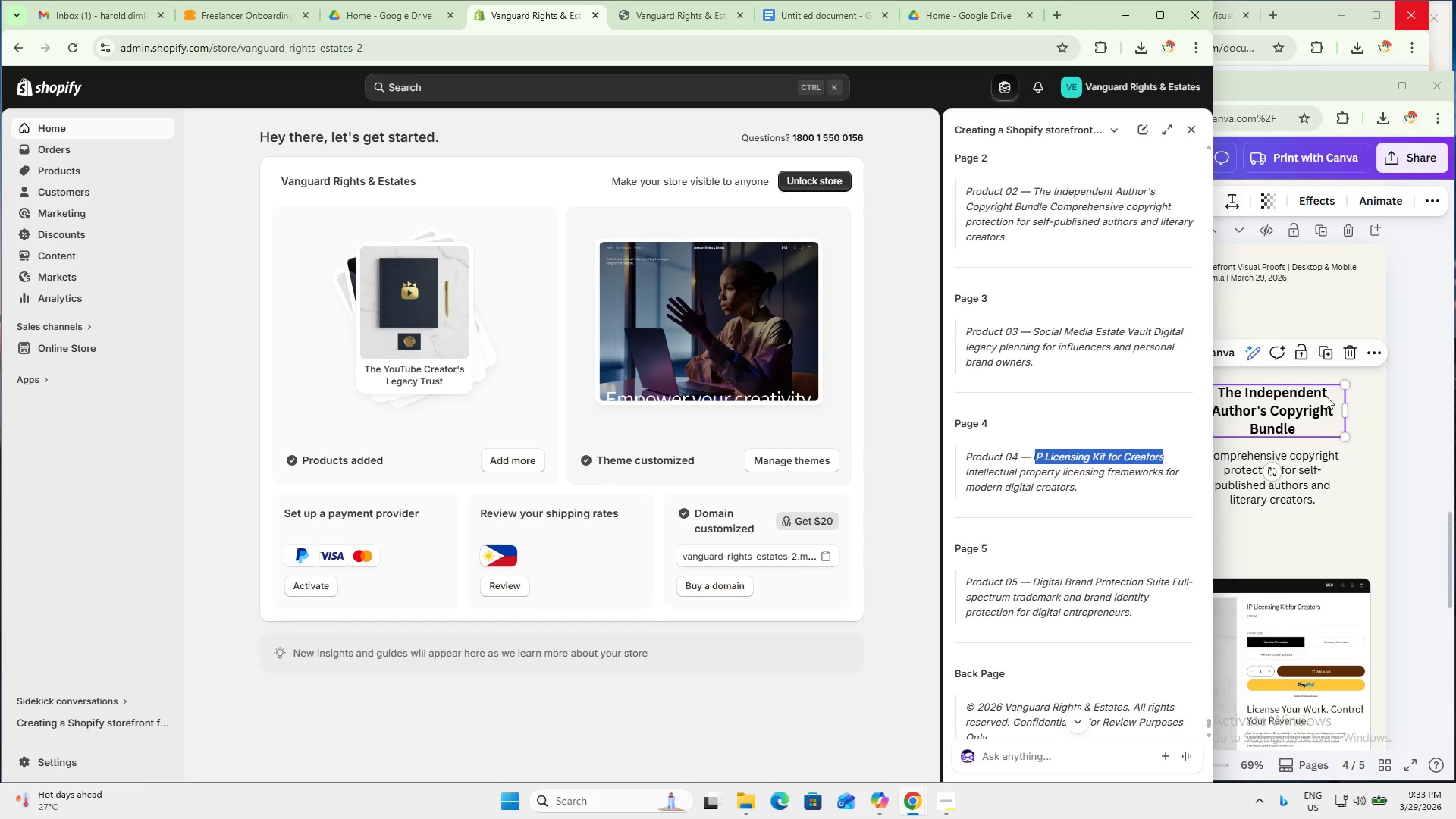 
key(Control+C)
 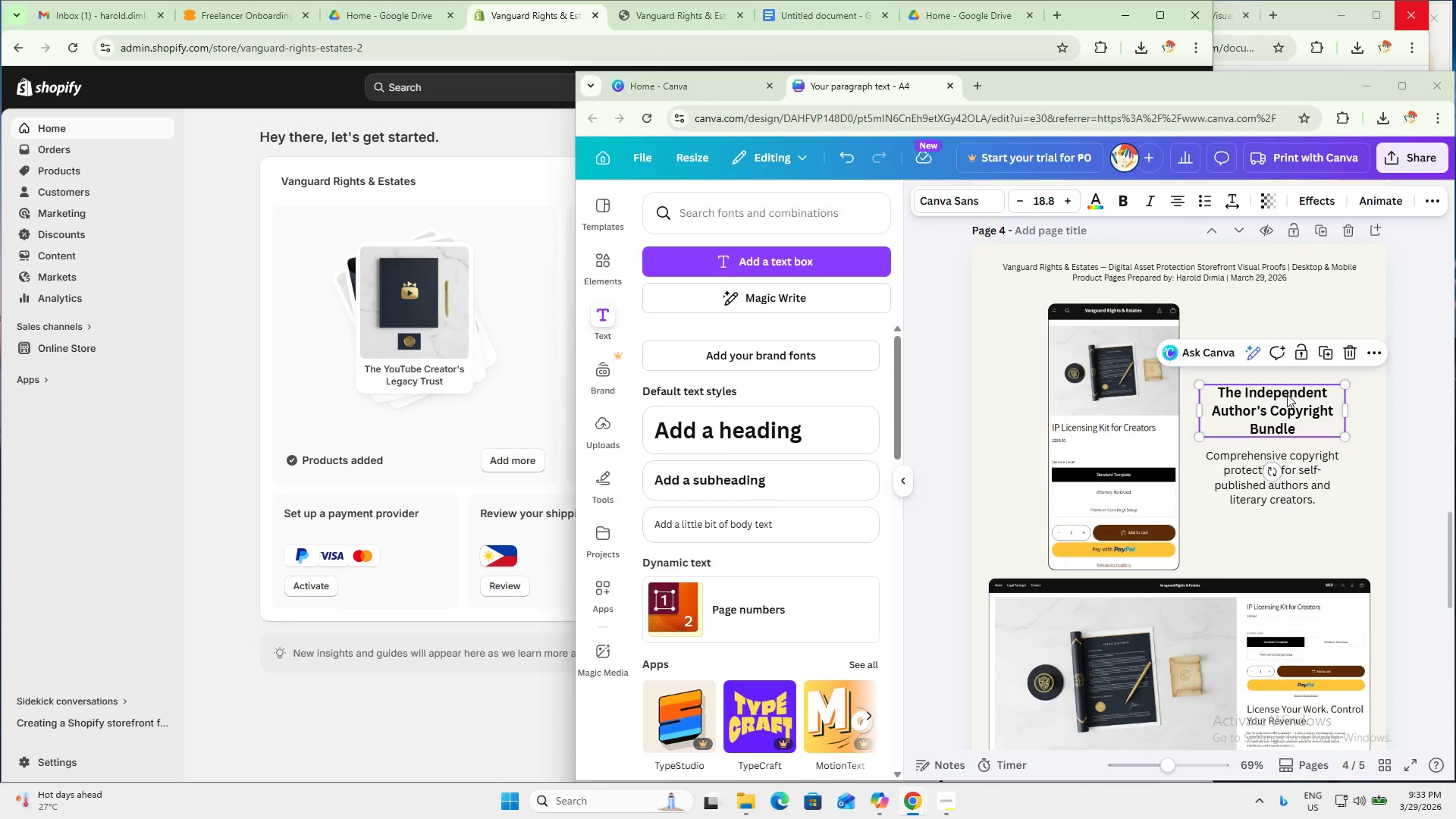 
double_click([1287, 394])
 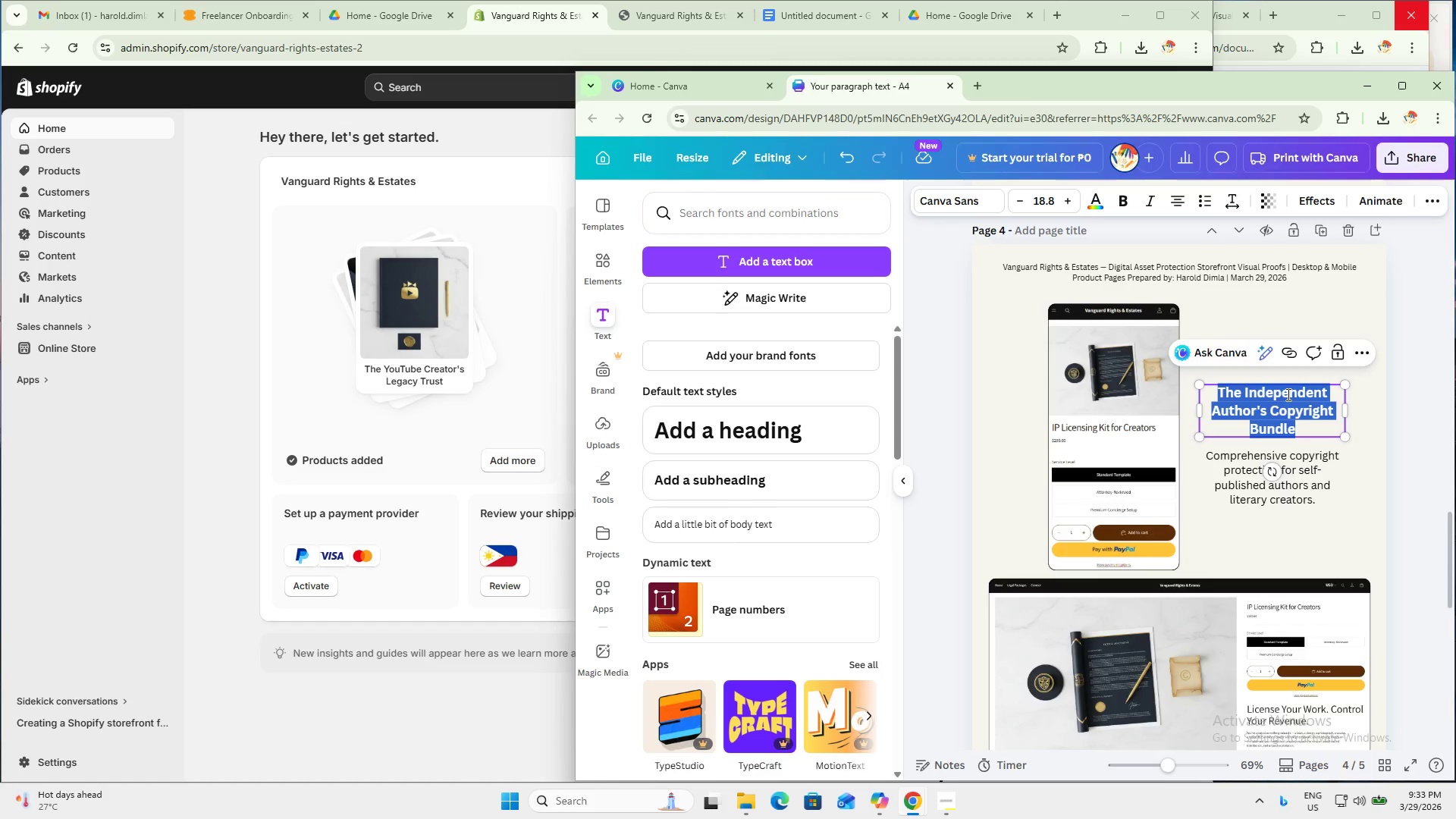 
triple_click([1287, 394])
 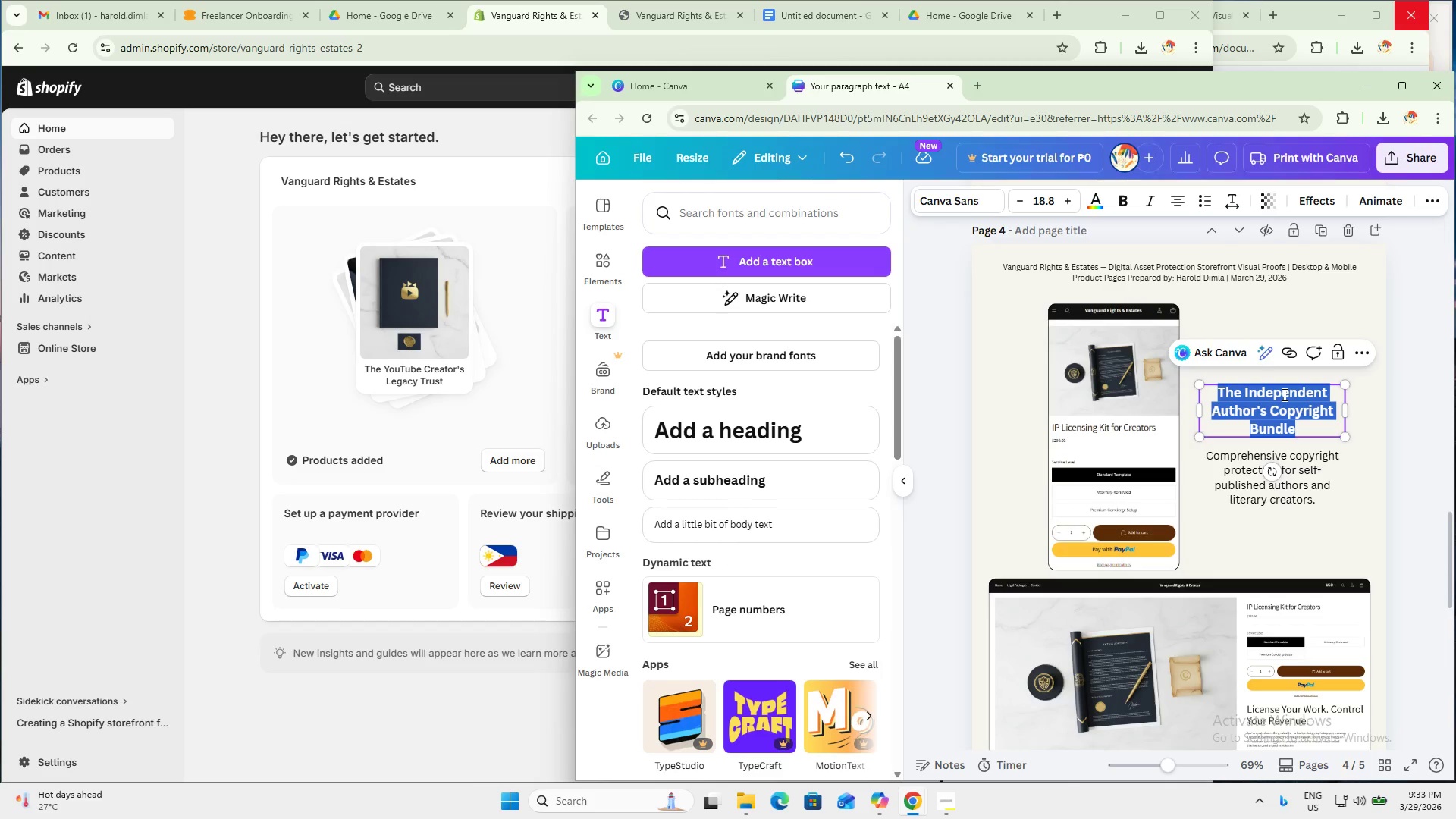 
key(Shift+I)
 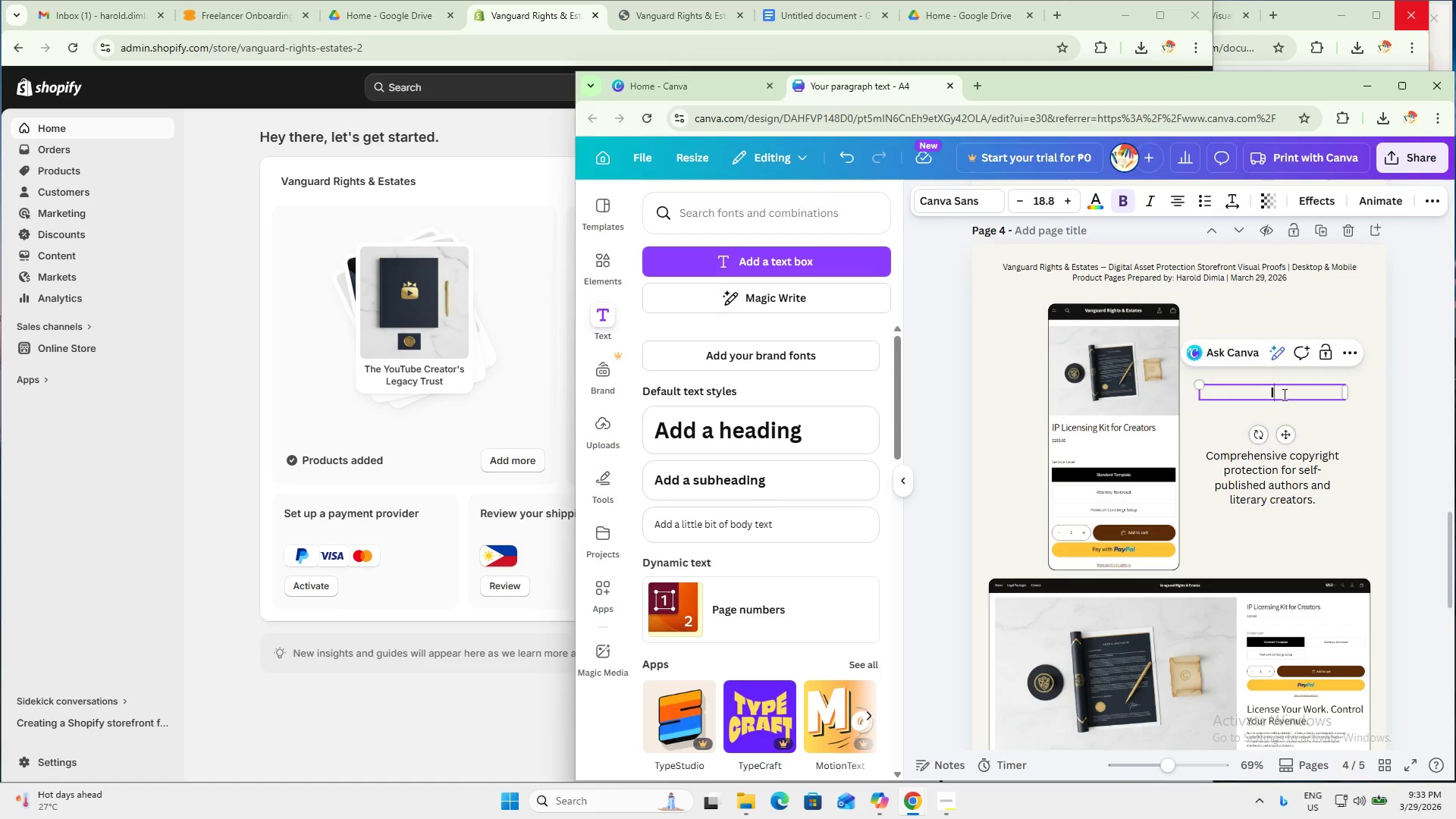 
key(Control+ControlLeft)
 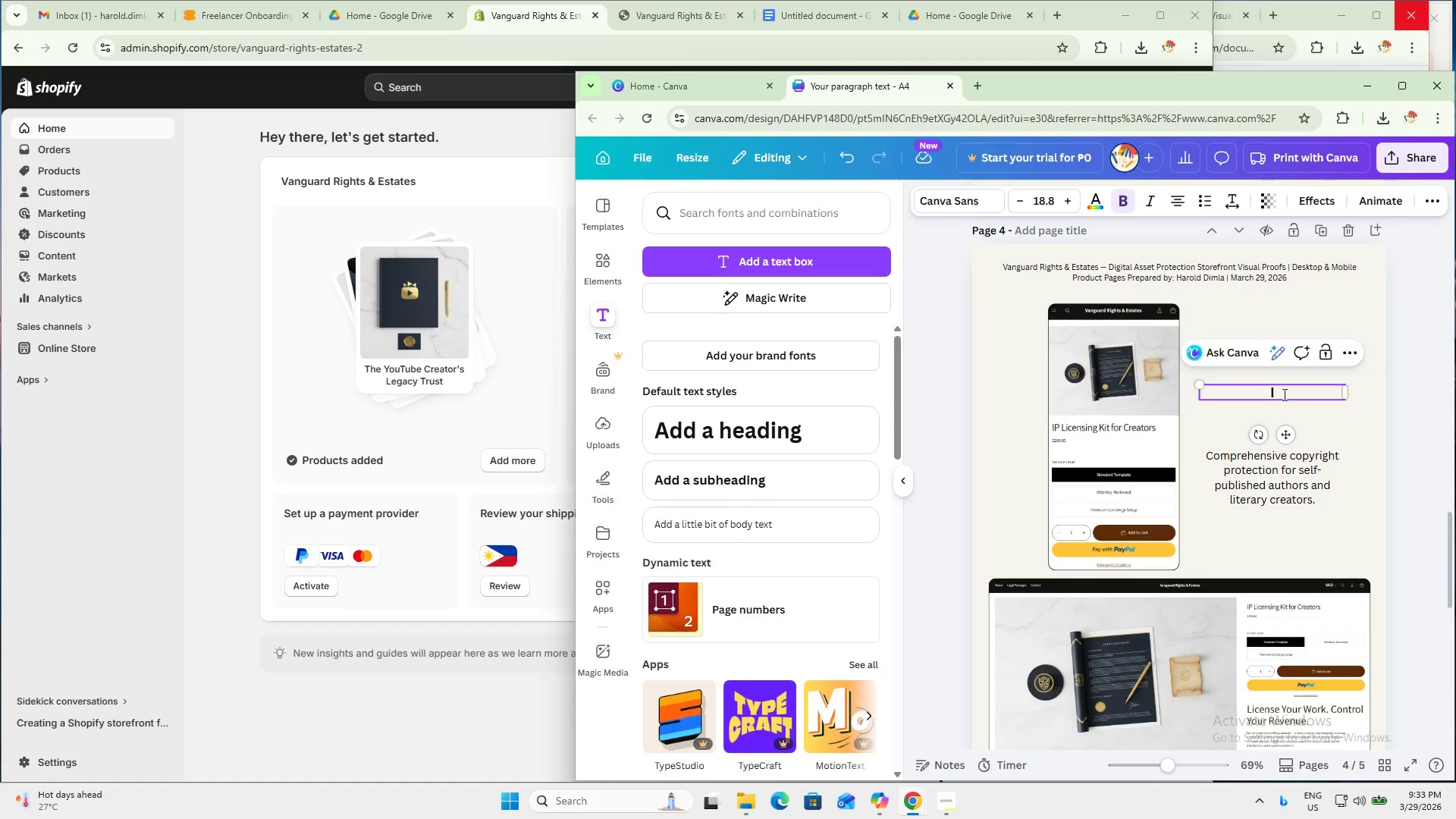 
key(Control+V)
 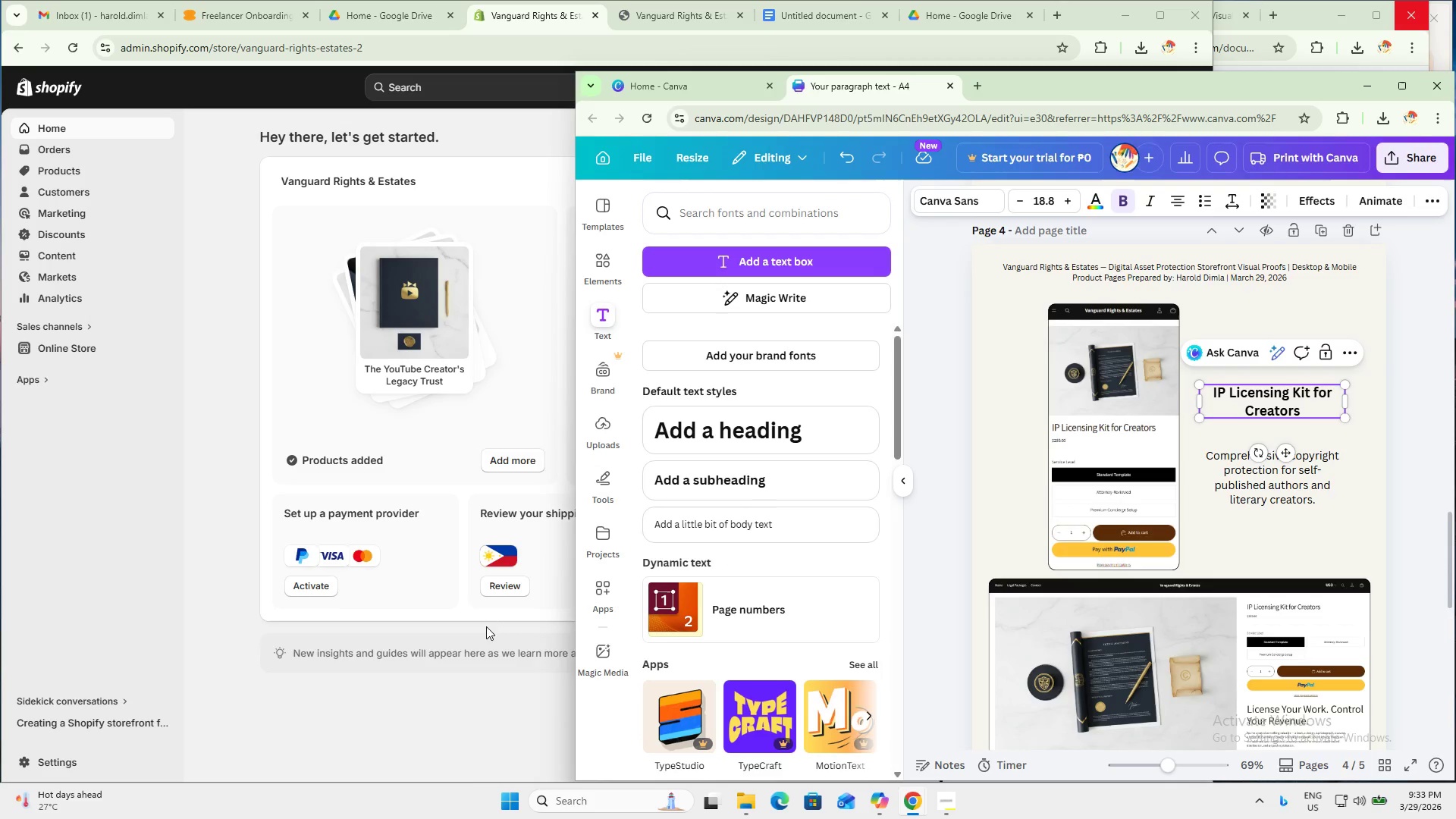 
left_click([457, 710])
 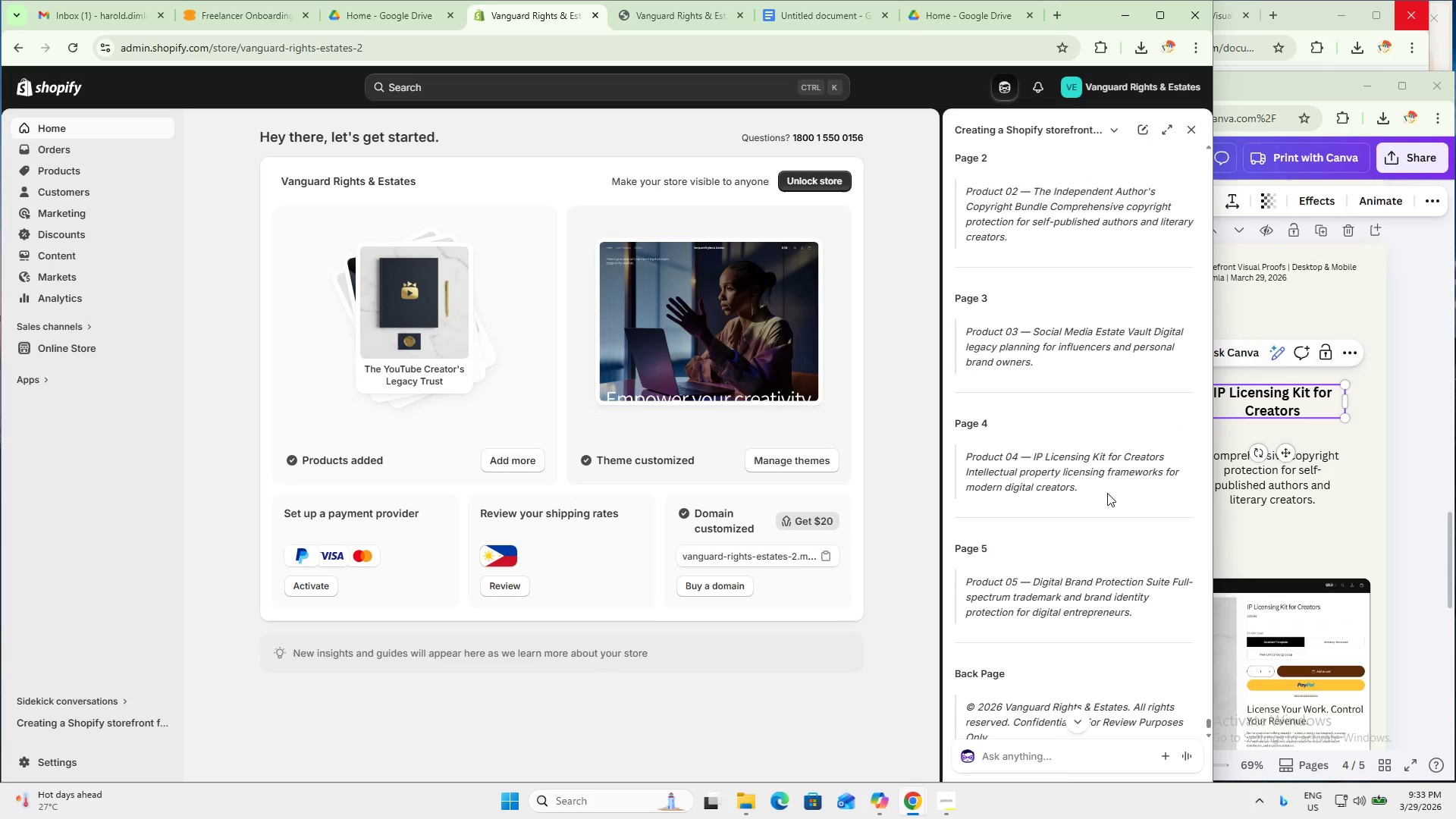 
left_click_drag(start_coordinate=[1100, 493], to_coordinate=[963, 472])
 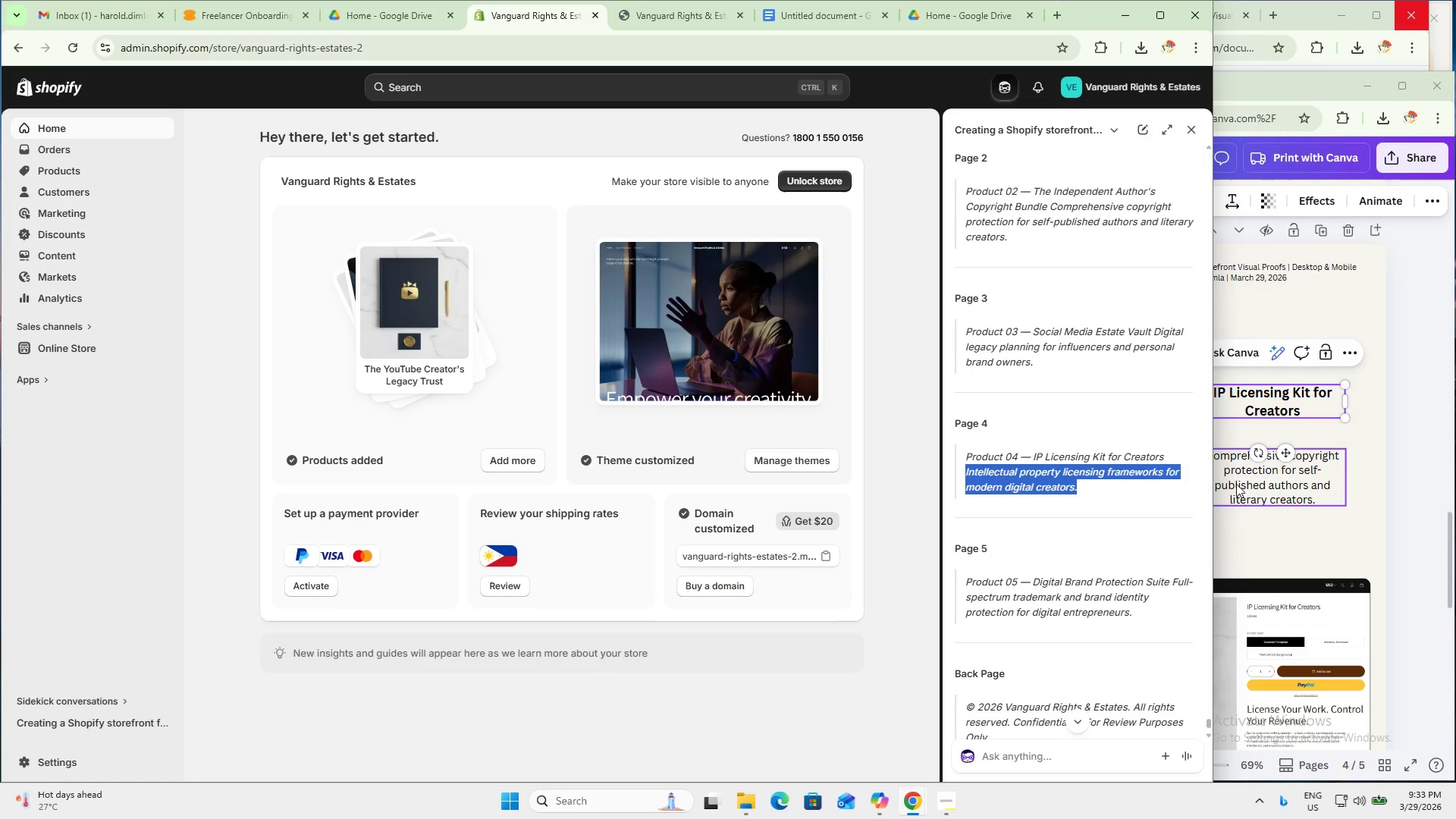 
key(Control+C)
 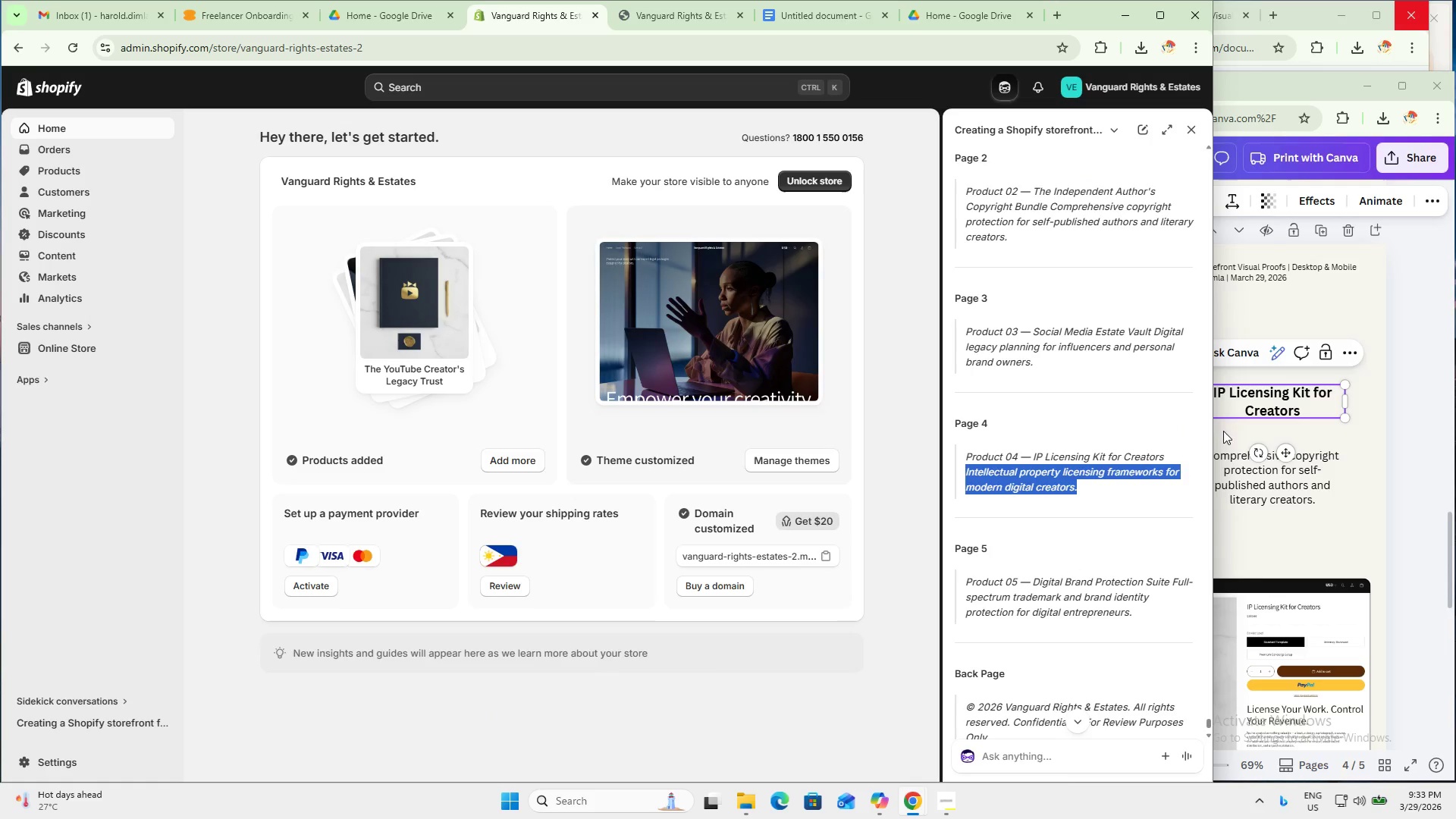 
key(Control+C)
 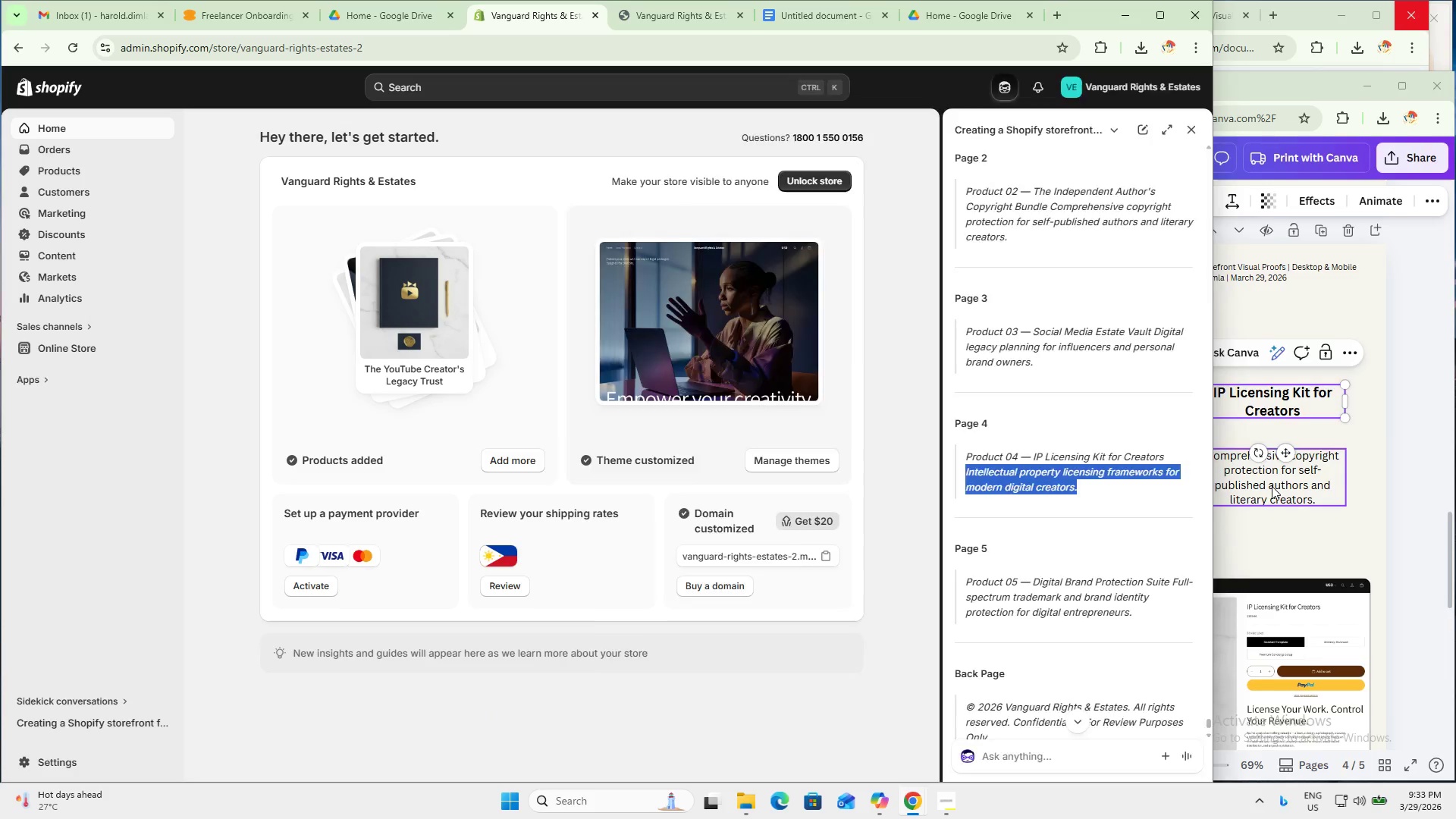 
double_click([1272, 486])
 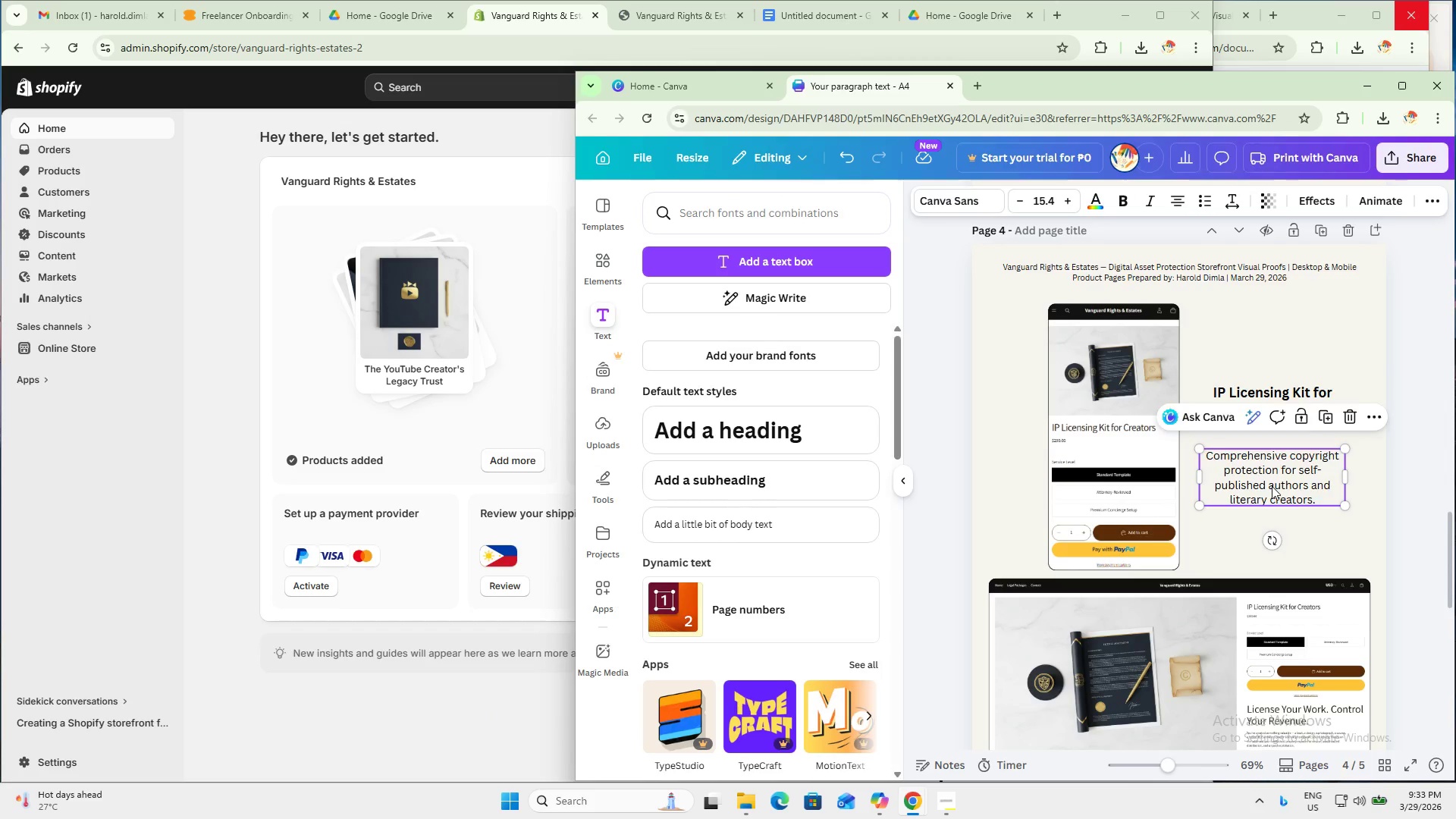 
triple_click([1272, 486])
 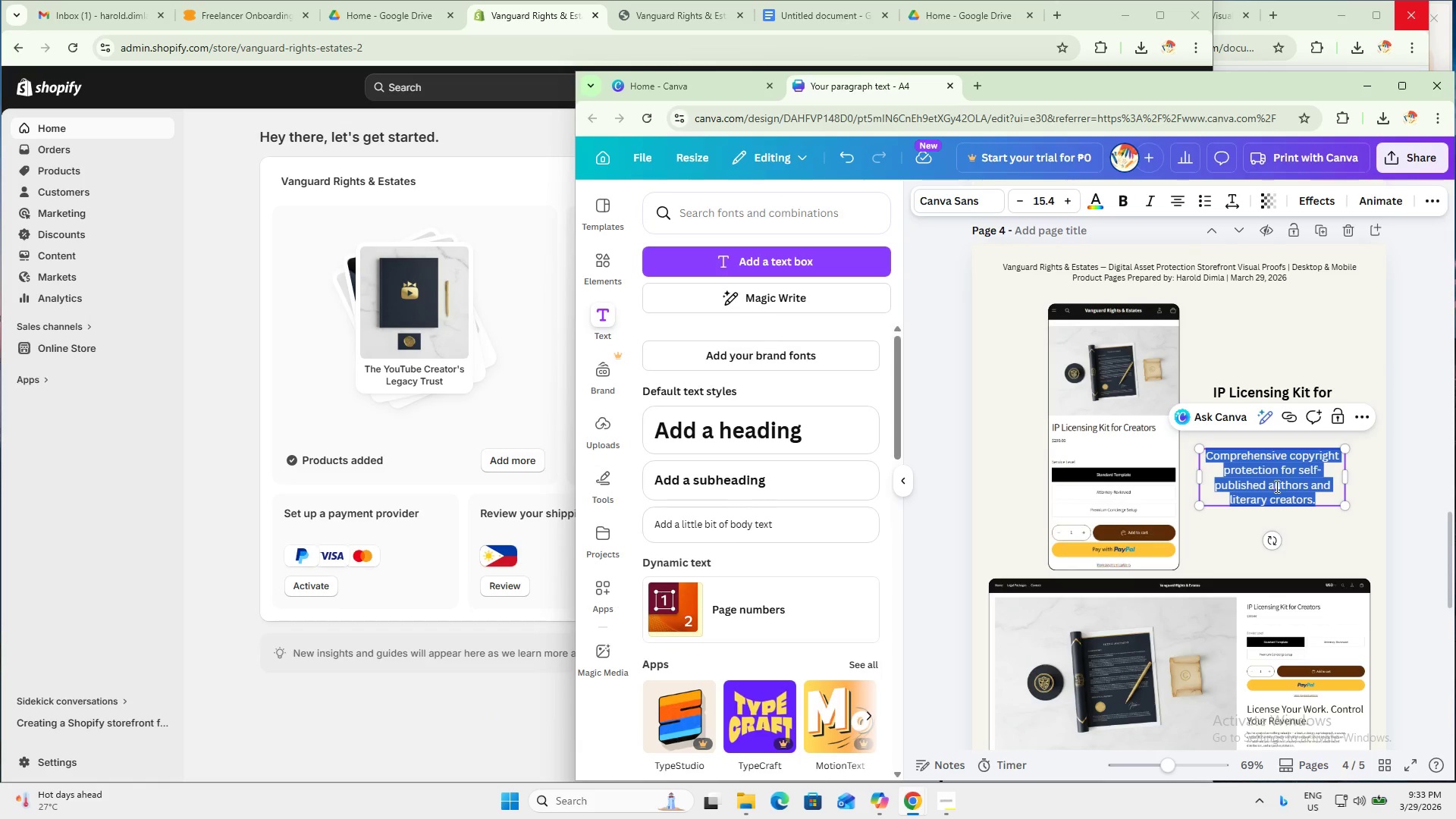 
key(Control+ControlLeft)
 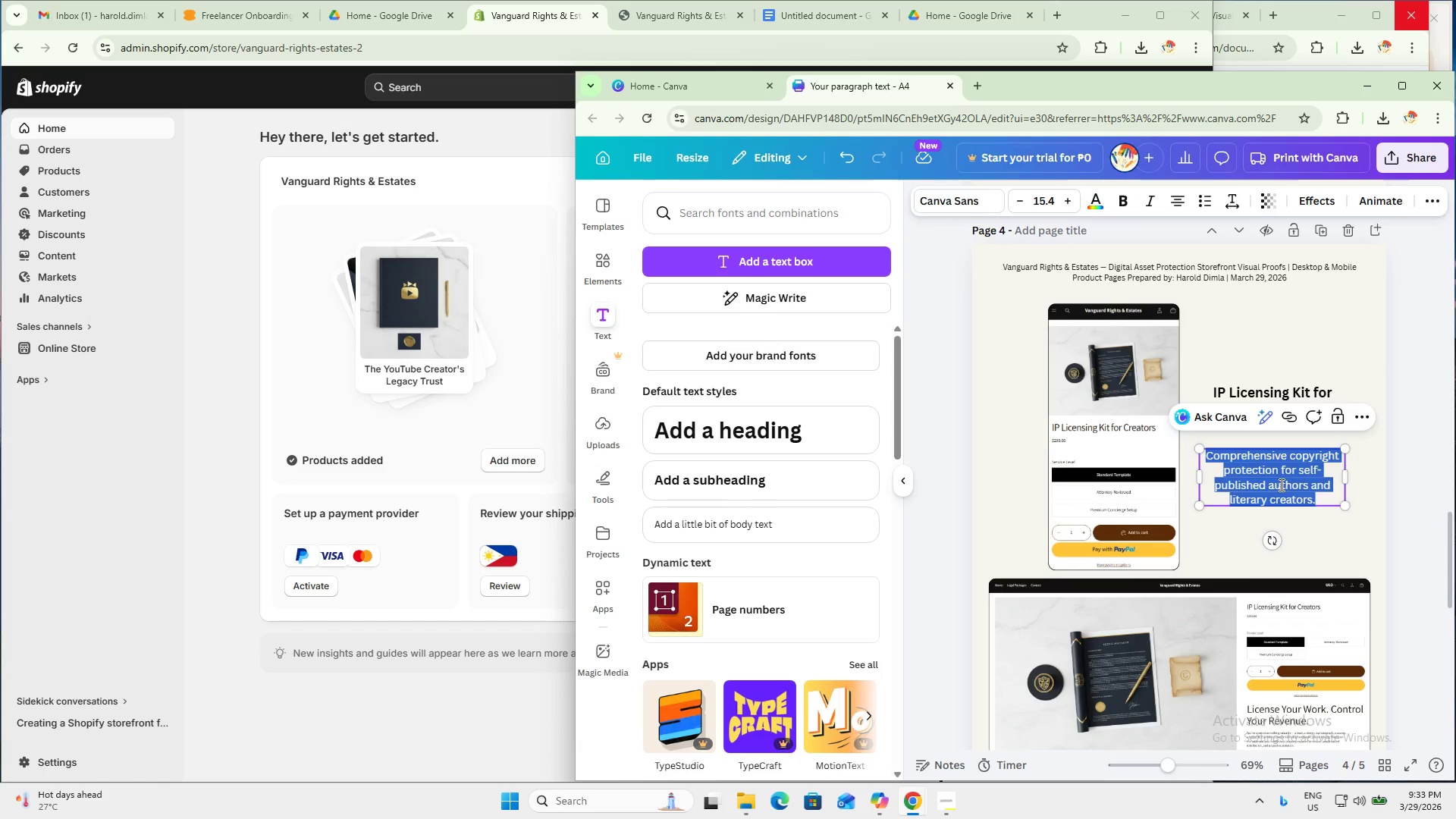 
key(Control+V)
 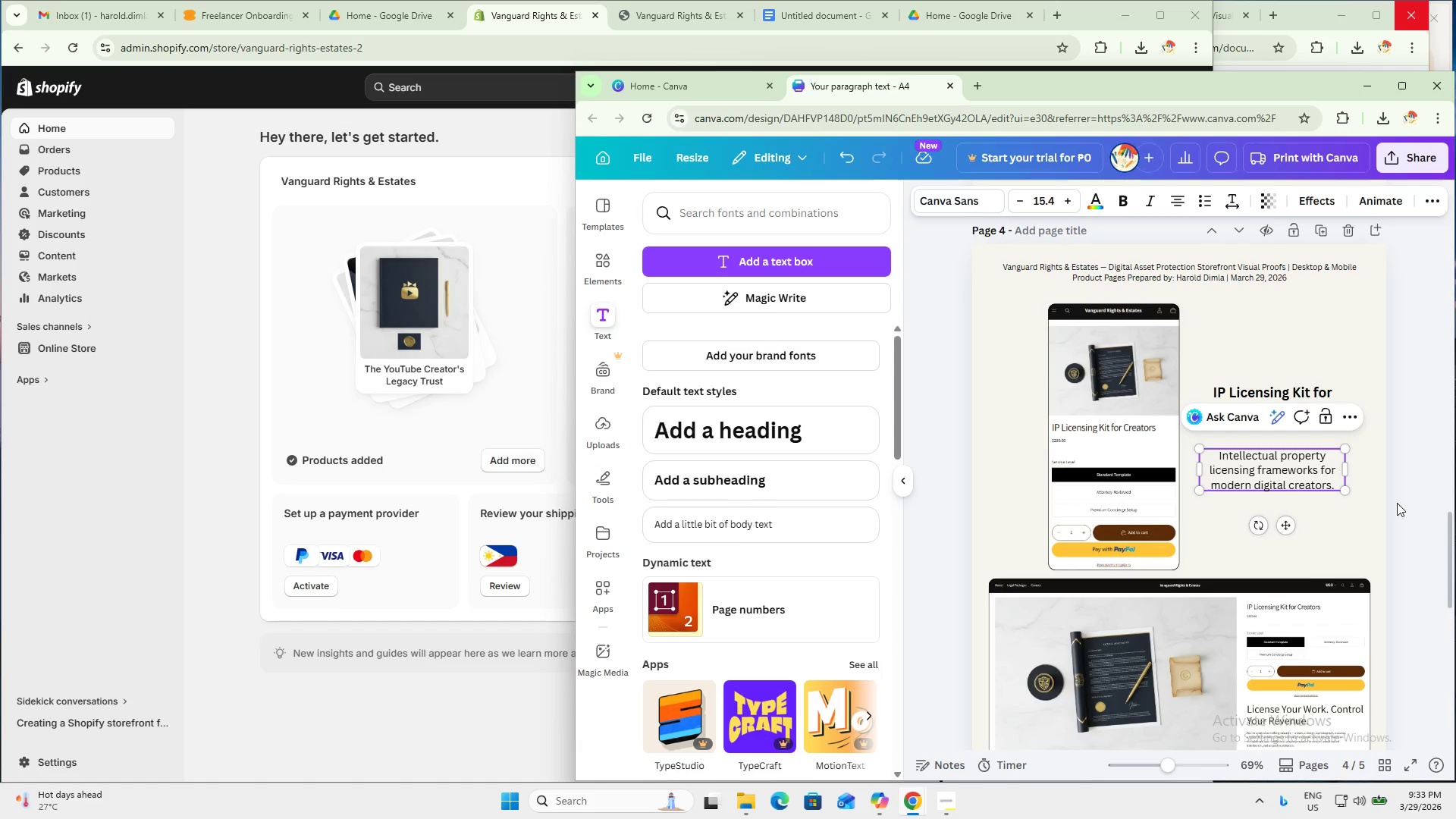 
left_click_drag(start_coordinate=[1305, 482], to_coordinate=[1304, 453])
 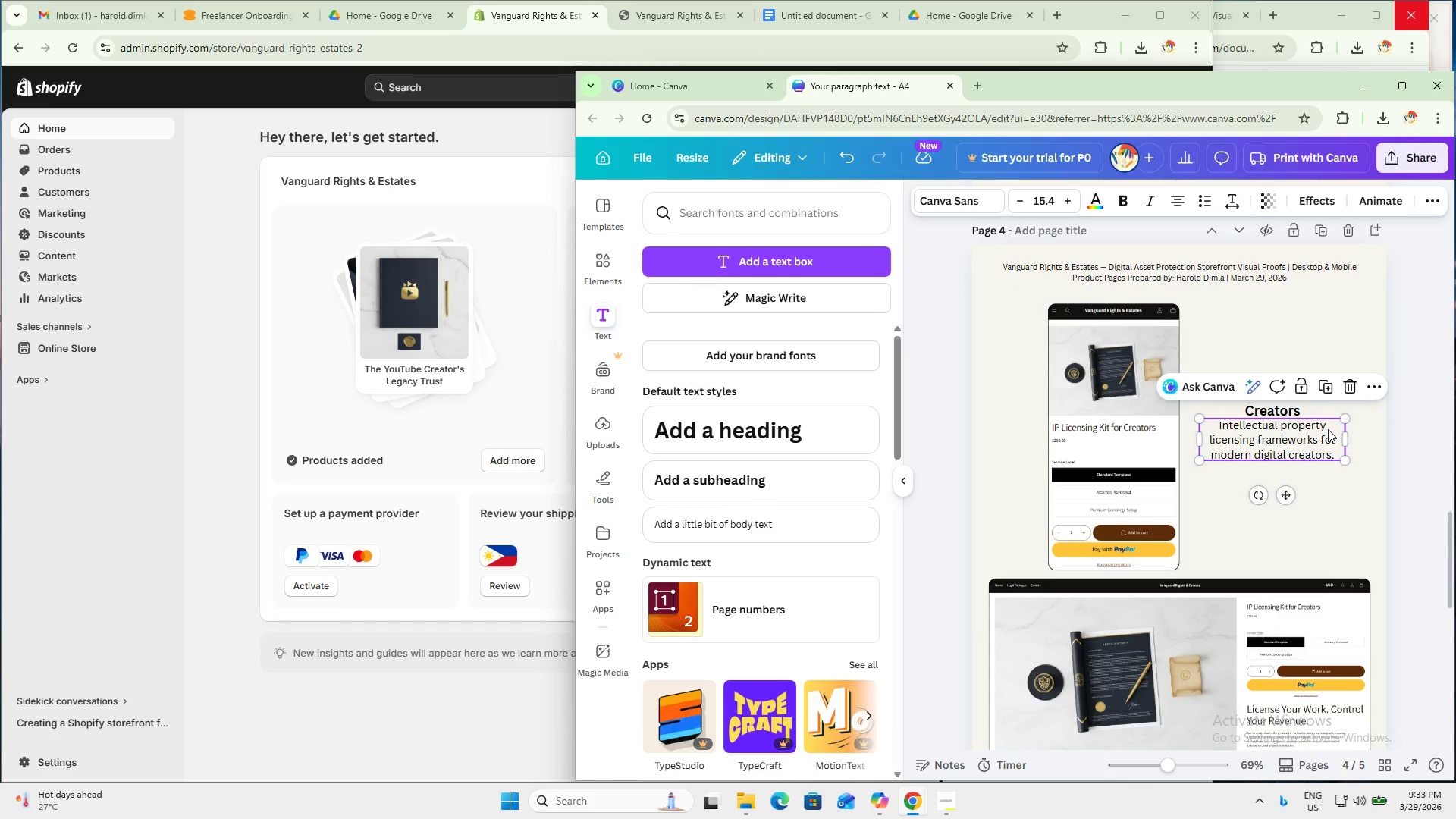 
key(ArrowDown)
 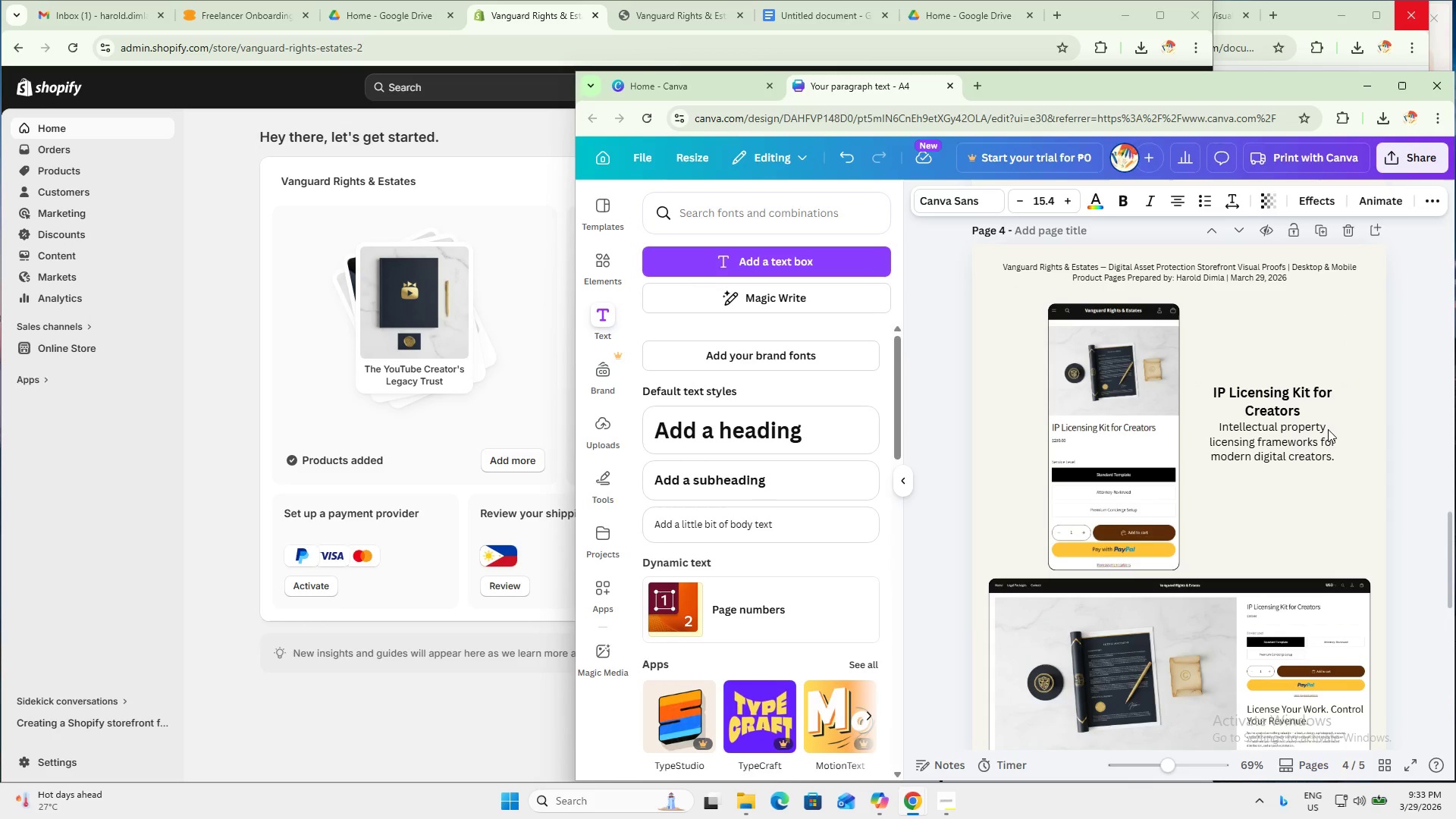 
key(ArrowDown)
 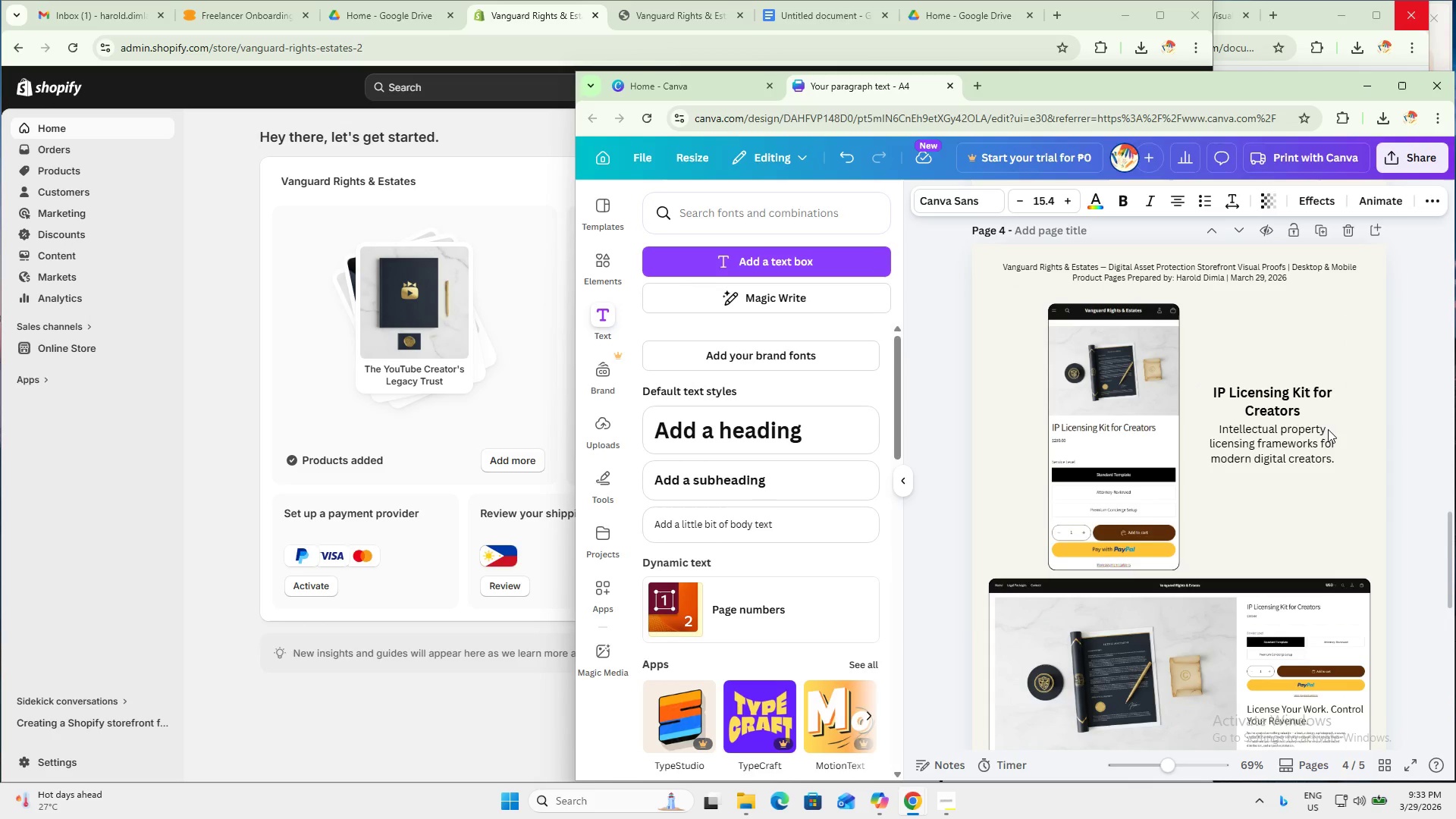 
key(ArrowDown)
 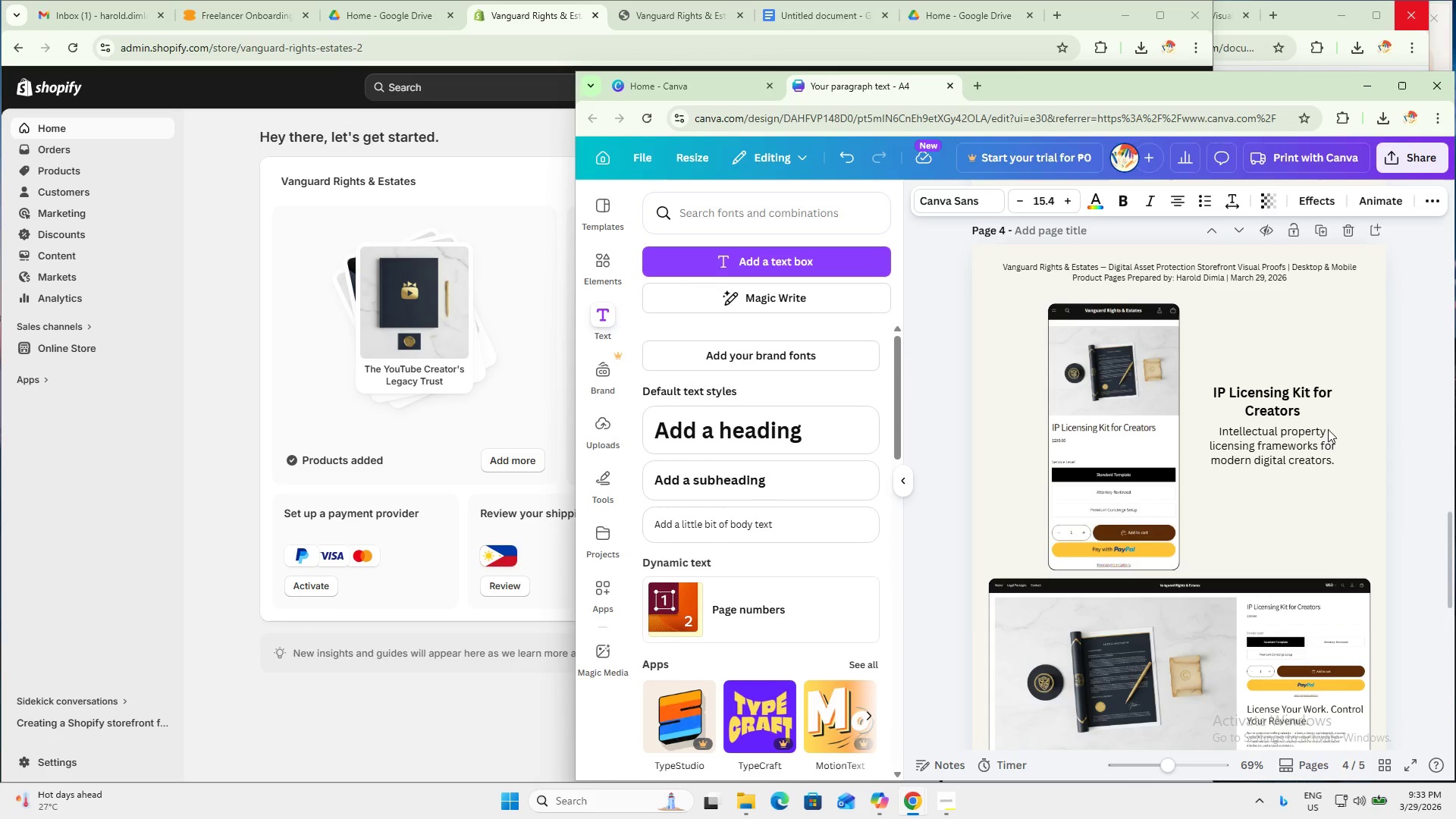 
key(ArrowDown)
 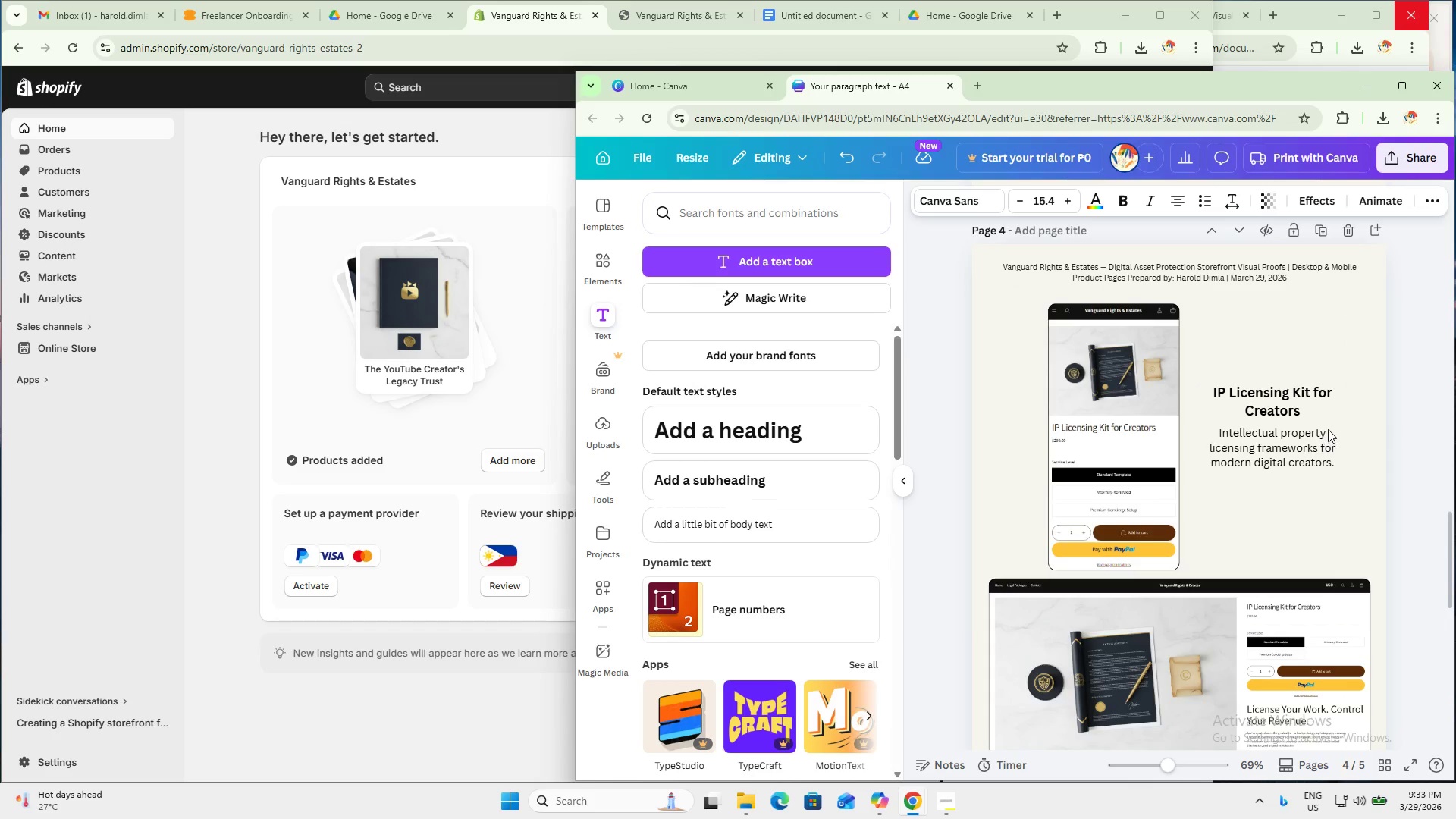 
key(ArrowDown)
 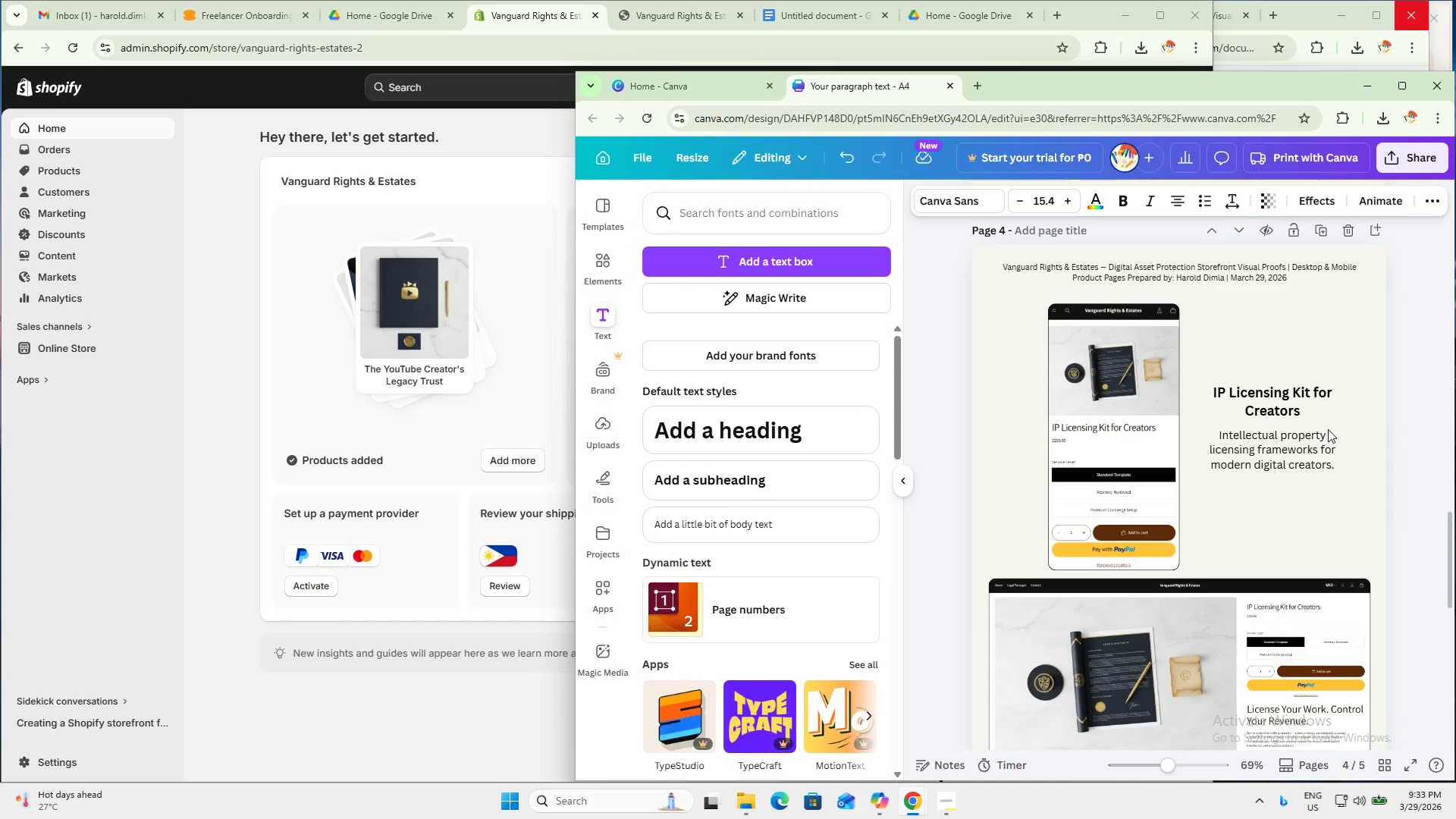 
key(ArrowDown)
 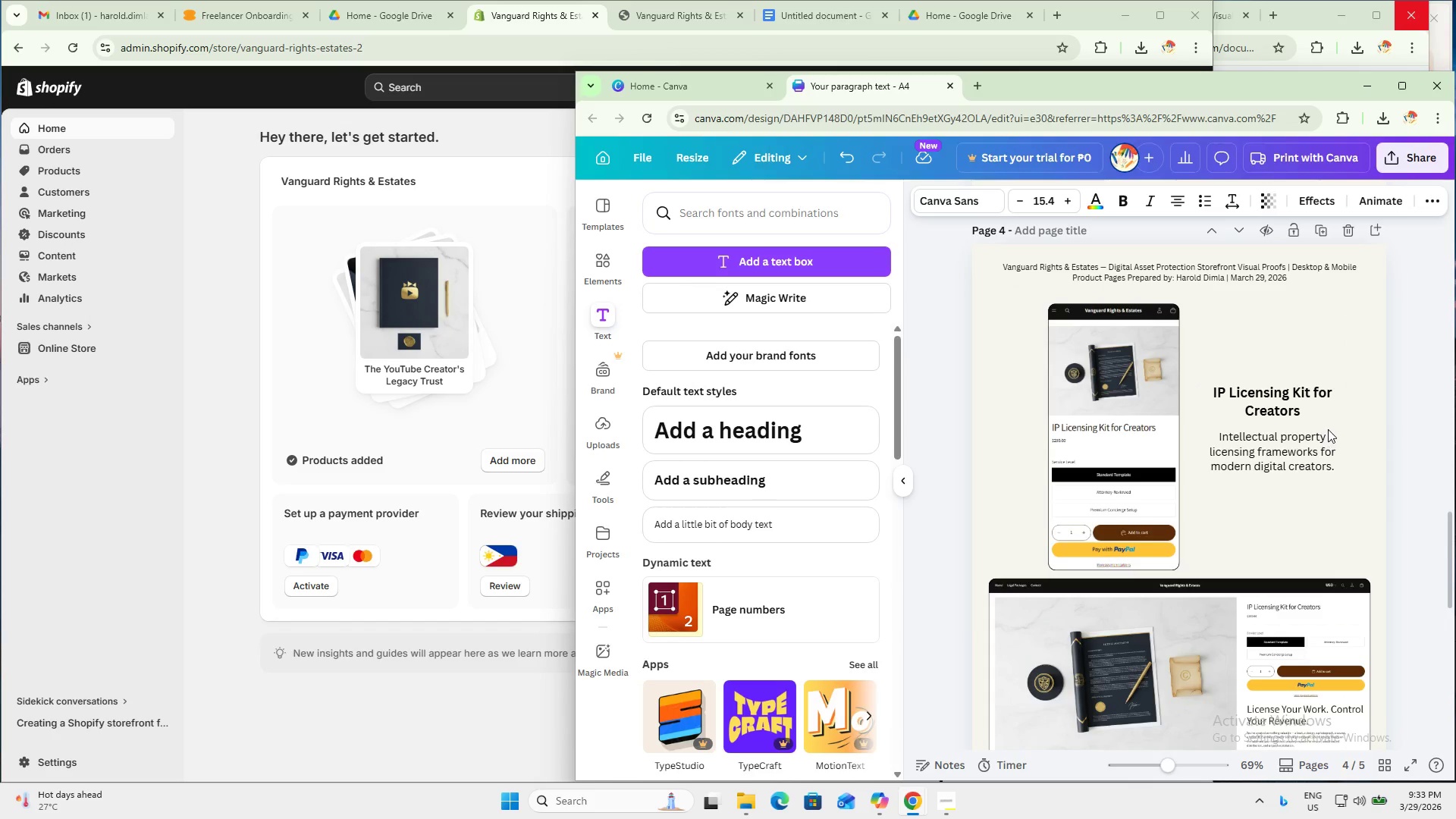 
key(ArrowDown)
 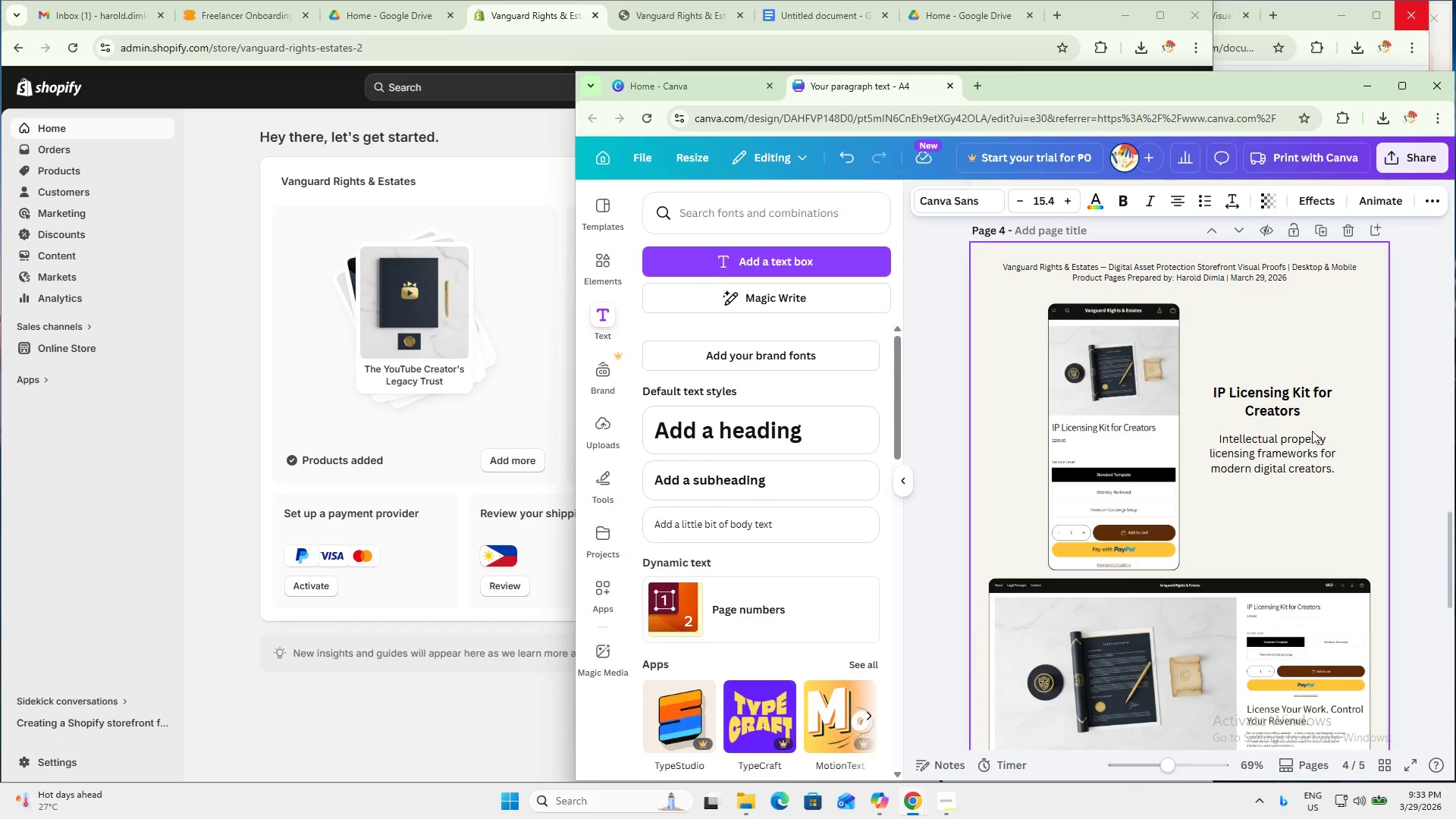 
scroll: coordinate [1144, 513], scroll_direction: down, amount: 5.0
 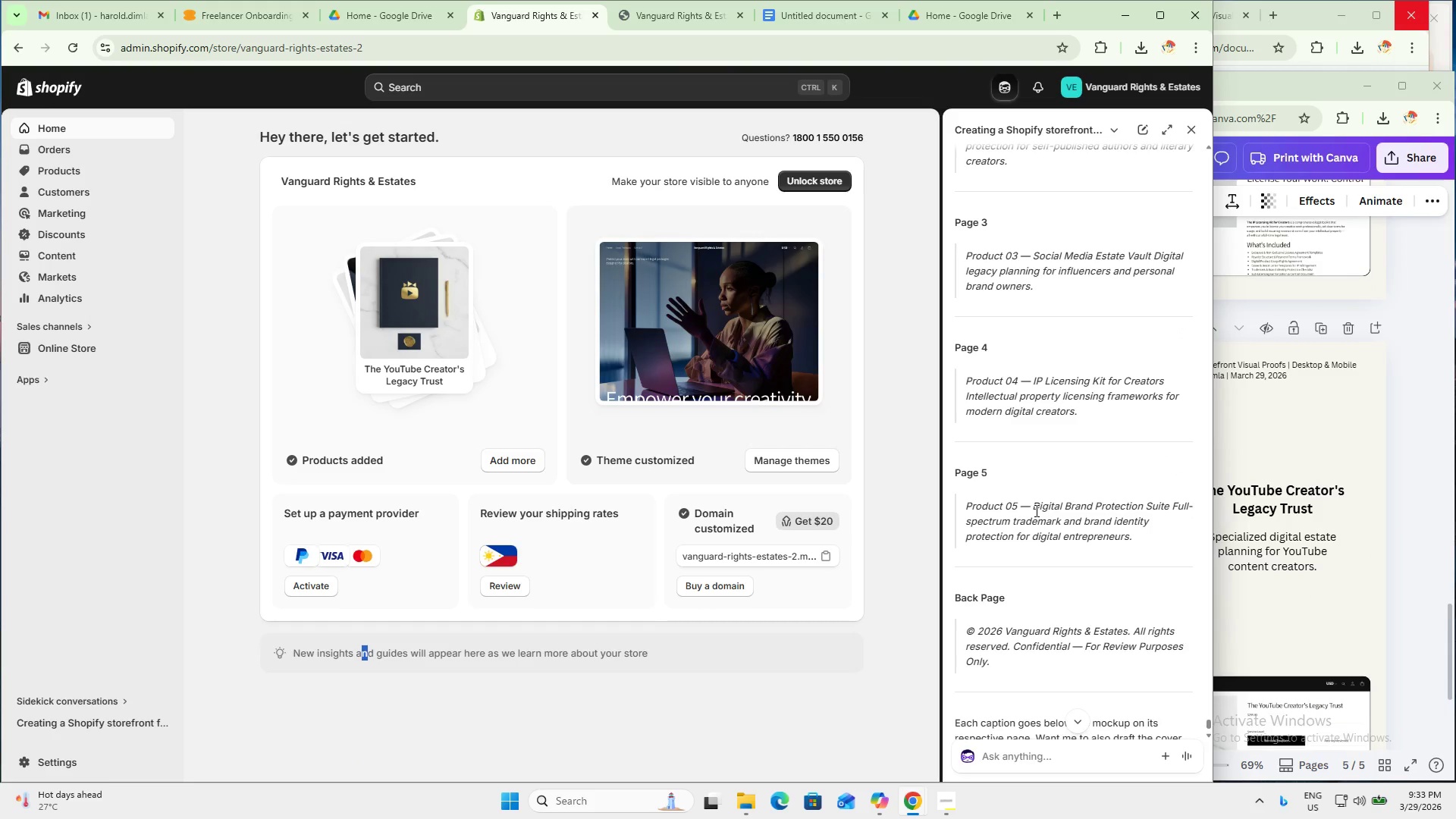 
left_click_drag(start_coordinate=[1035, 510], to_coordinate=[1169, 503])
 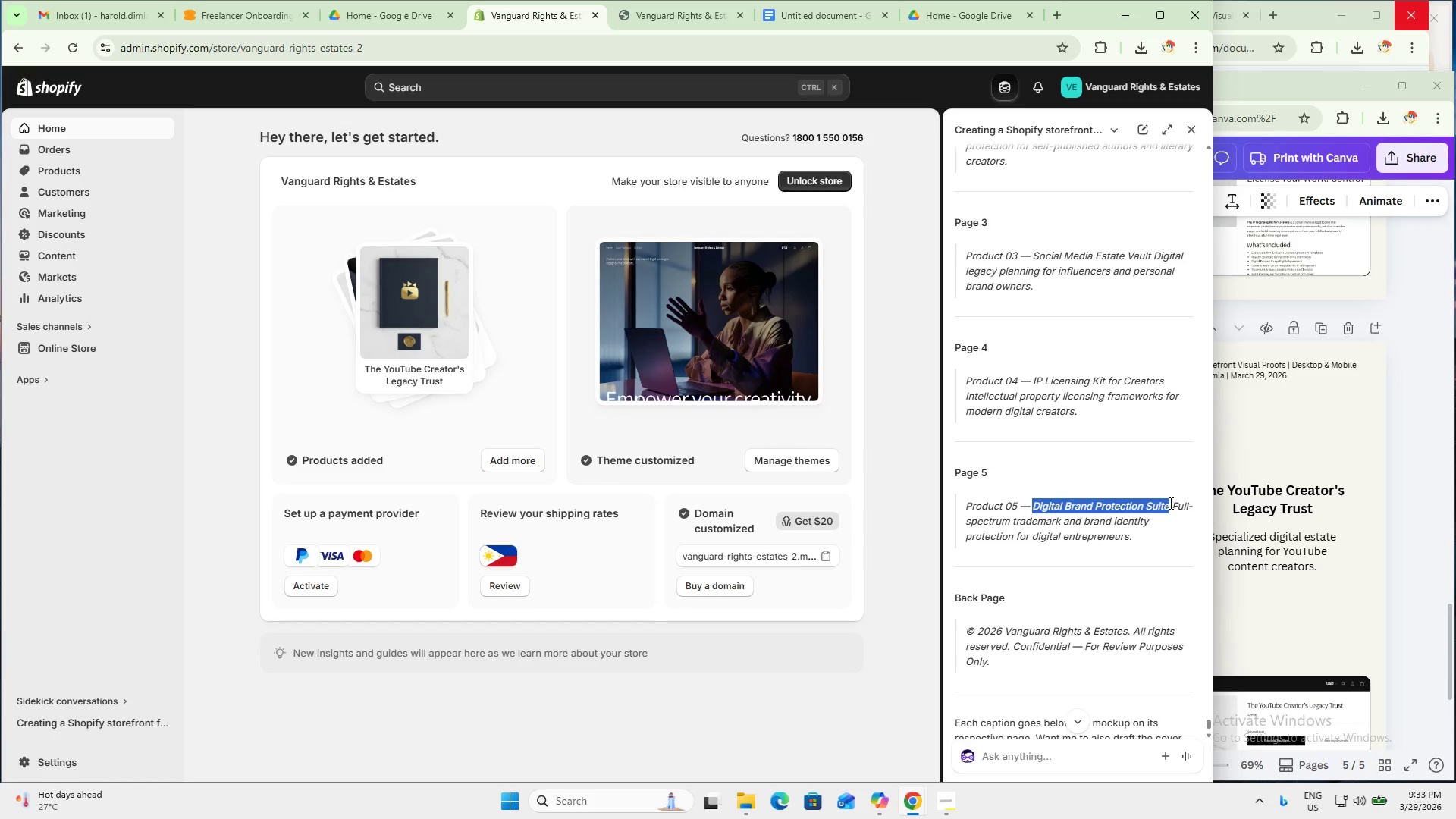 
key(Control+C)
 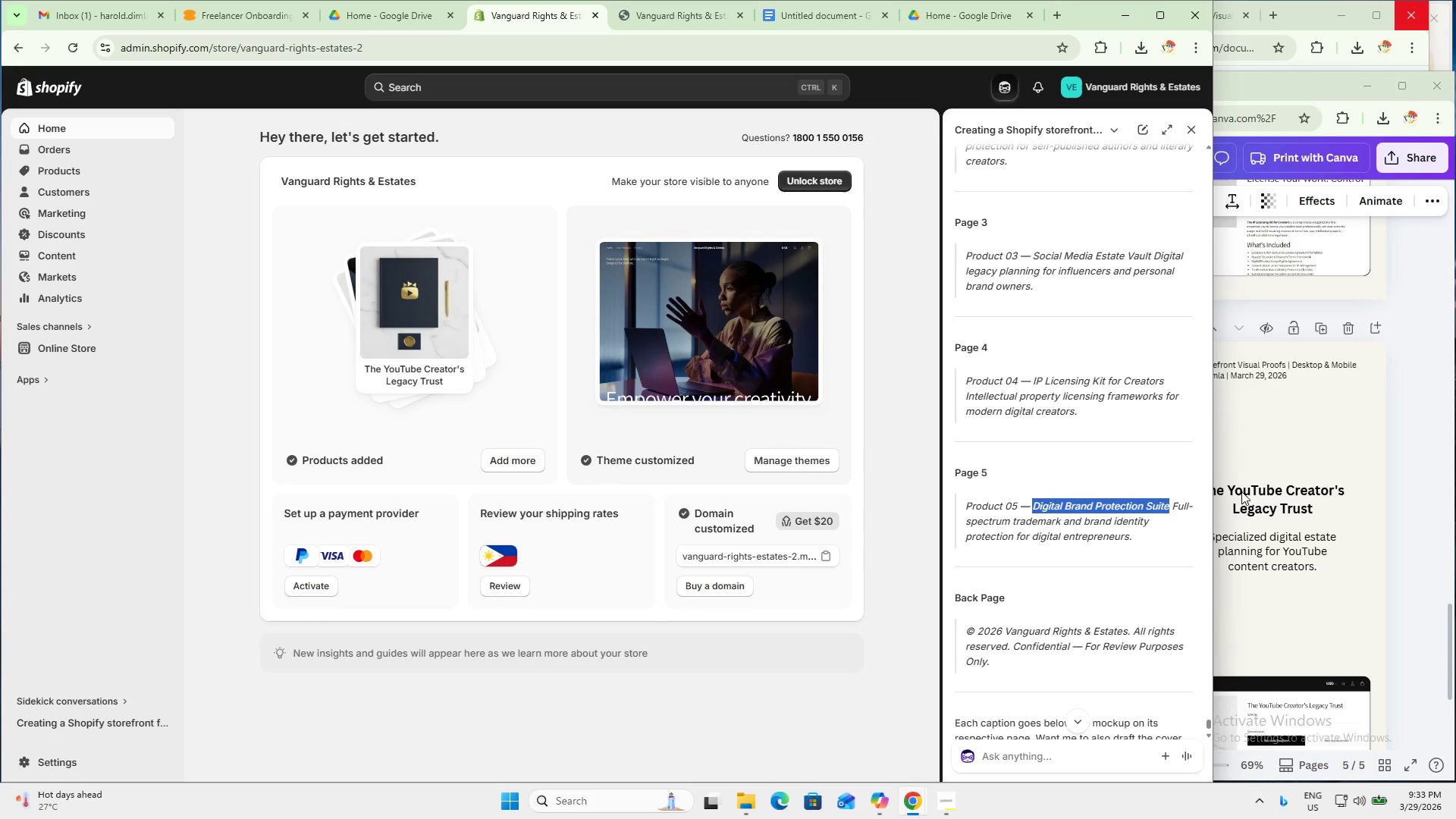 
key(Control+C)
 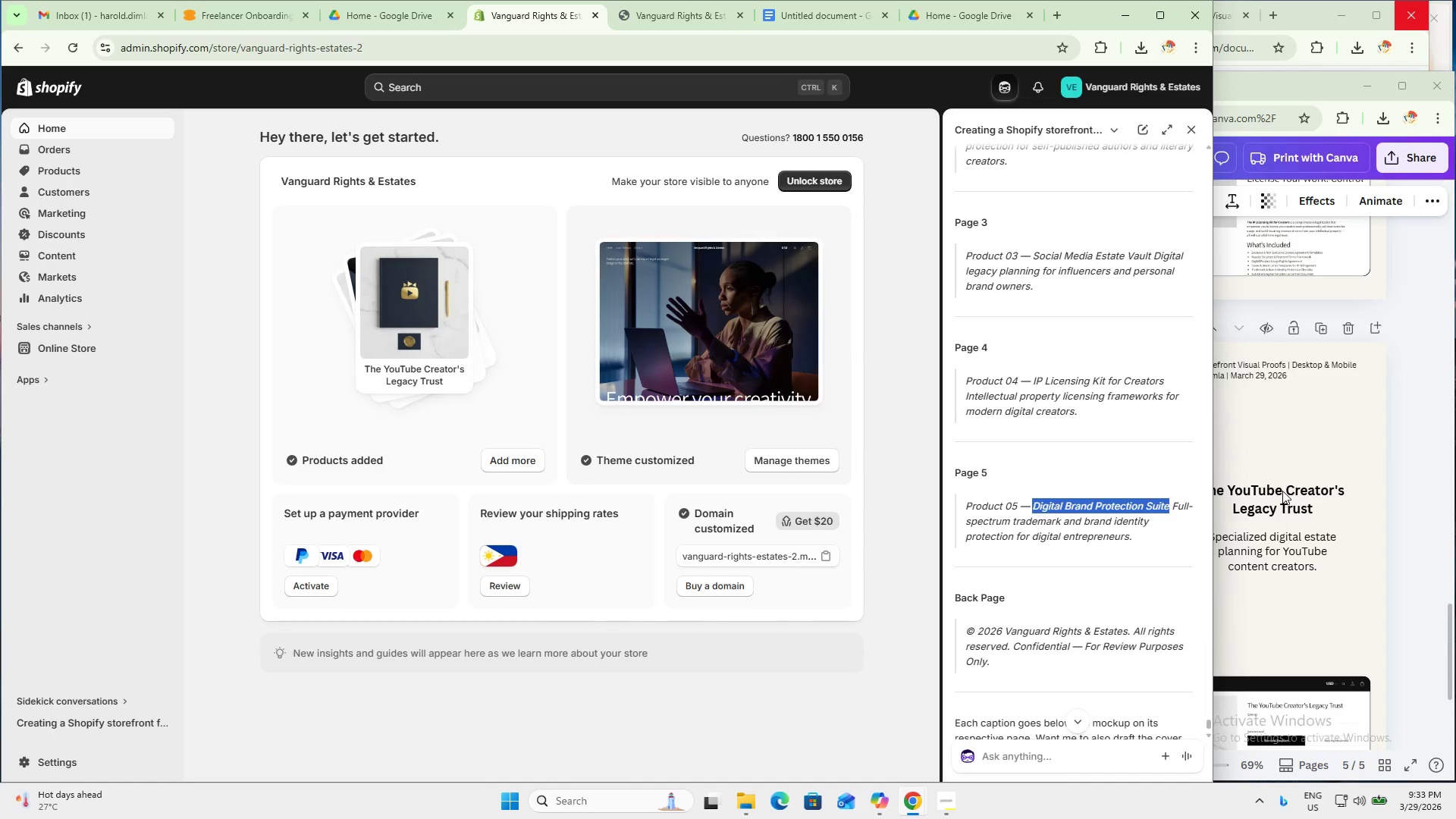 
double_click([1282, 490])
 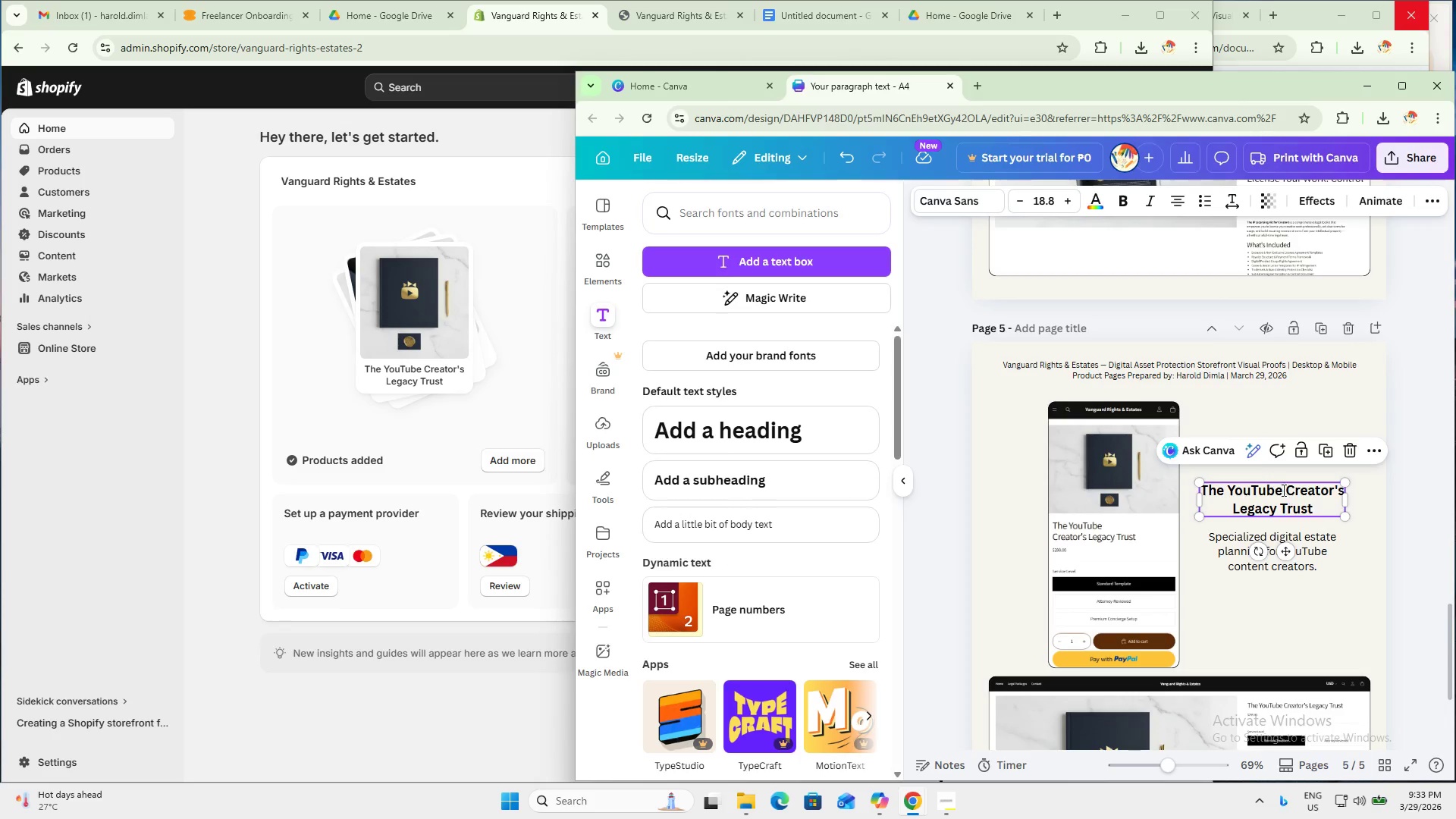 
triple_click([1282, 490])
 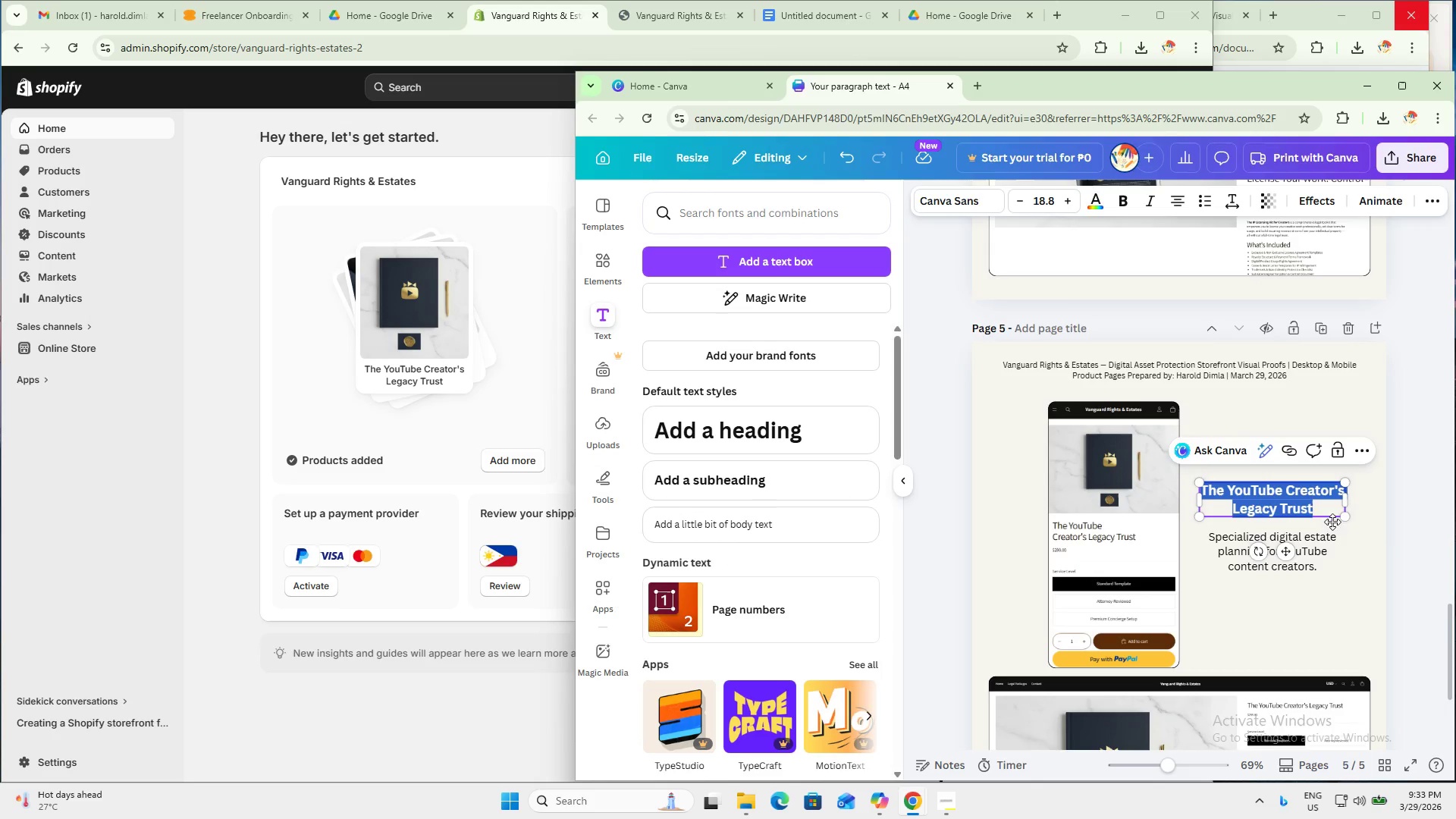 
left_click([1421, 521])
 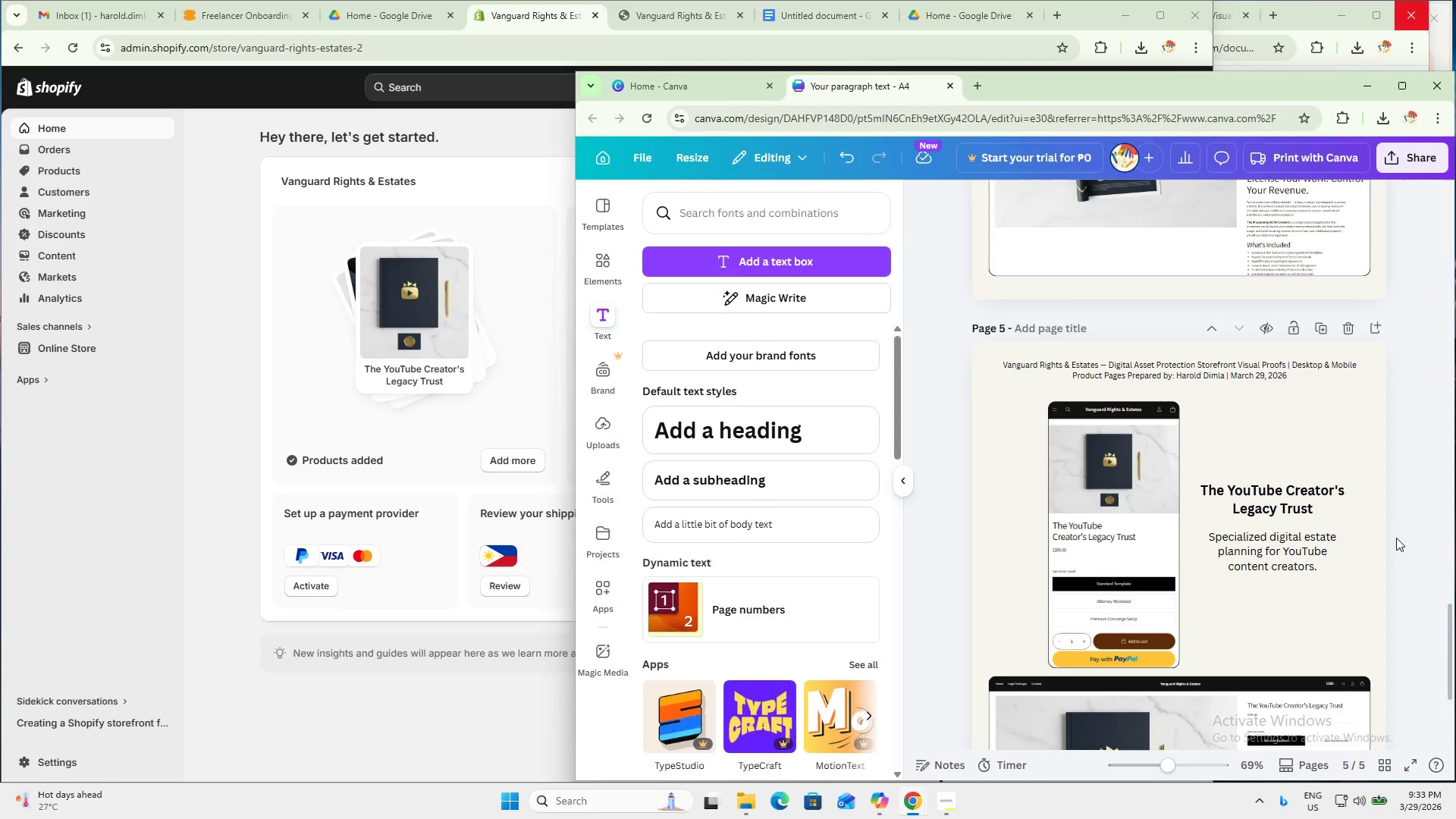 
scroll: coordinate [1380, 542], scroll_direction: down, amount: 1.0
 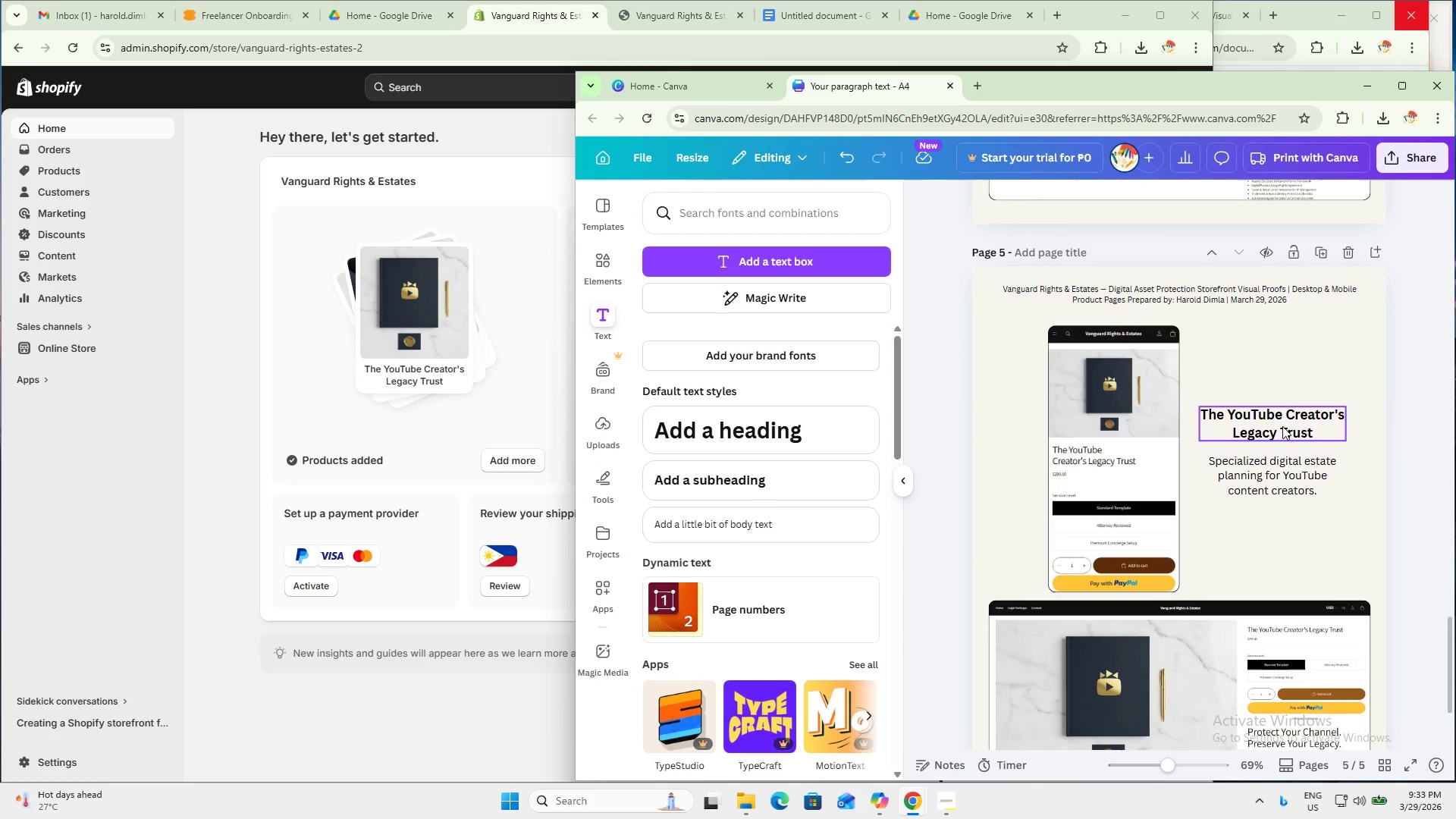 
double_click([1284, 425])
 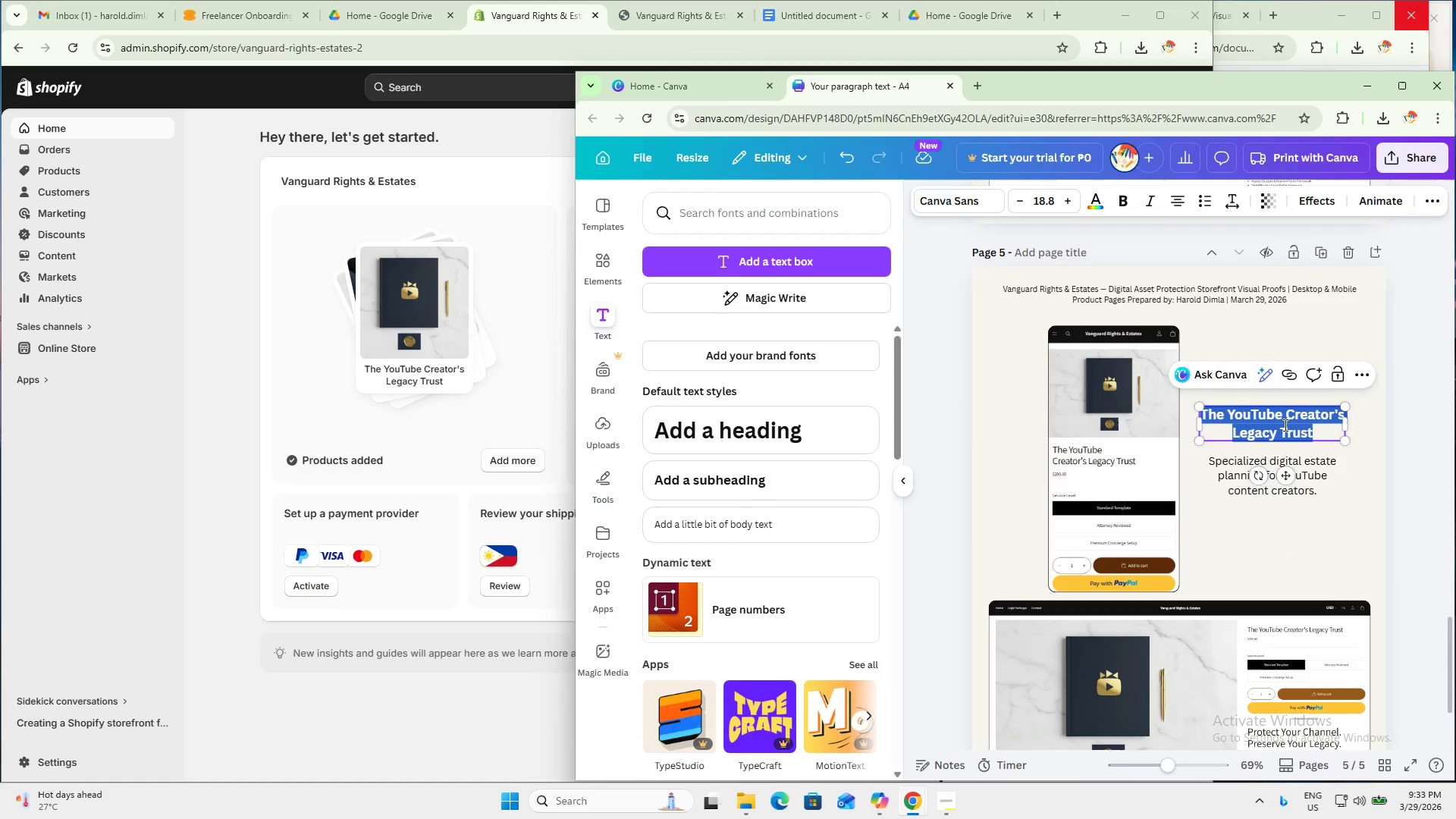 
key(Control+ControlLeft)
 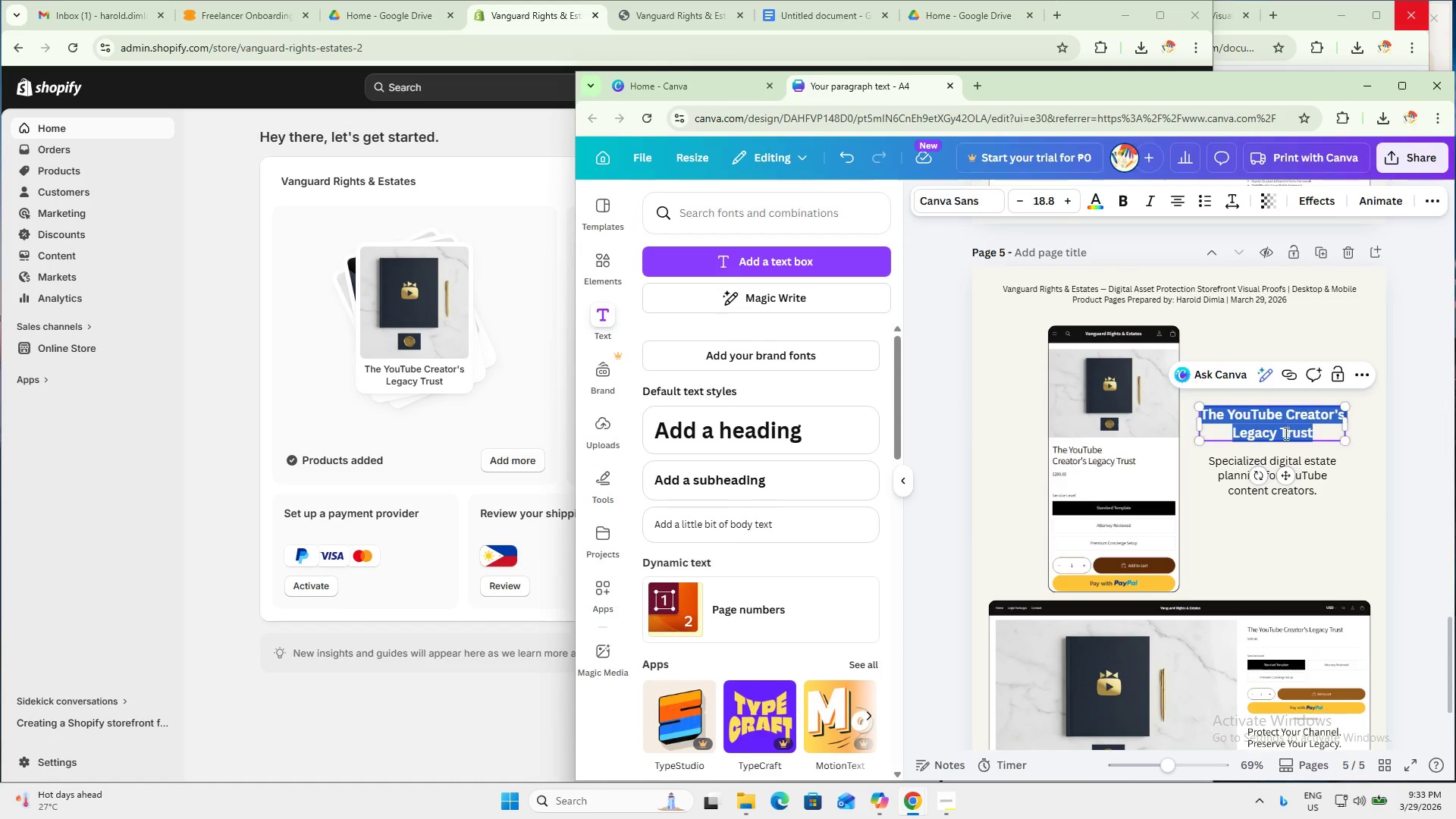 
key(Control+V)
 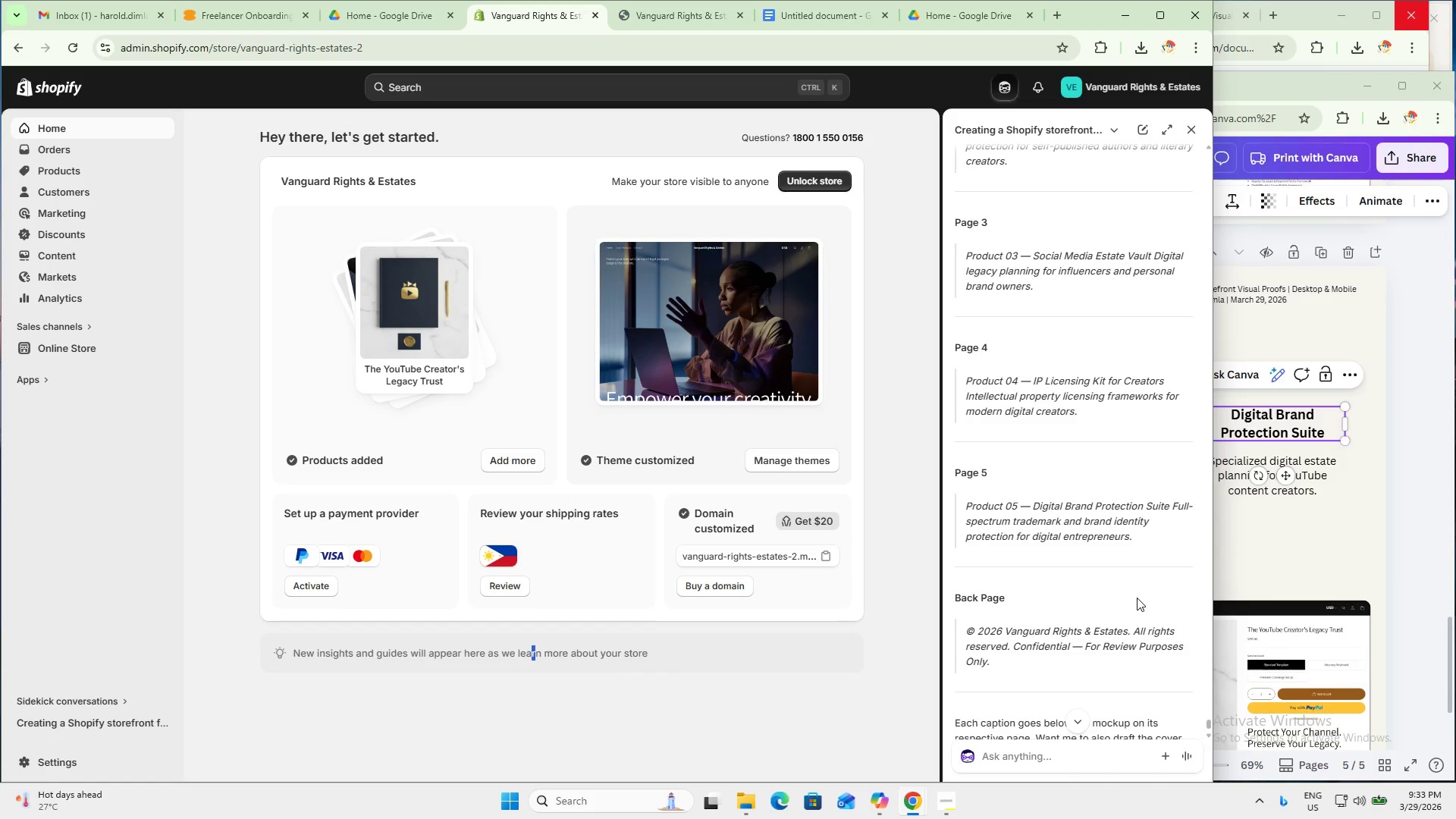 
left_click_drag(start_coordinate=[1148, 538], to_coordinate=[1172, 507])
 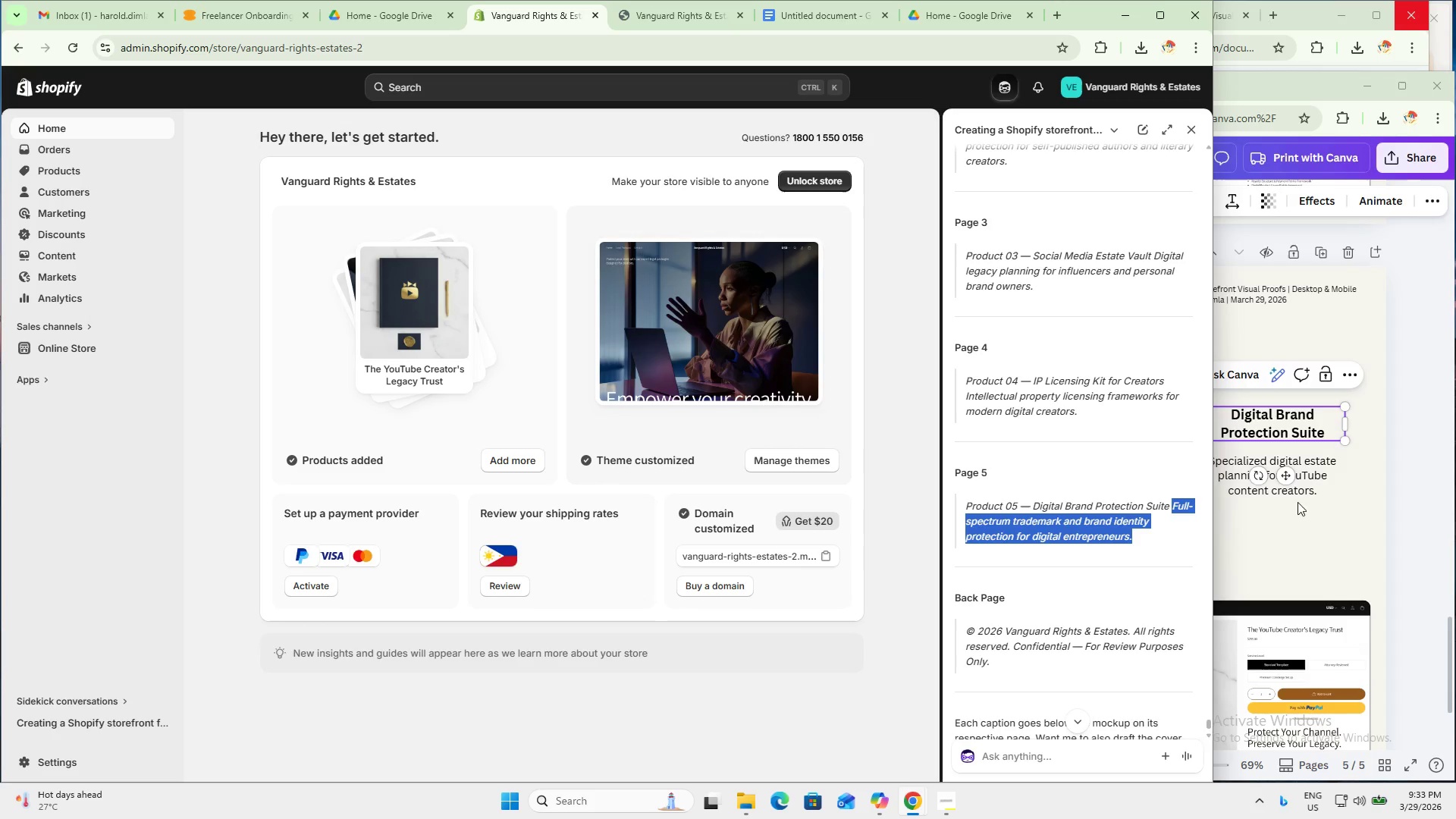 
key(Control+C)
 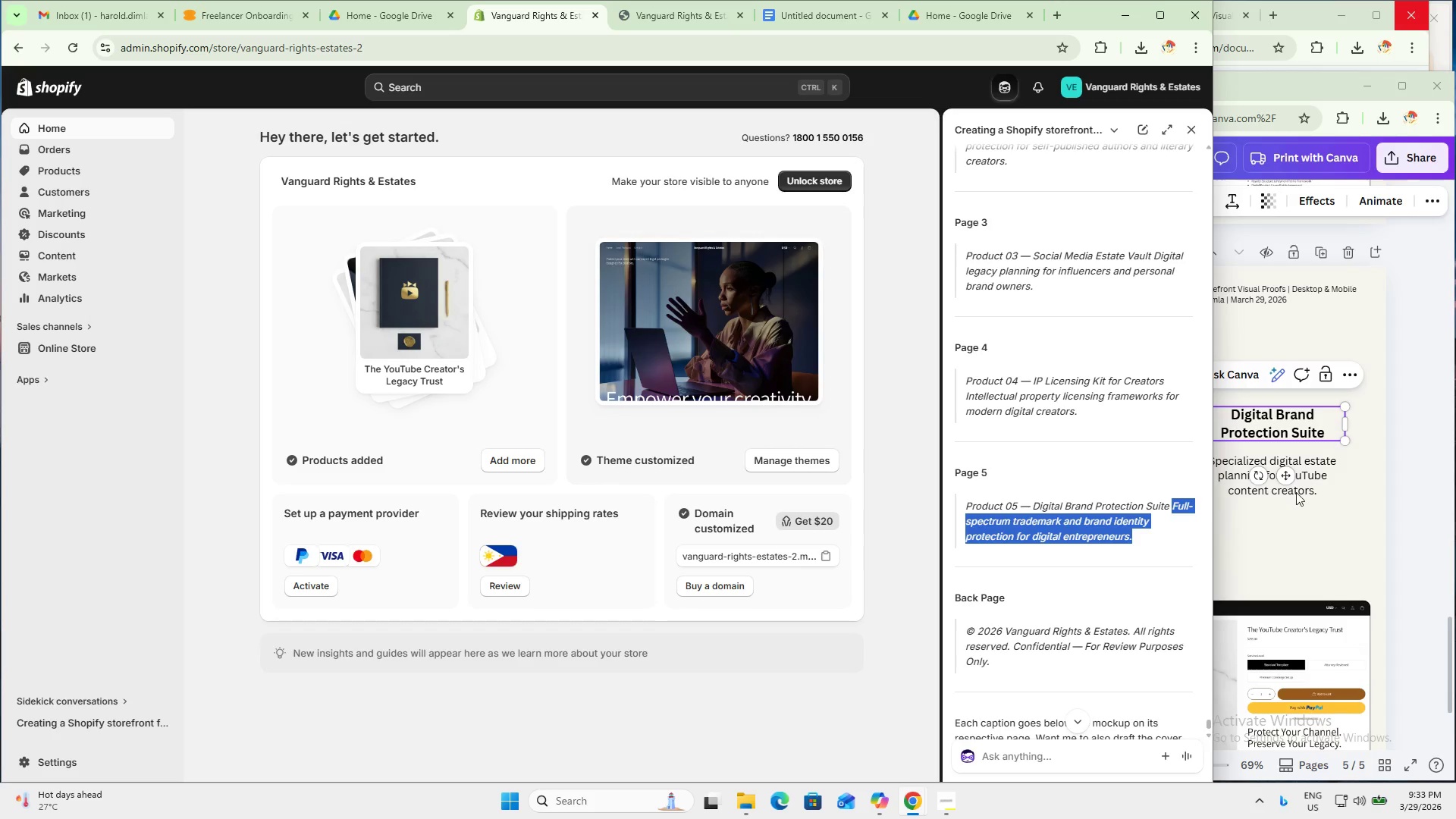 
key(Control+C)
 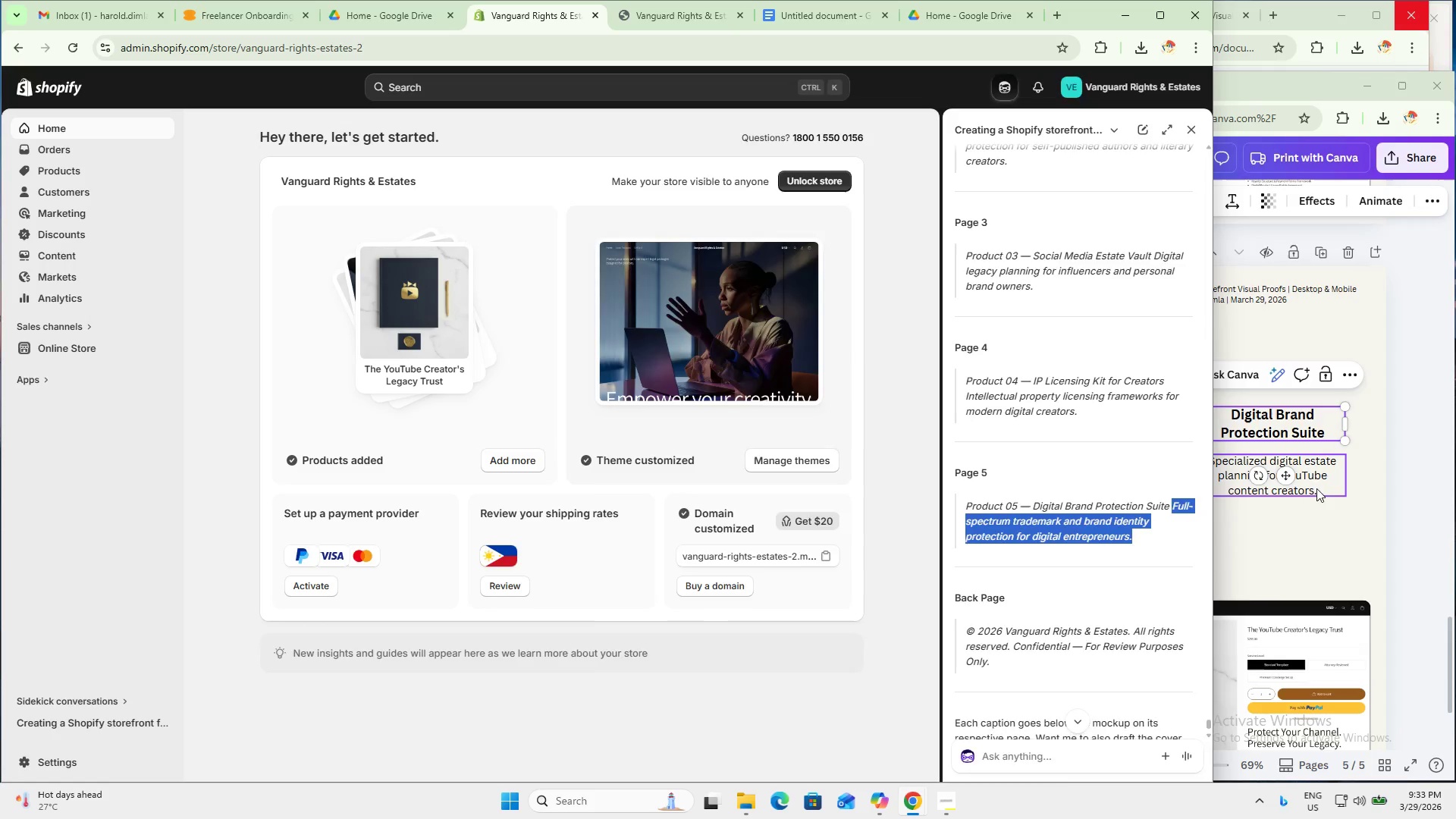 
left_click([1319, 486])
 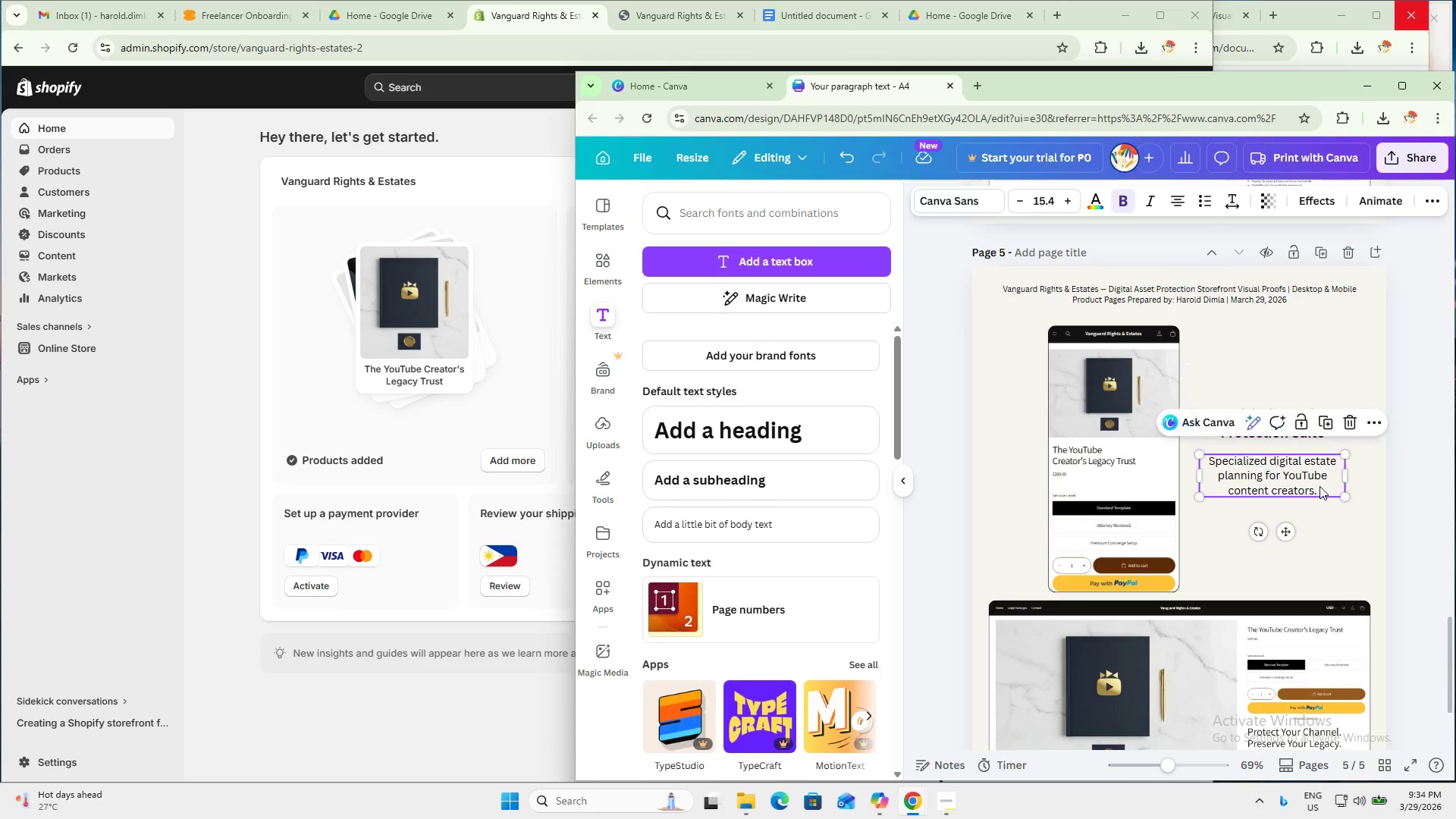 
triple_click([1321, 486])
 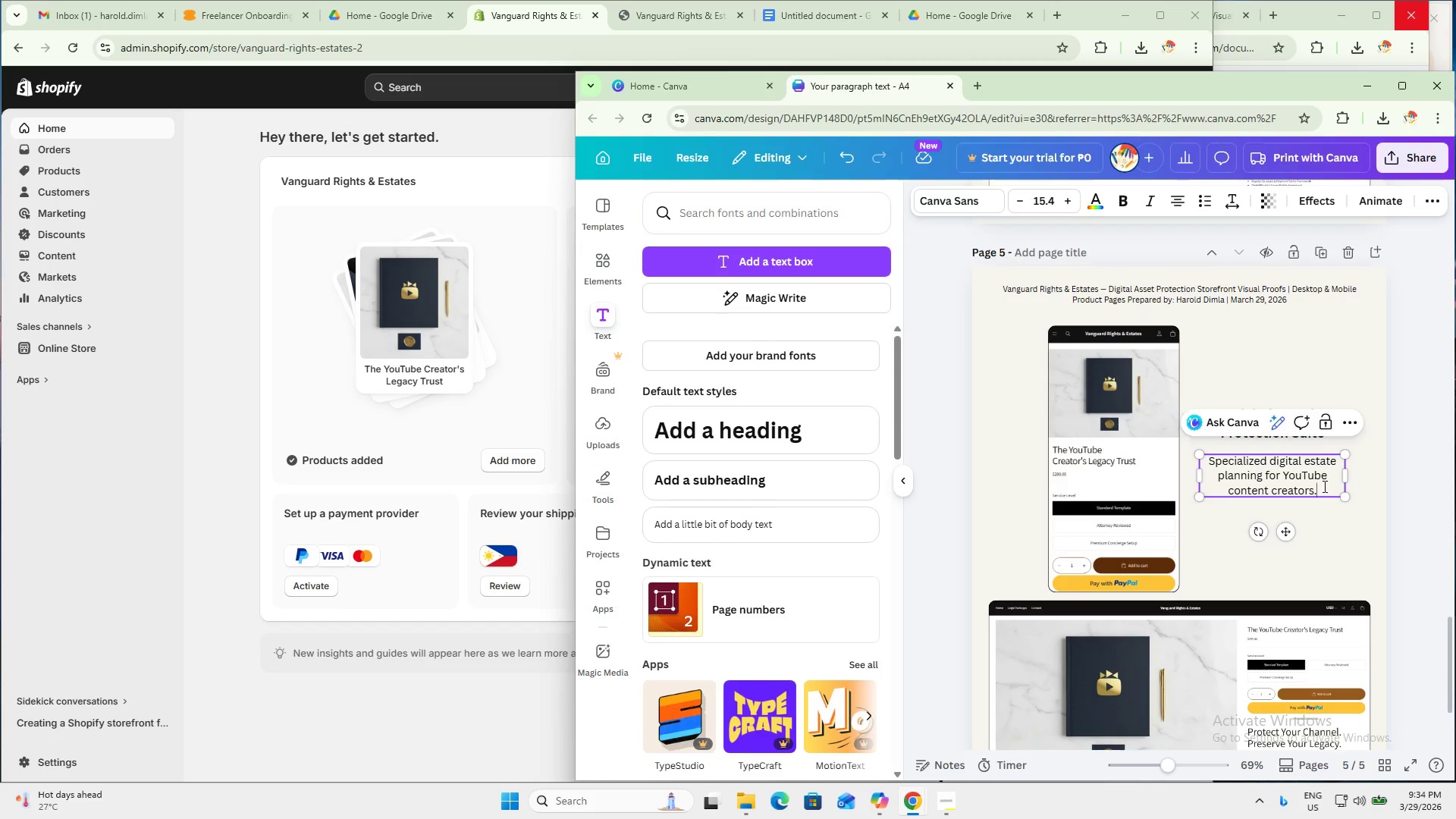 
key(Control+ControlLeft)
 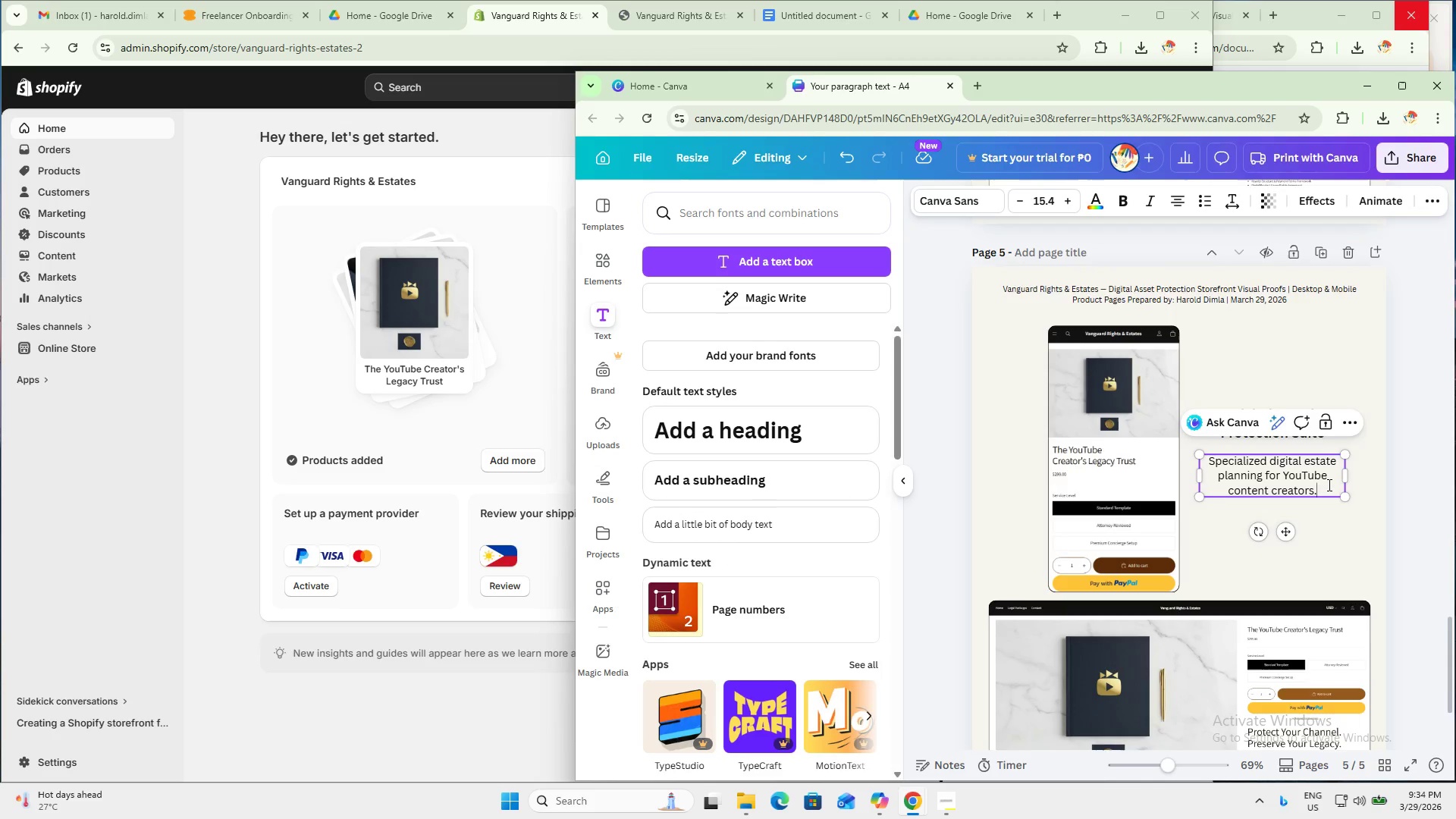 
key(Control+A)
 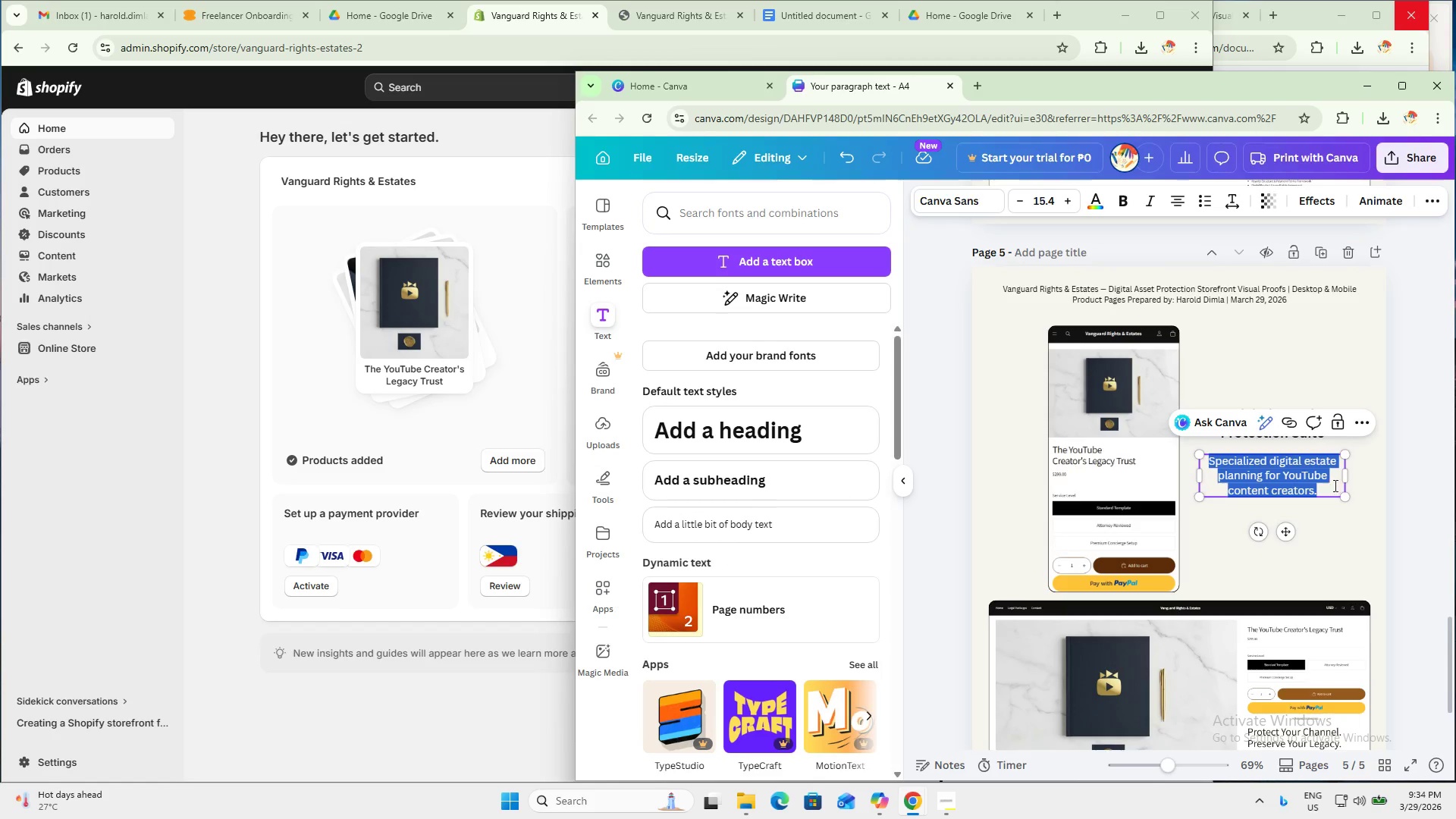 
key(Control+V)
 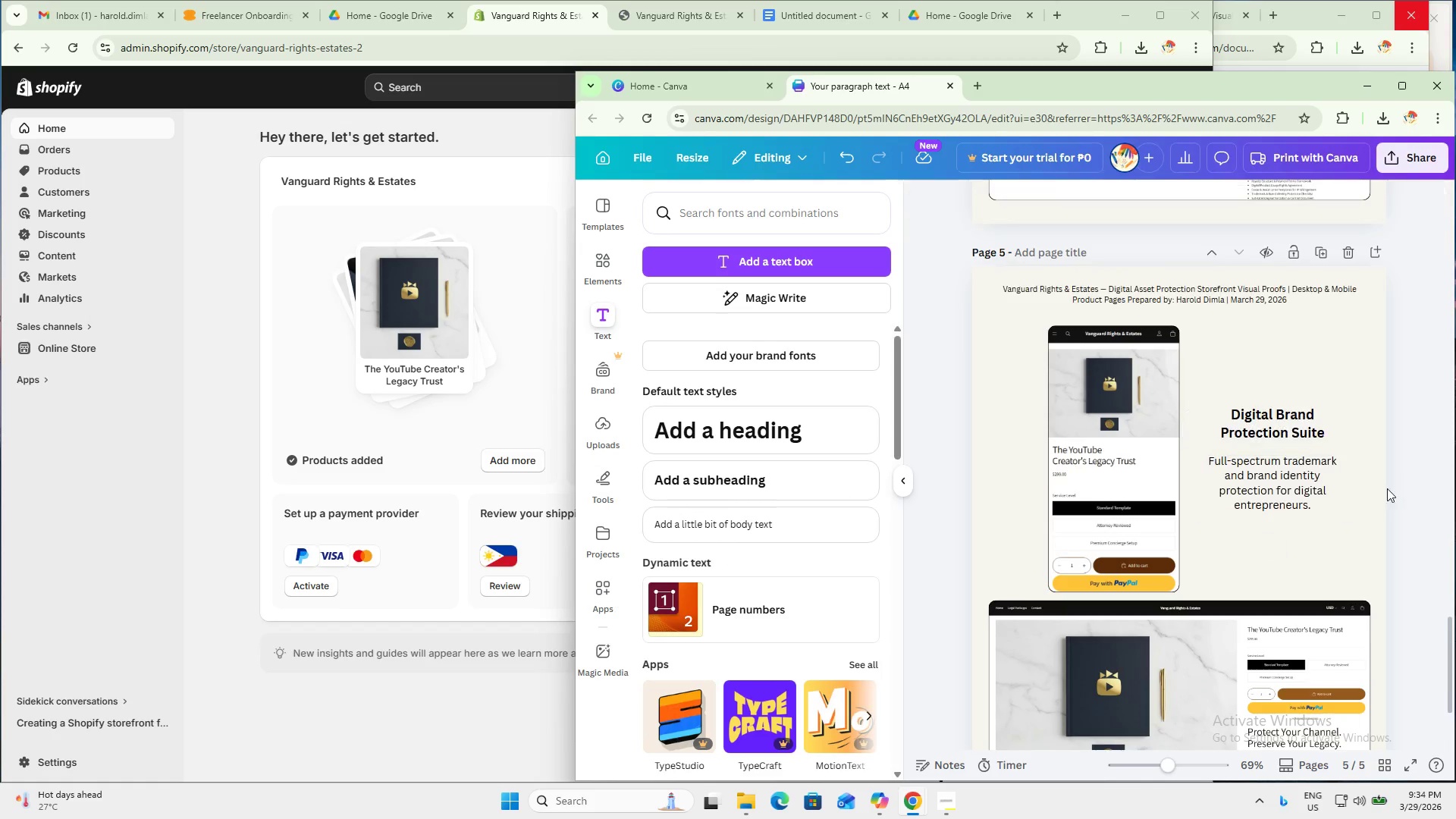 
scroll: coordinate [1385, 489], scroll_direction: down, amount: 1.0
 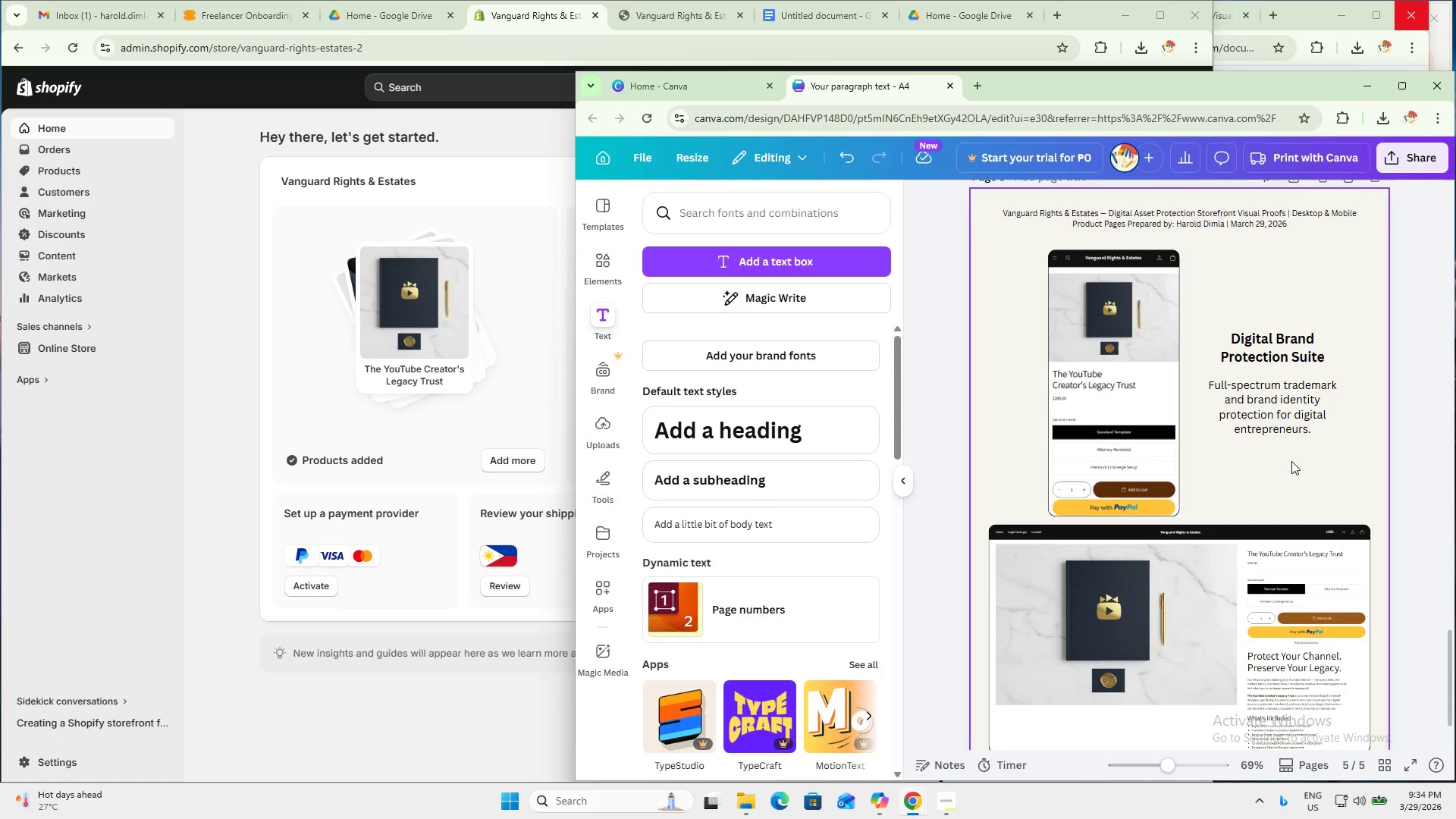 
left_click_drag(start_coordinate=[1291, 419], to_coordinate=[1288, 401])
 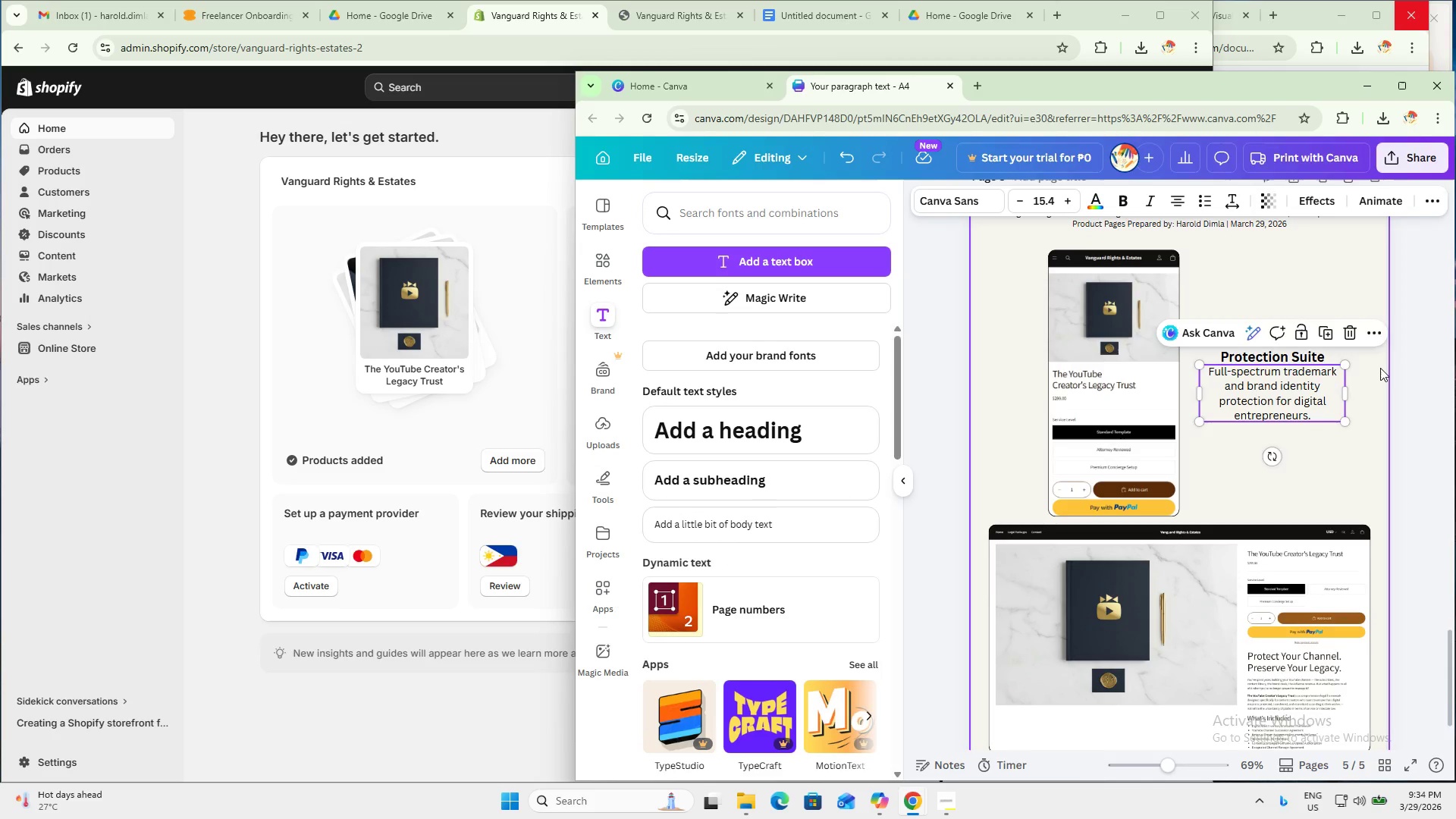 
key(ArrowDown)
 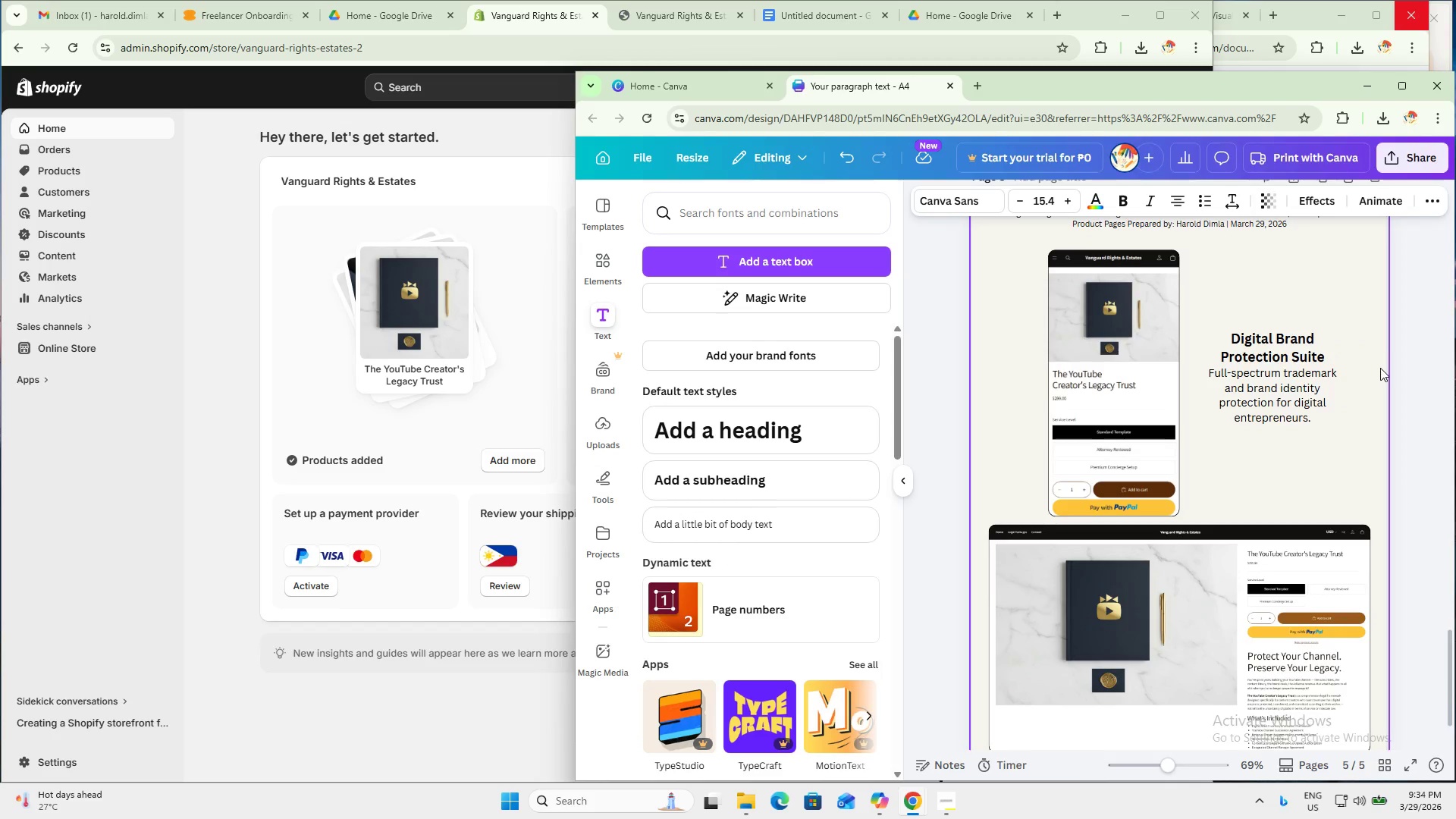 
key(ArrowDown)
 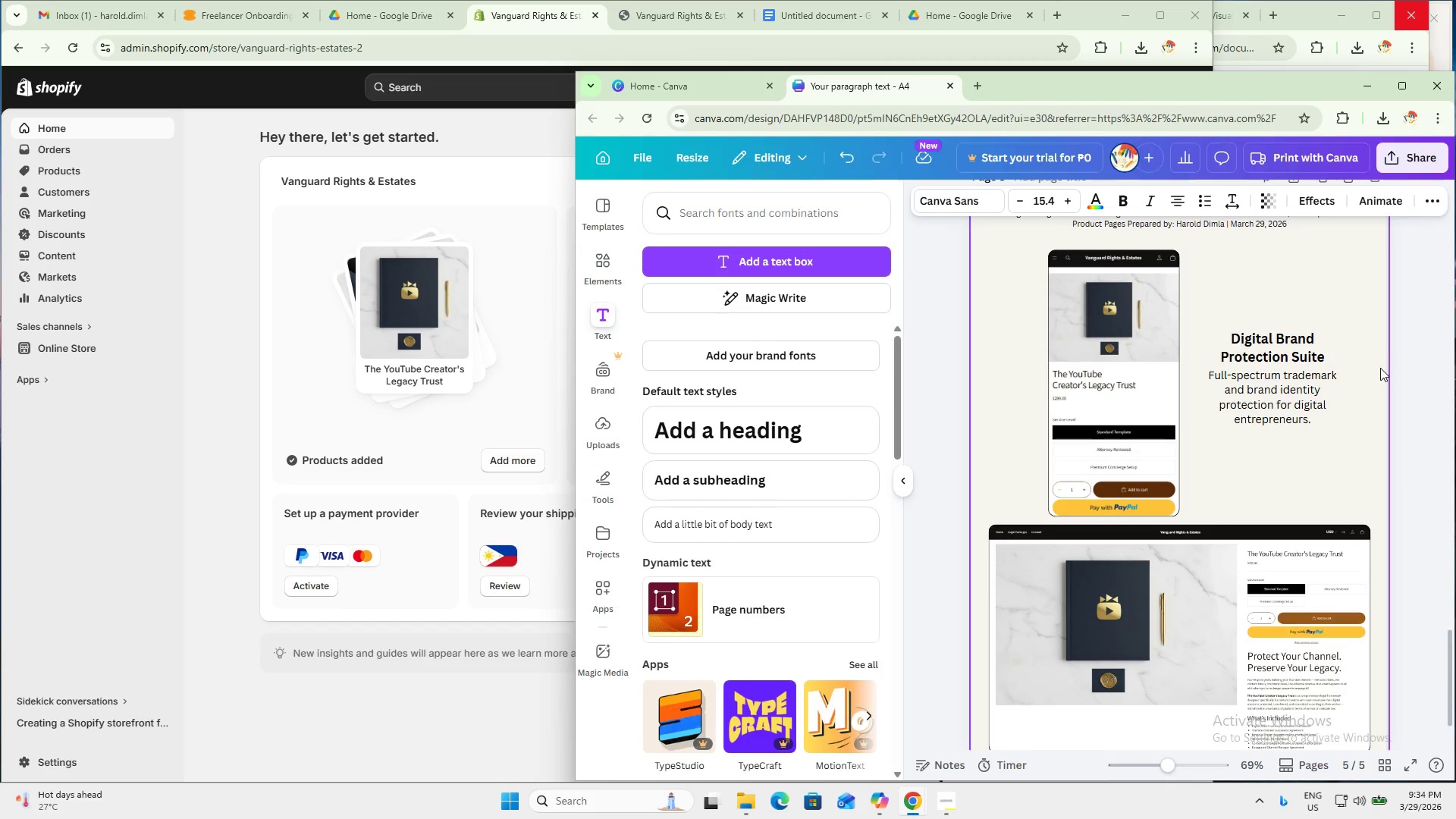 
key(ArrowDown)
 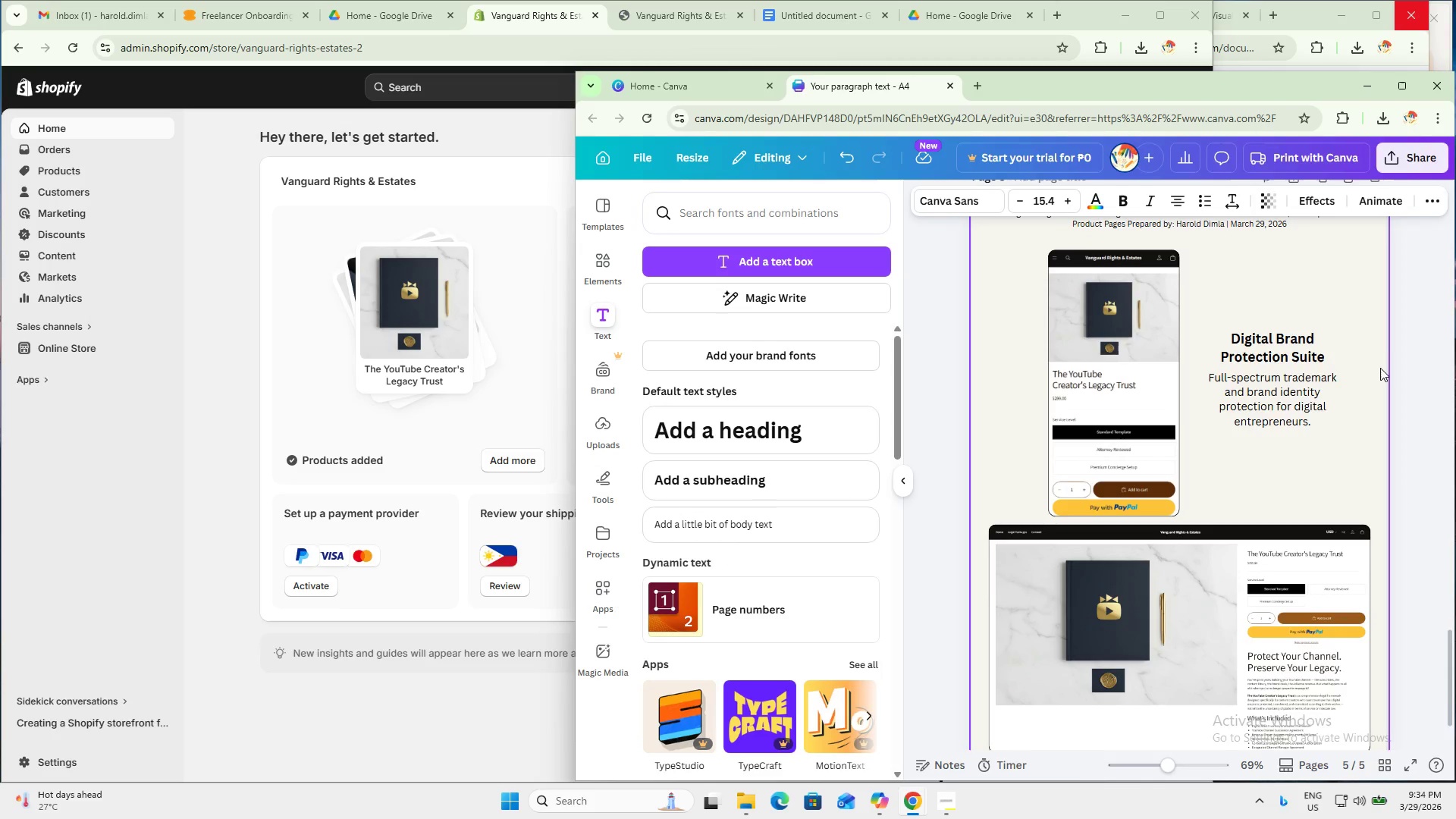 
key(ArrowDown)
 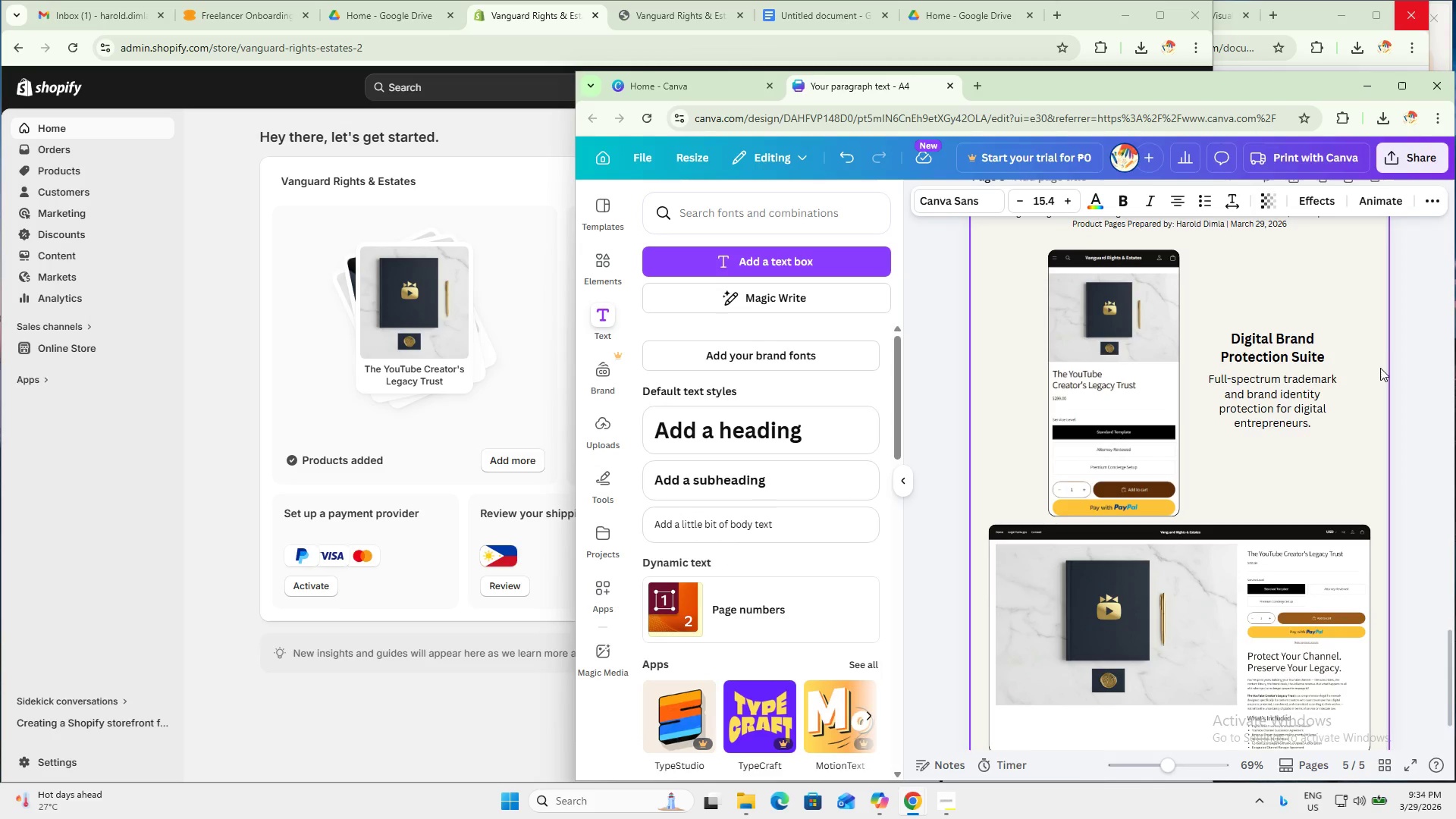 
key(ArrowDown)
 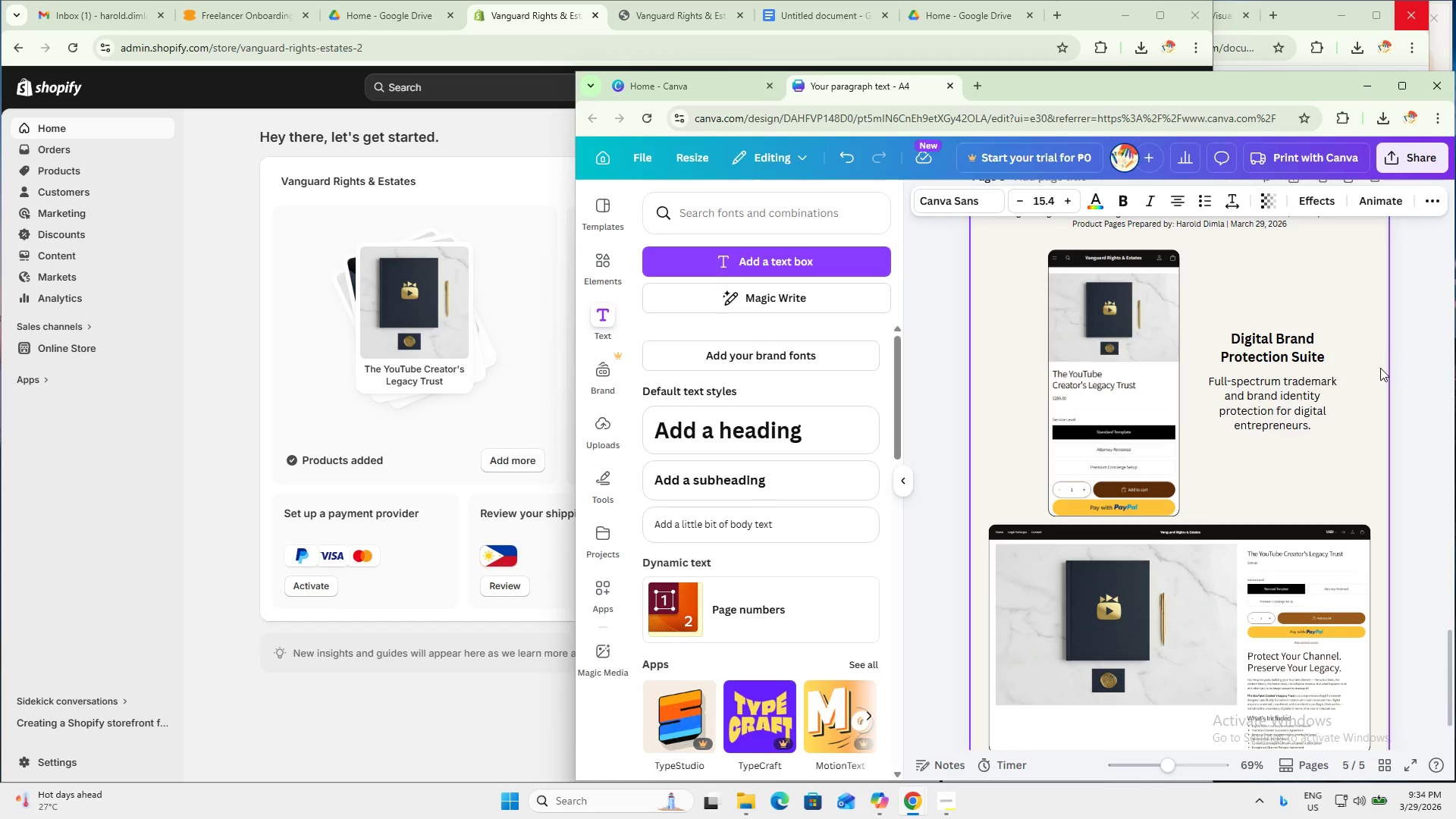 
key(ArrowDown)
 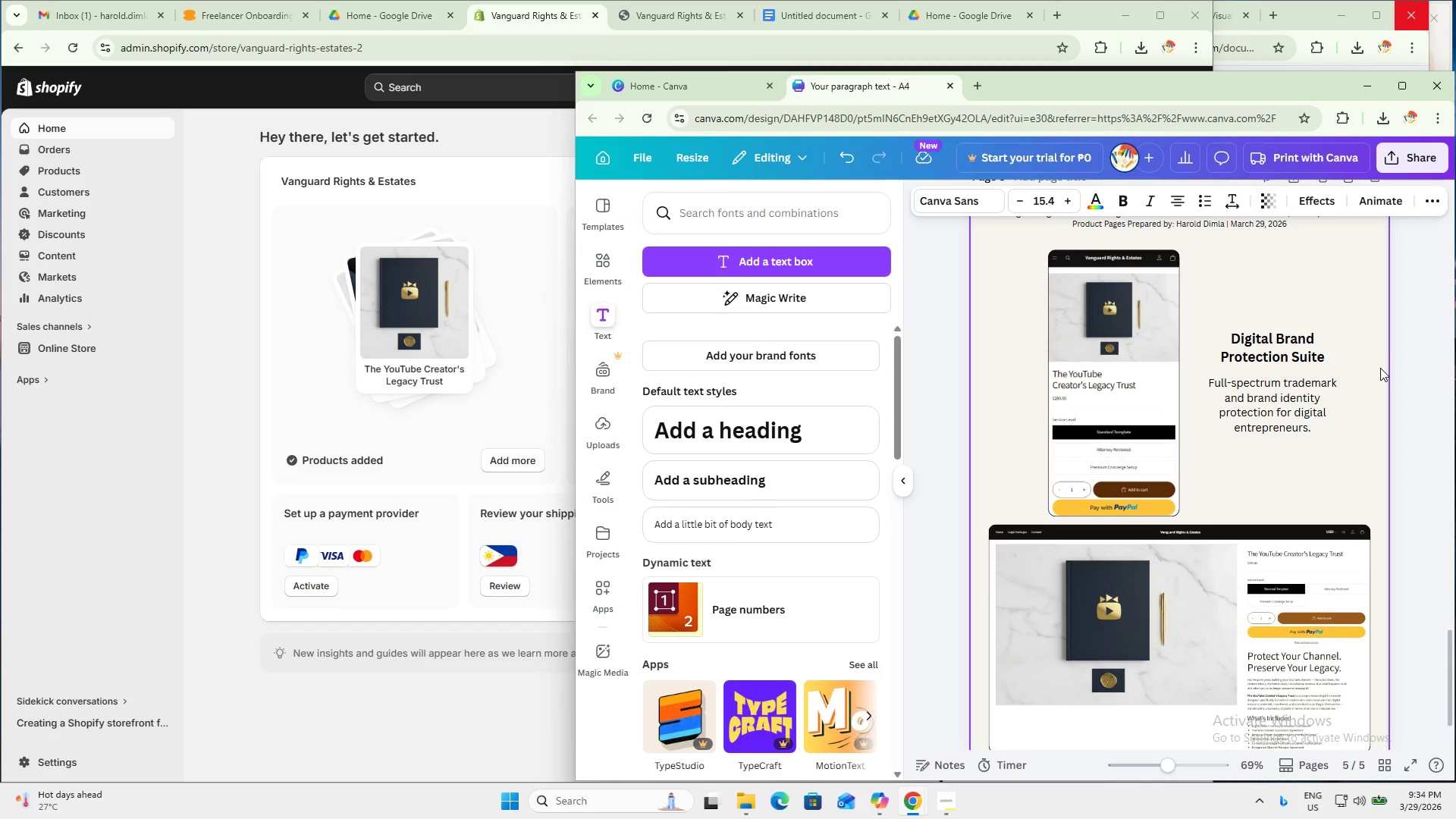 
key(ArrowDown)
 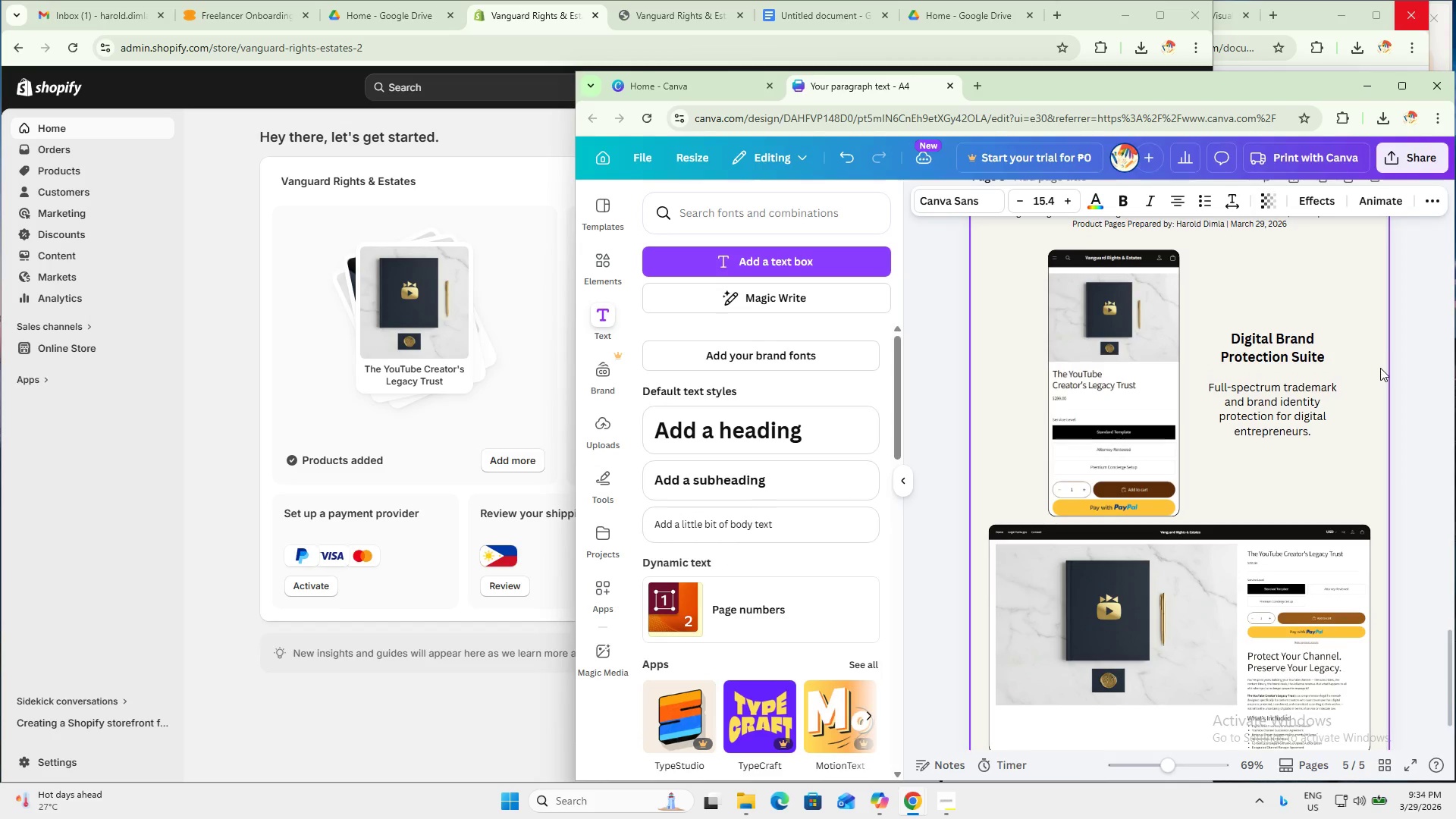 
key(ArrowDown)
 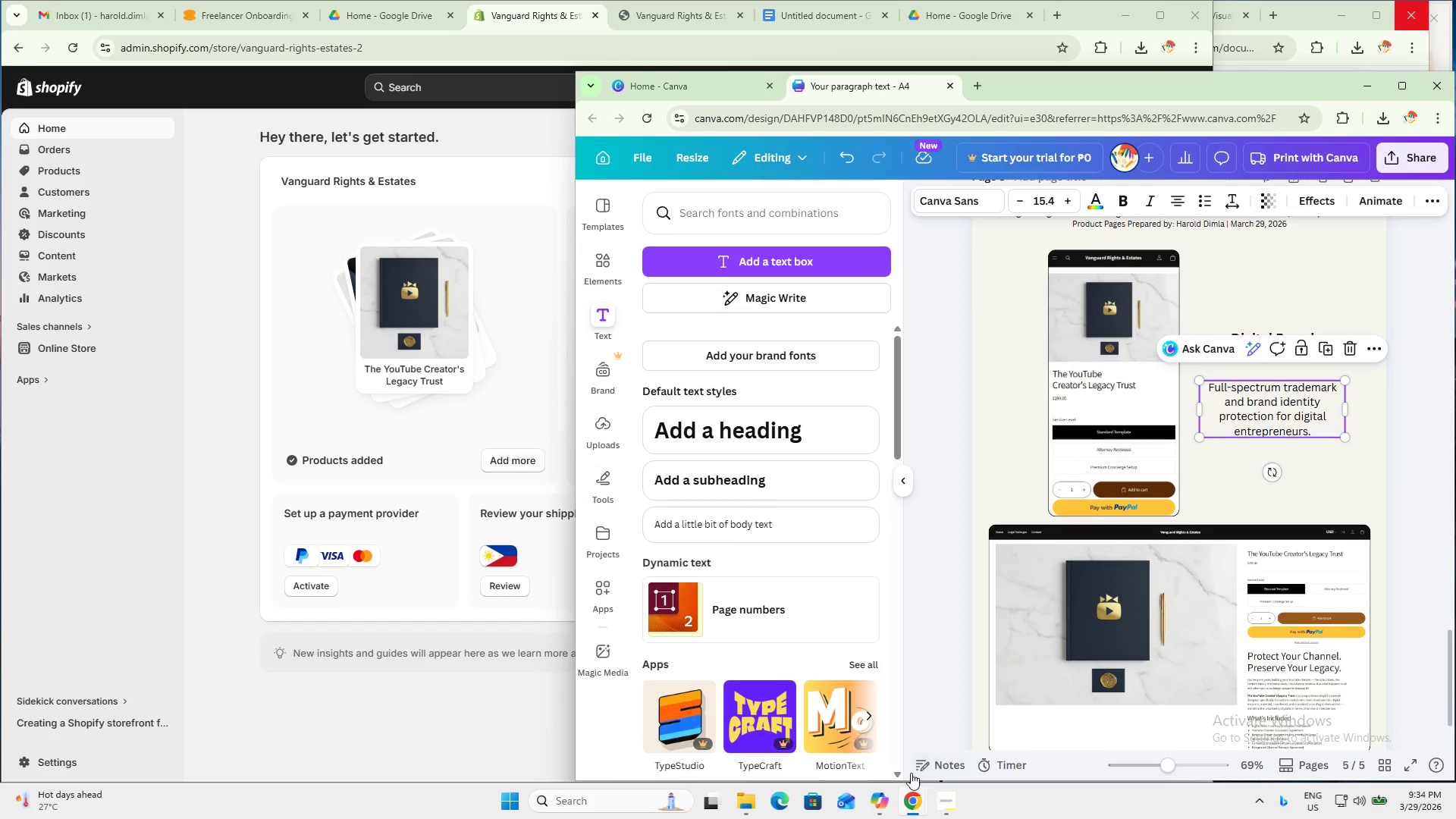 
left_click([756, 808])
 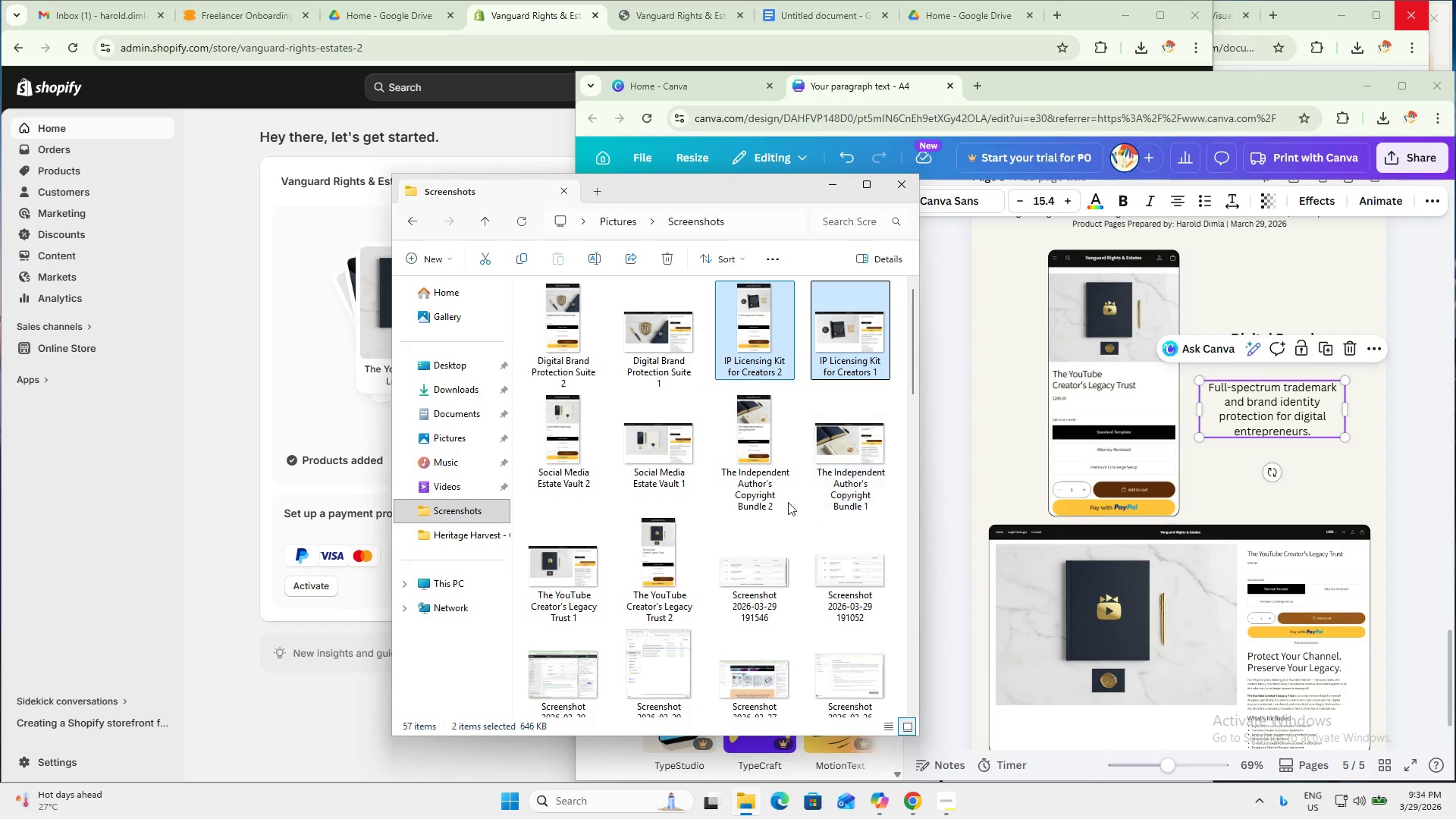 
left_click([585, 343])
 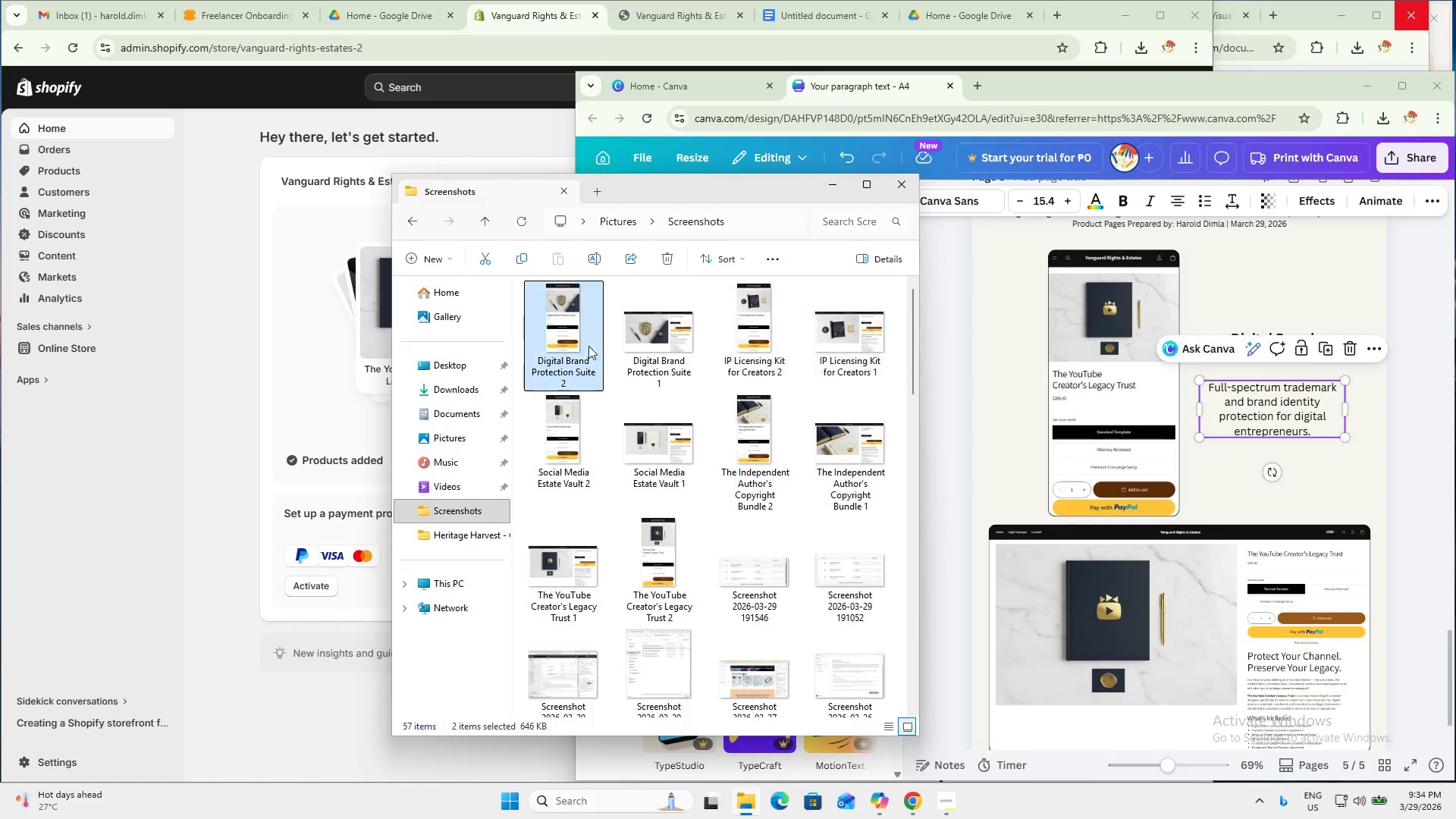 
hold_key(key=ShiftLeft, duration=0.36)
double_click([657, 359])
 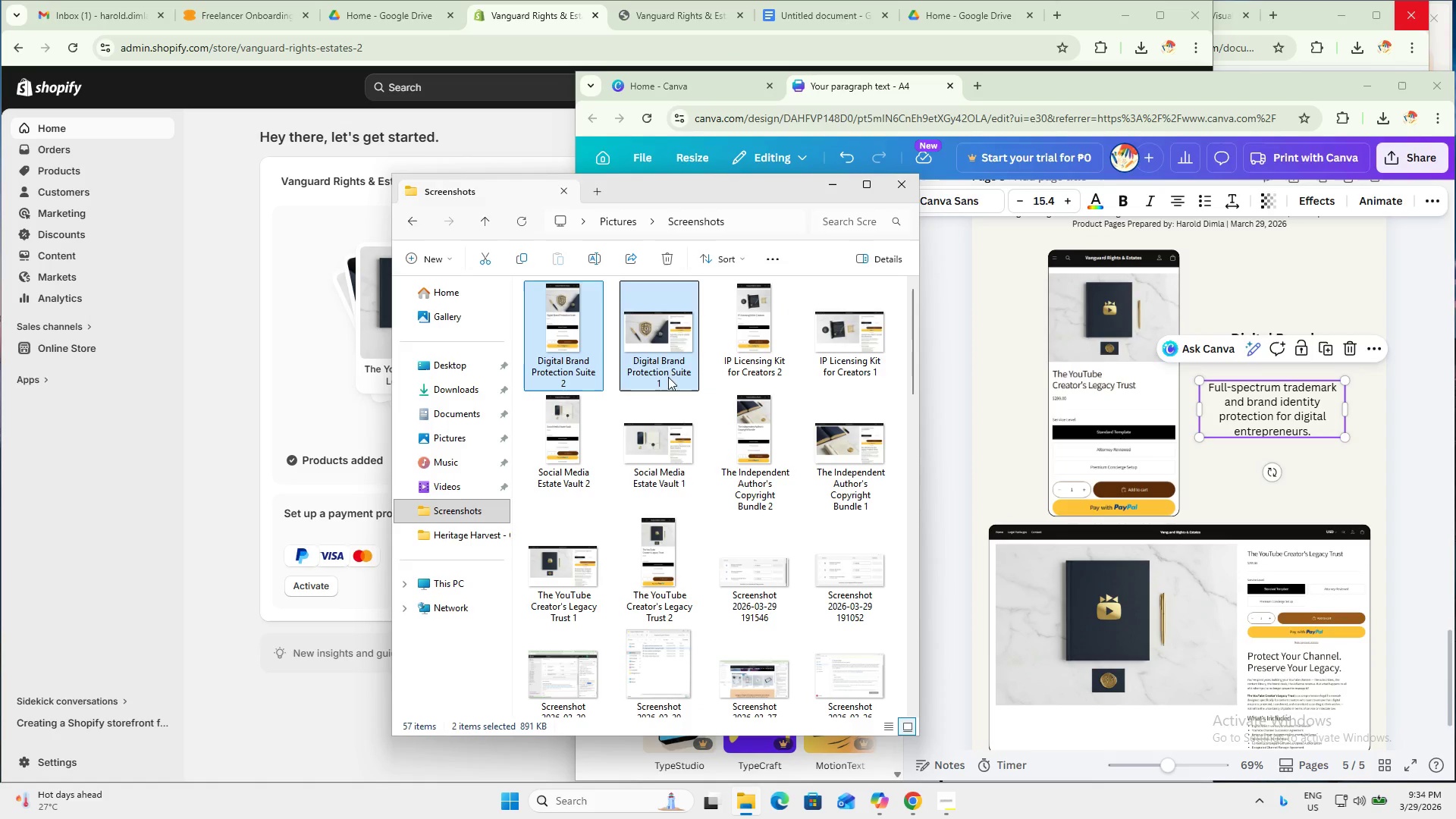 
left_click_drag(start_coordinate=[666, 362], to_coordinate=[987, 459])
 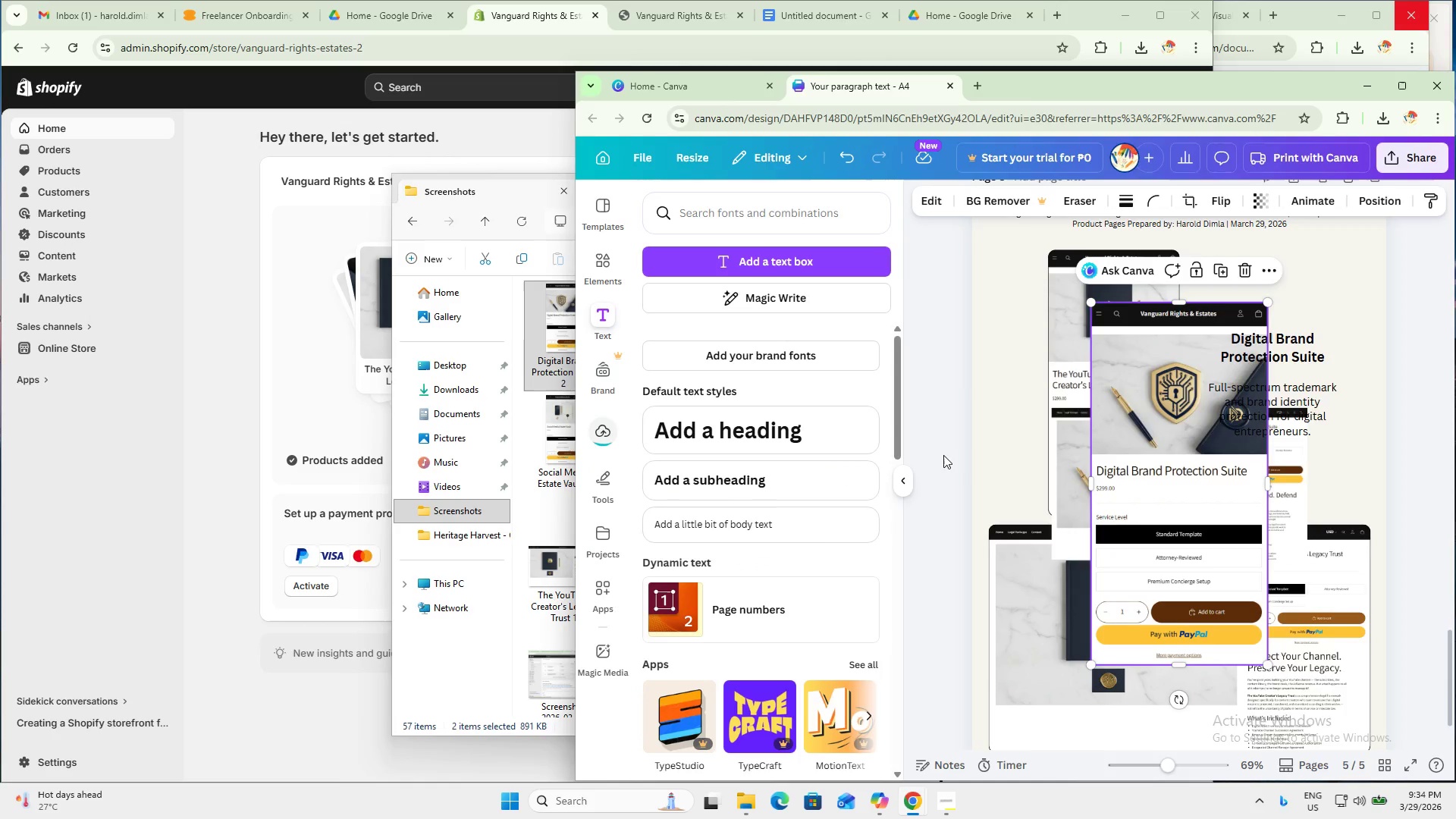 
left_click_drag(start_coordinate=[1144, 516], to_coordinate=[1084, 363])
 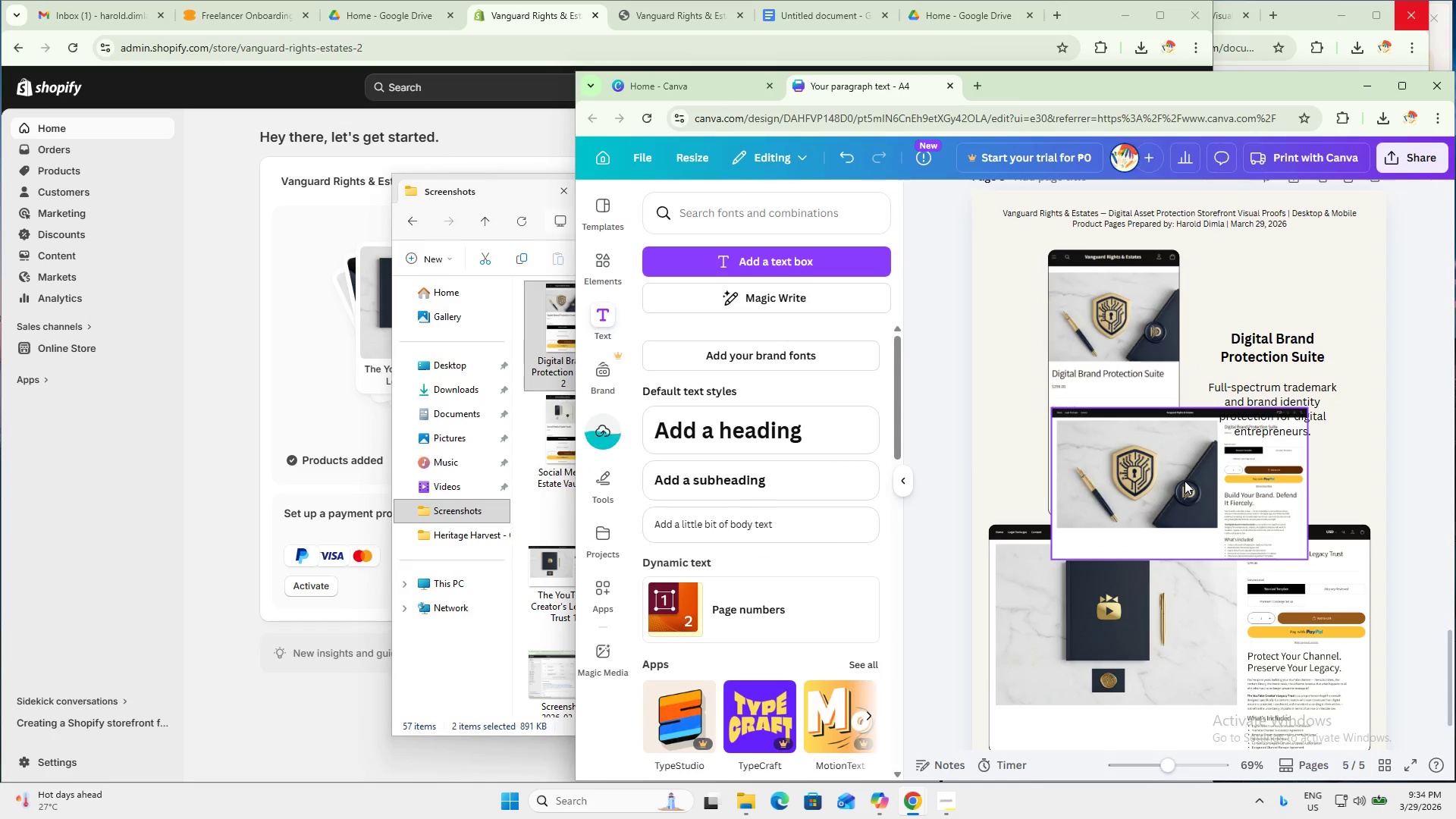 
left_click_drag(start_coordinate=[1196, 490], to_coordinate=[1171, 606])
 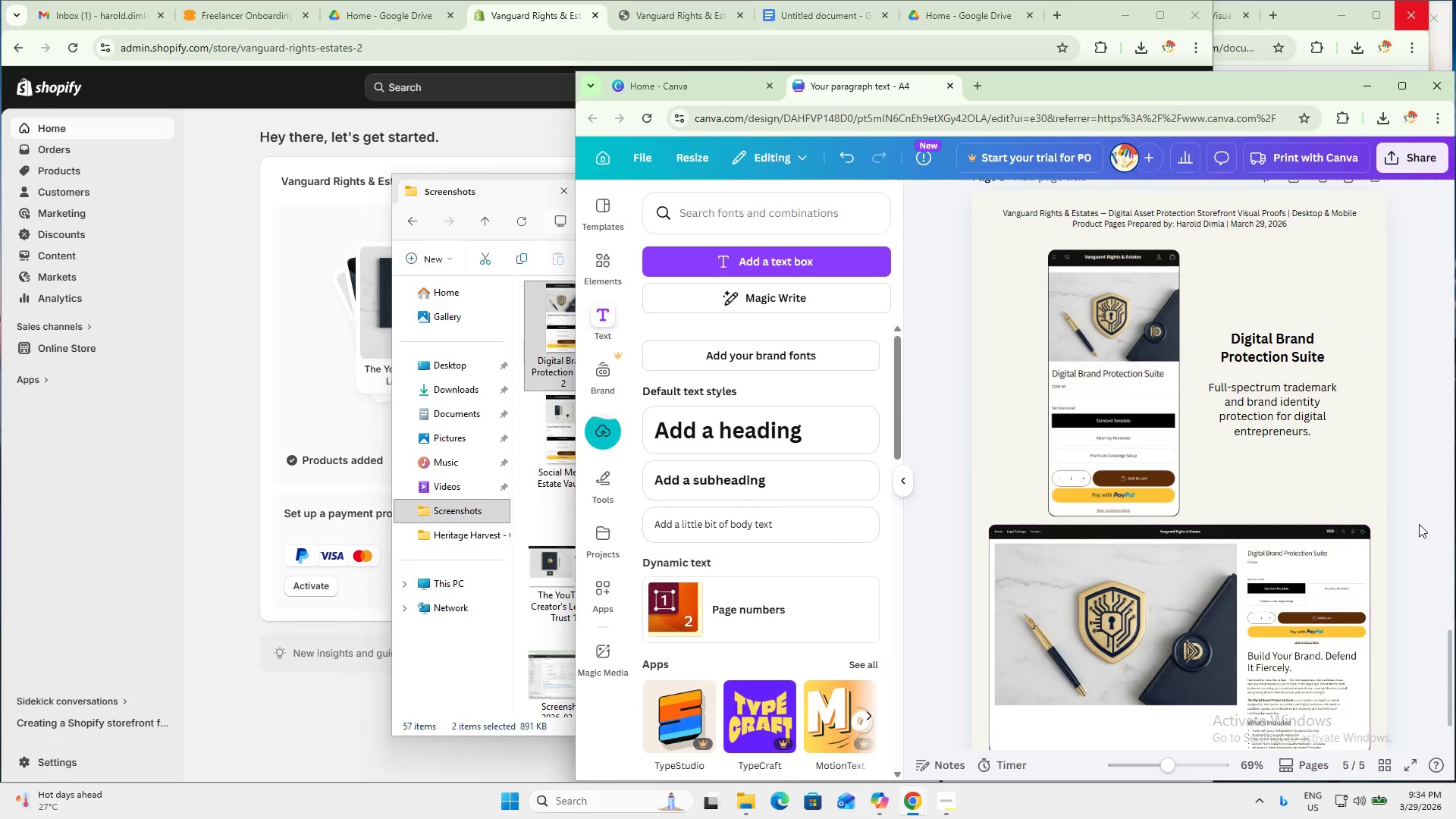 
left_click([1422, 520])
 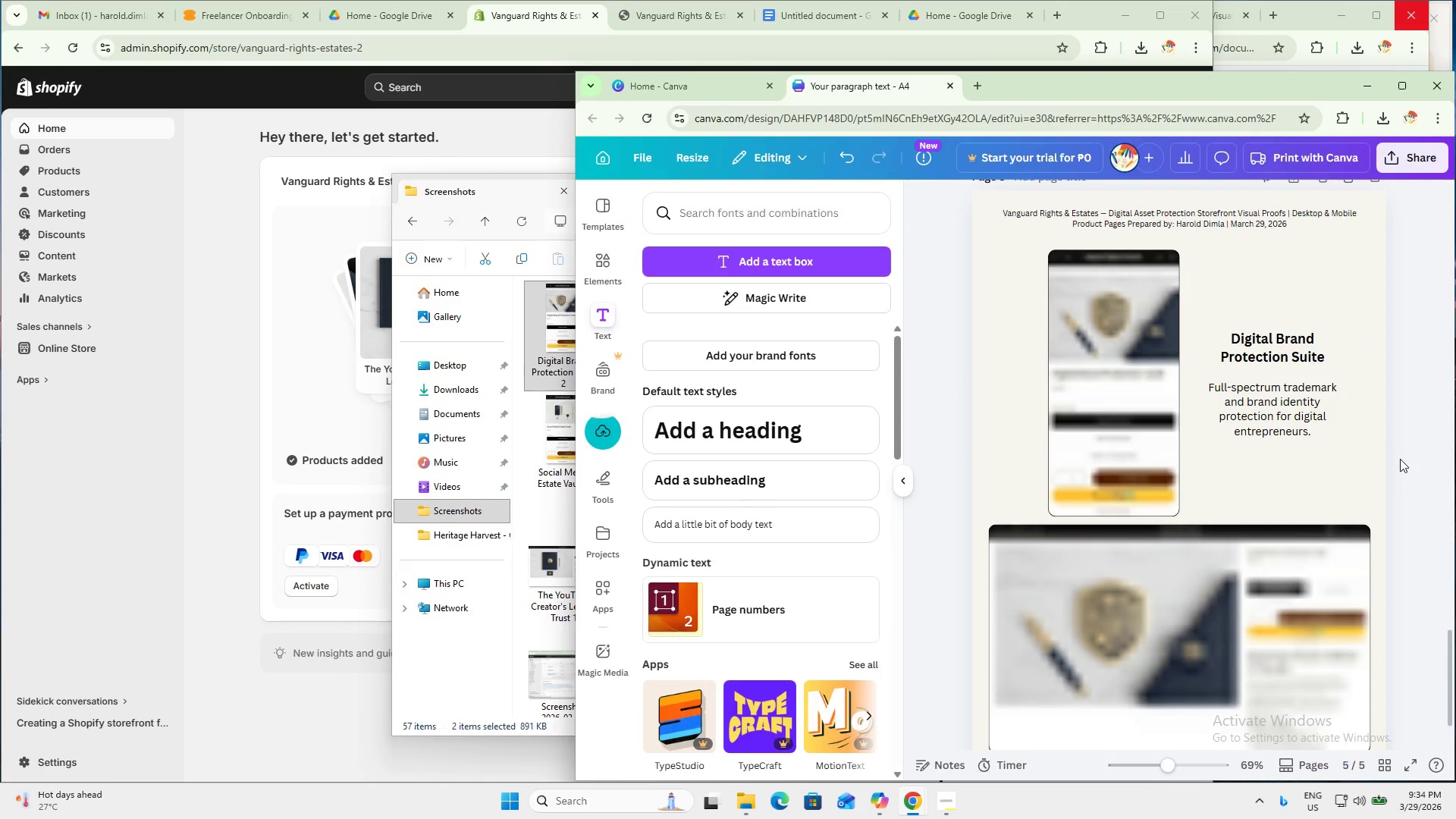 
scroll: coordinate [1367, 491], scroll_direction: down, amount: 7.0
 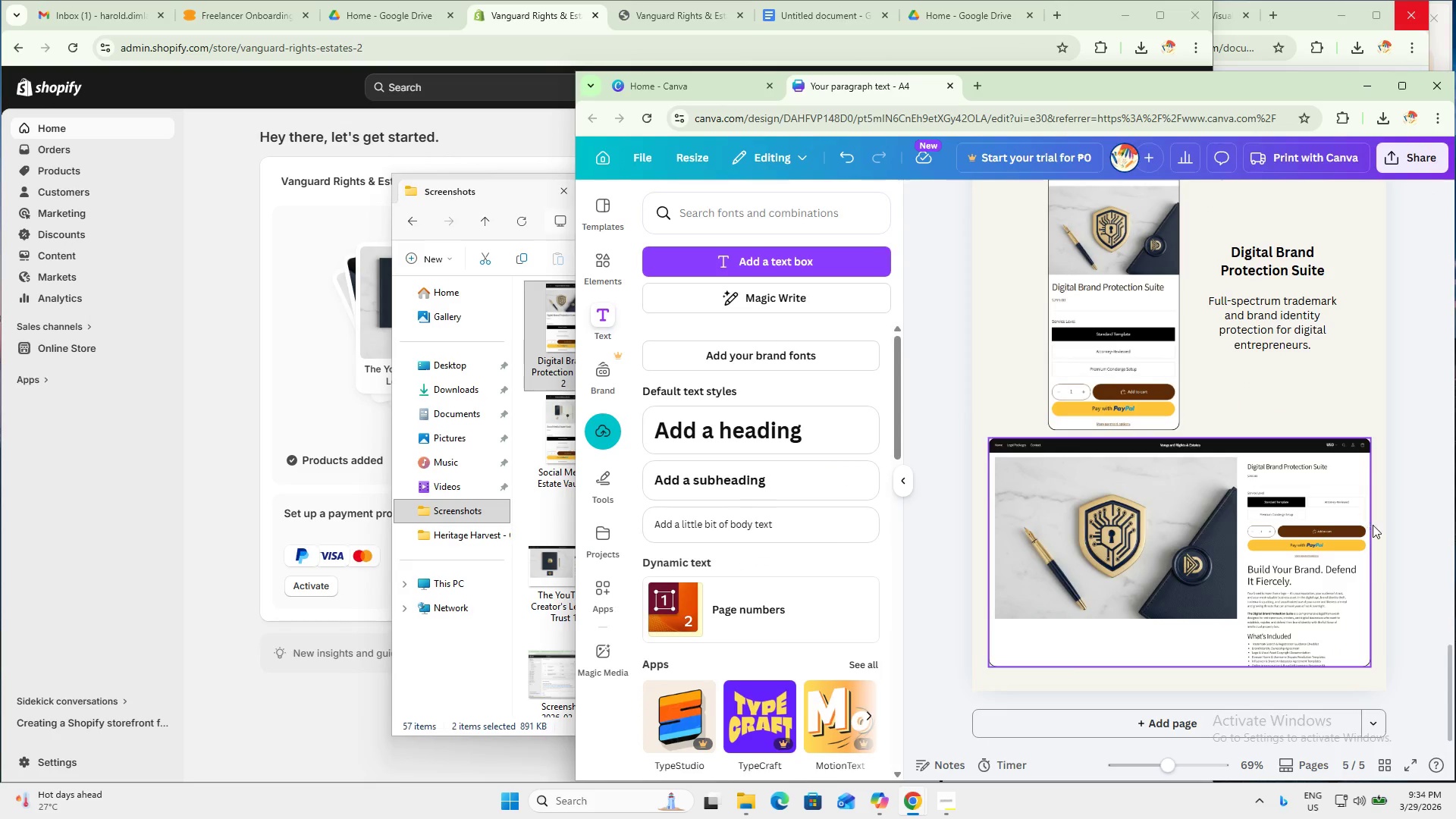 
scroll: coordinate [1400, 475], scroll_direction: up, amount: 35.0
 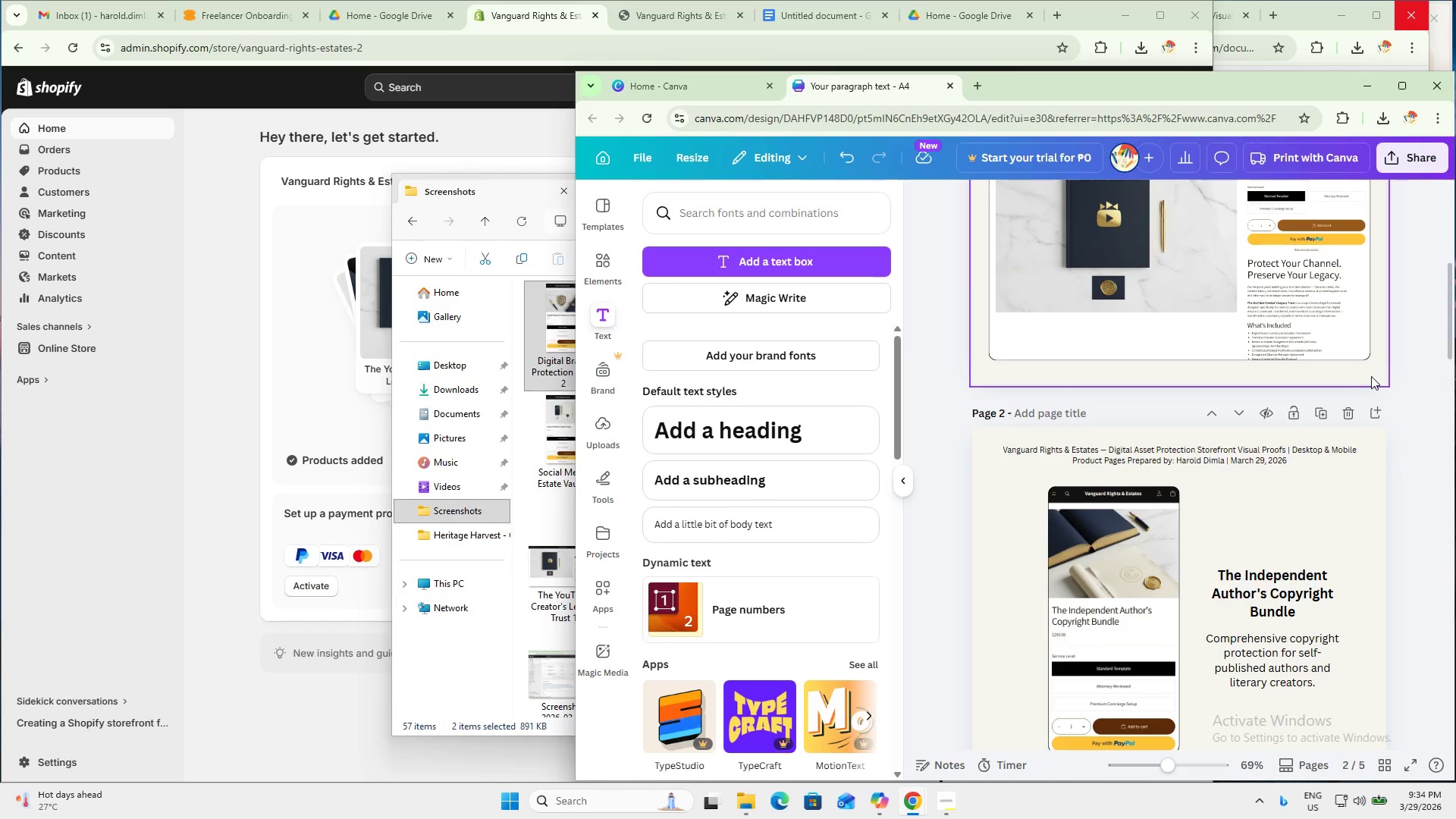 
left_click([1371, 376])
 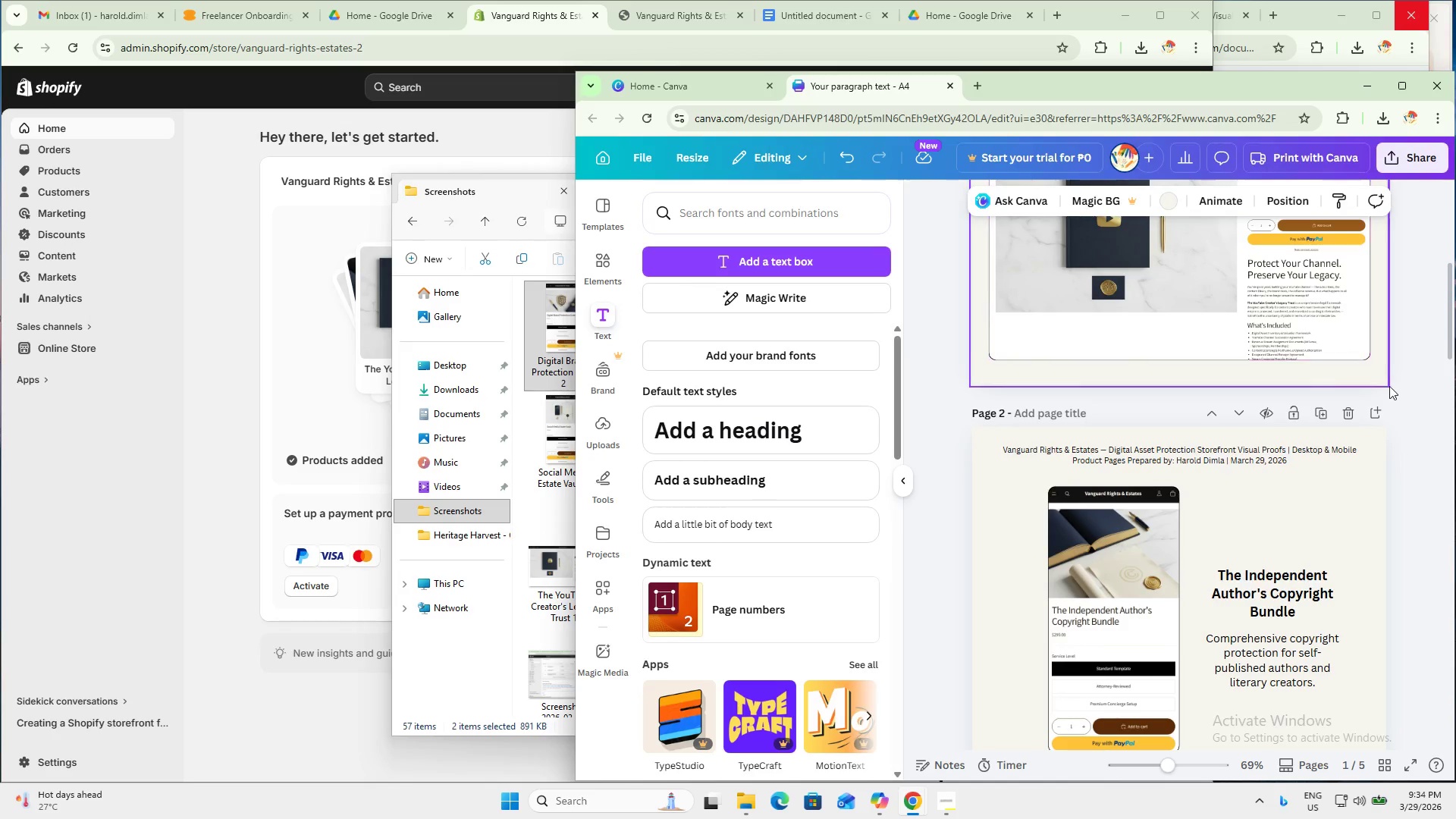 
scroll: coordinate [1362, 410], scroll_direction: up, amount: 11.0
 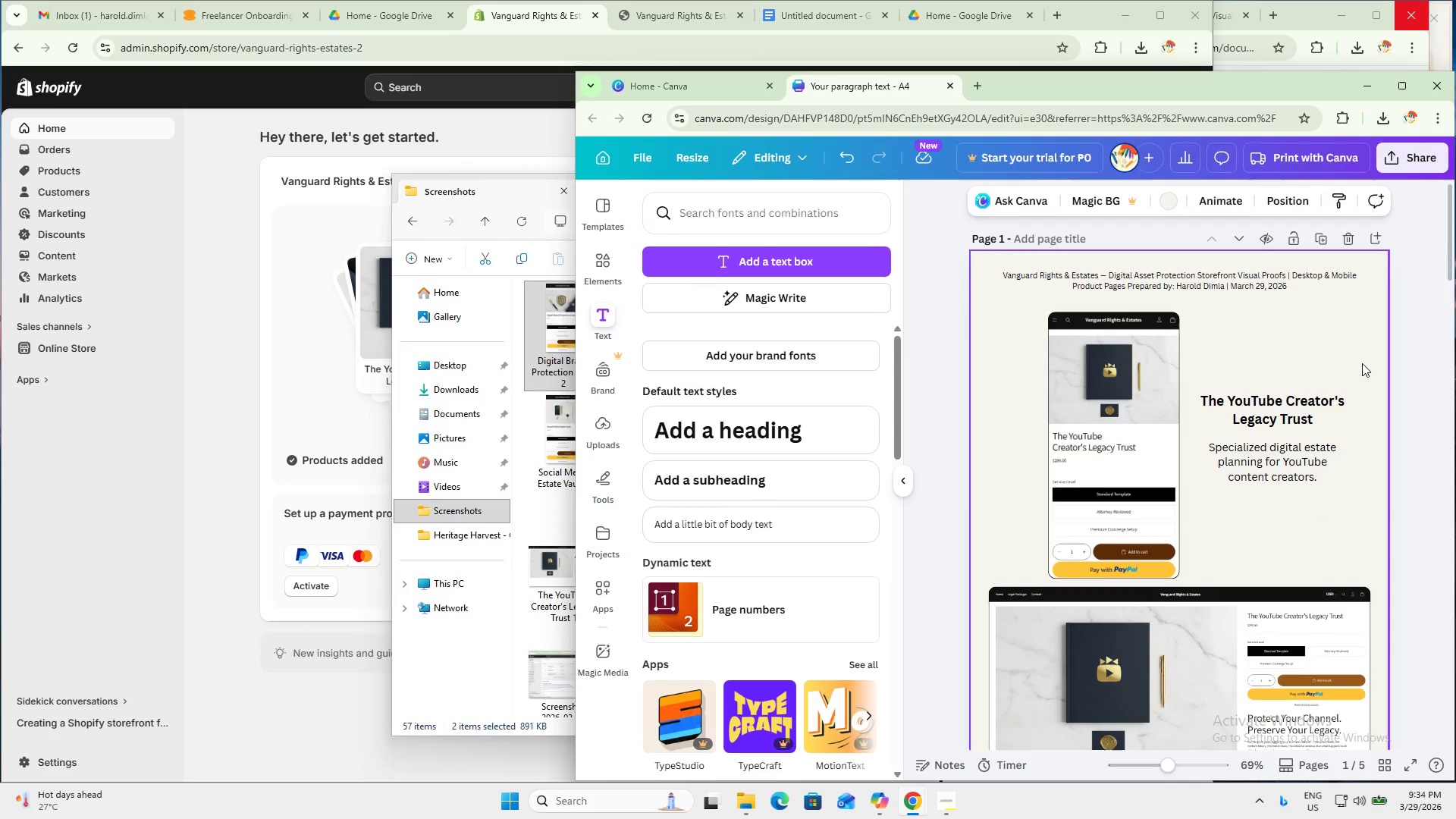 
left_click([1365, 354])
 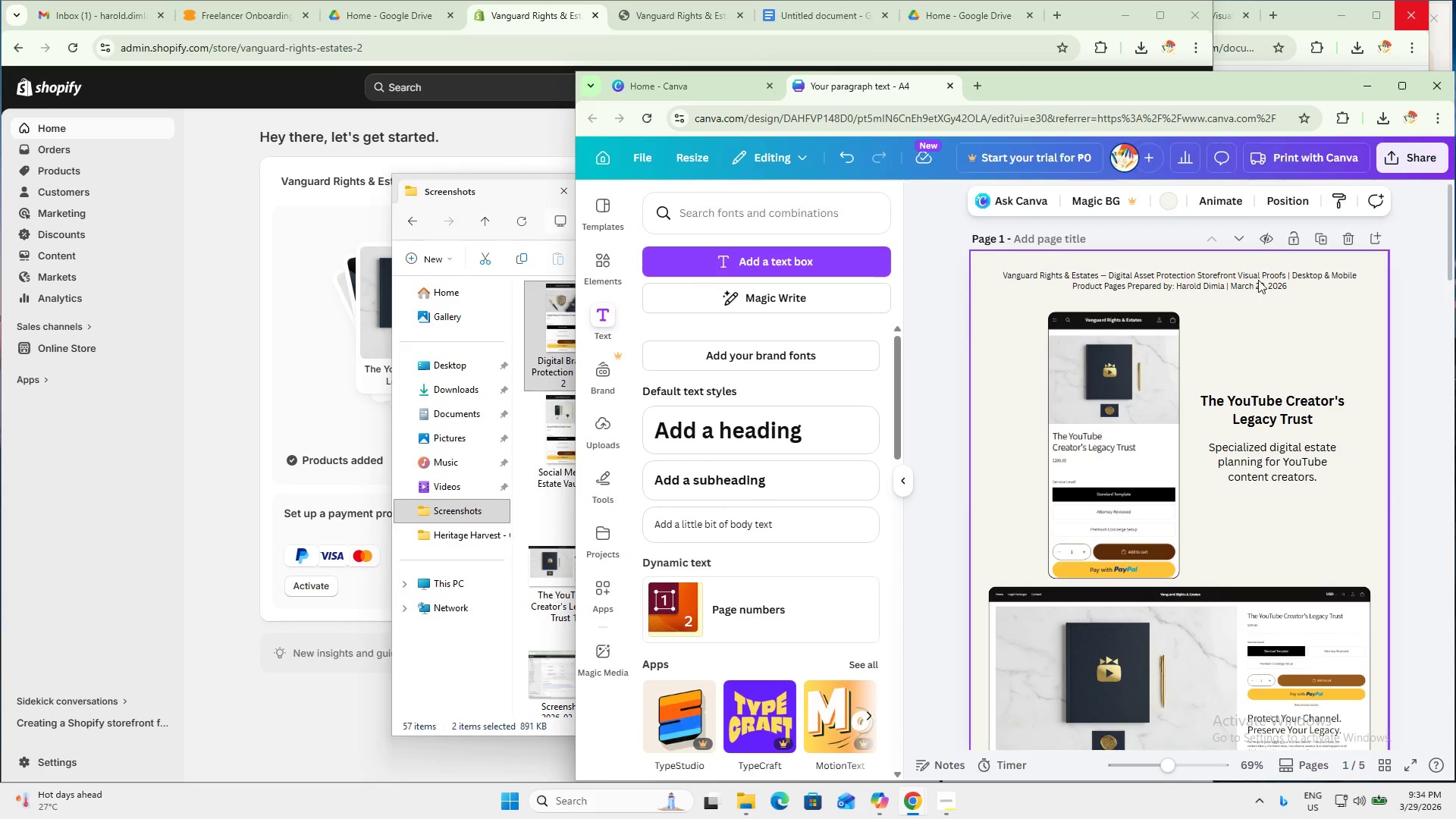 
left_click([1259, 277])
 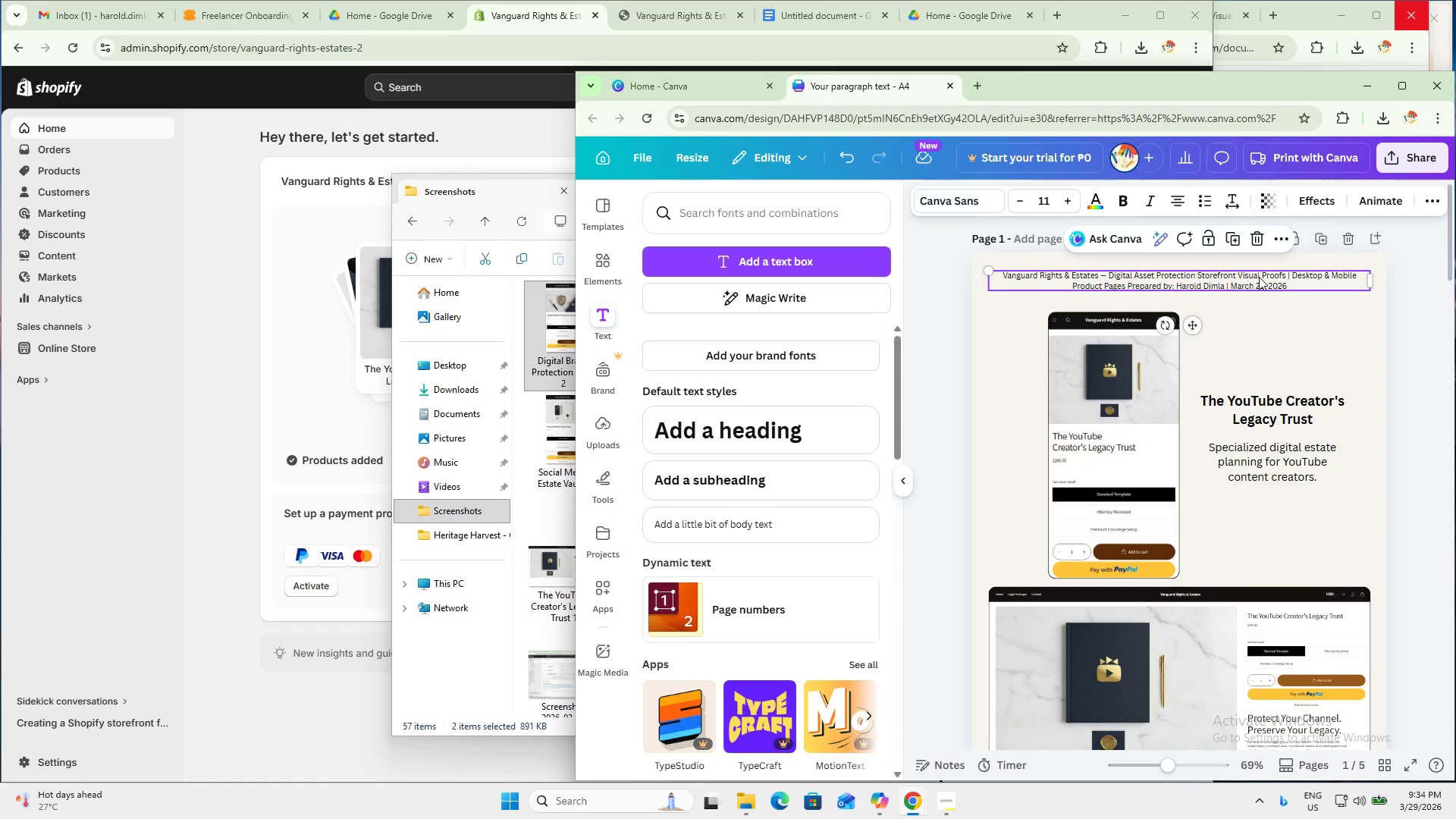 
key(Control+C)
 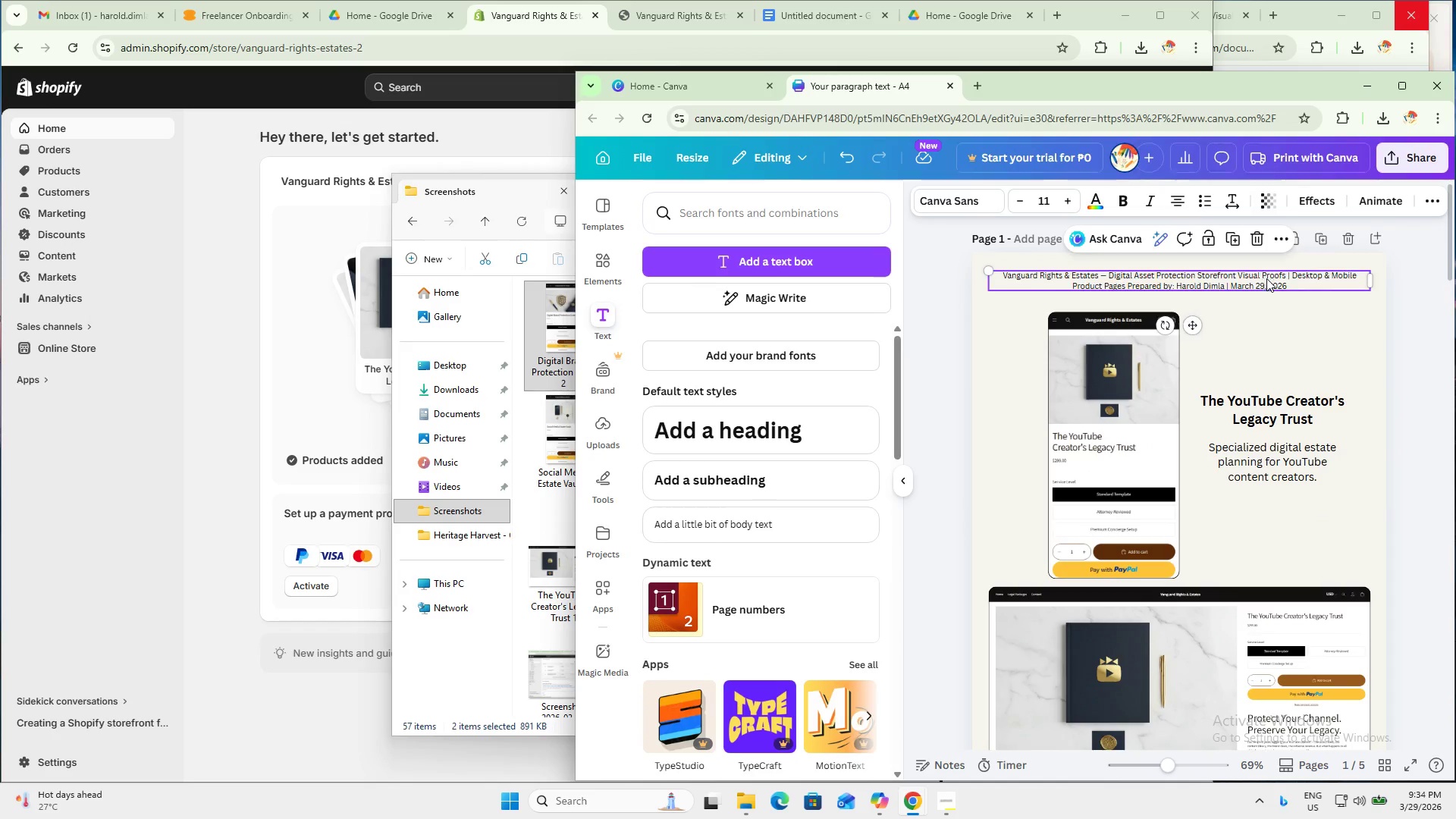 
key(Control+V)
 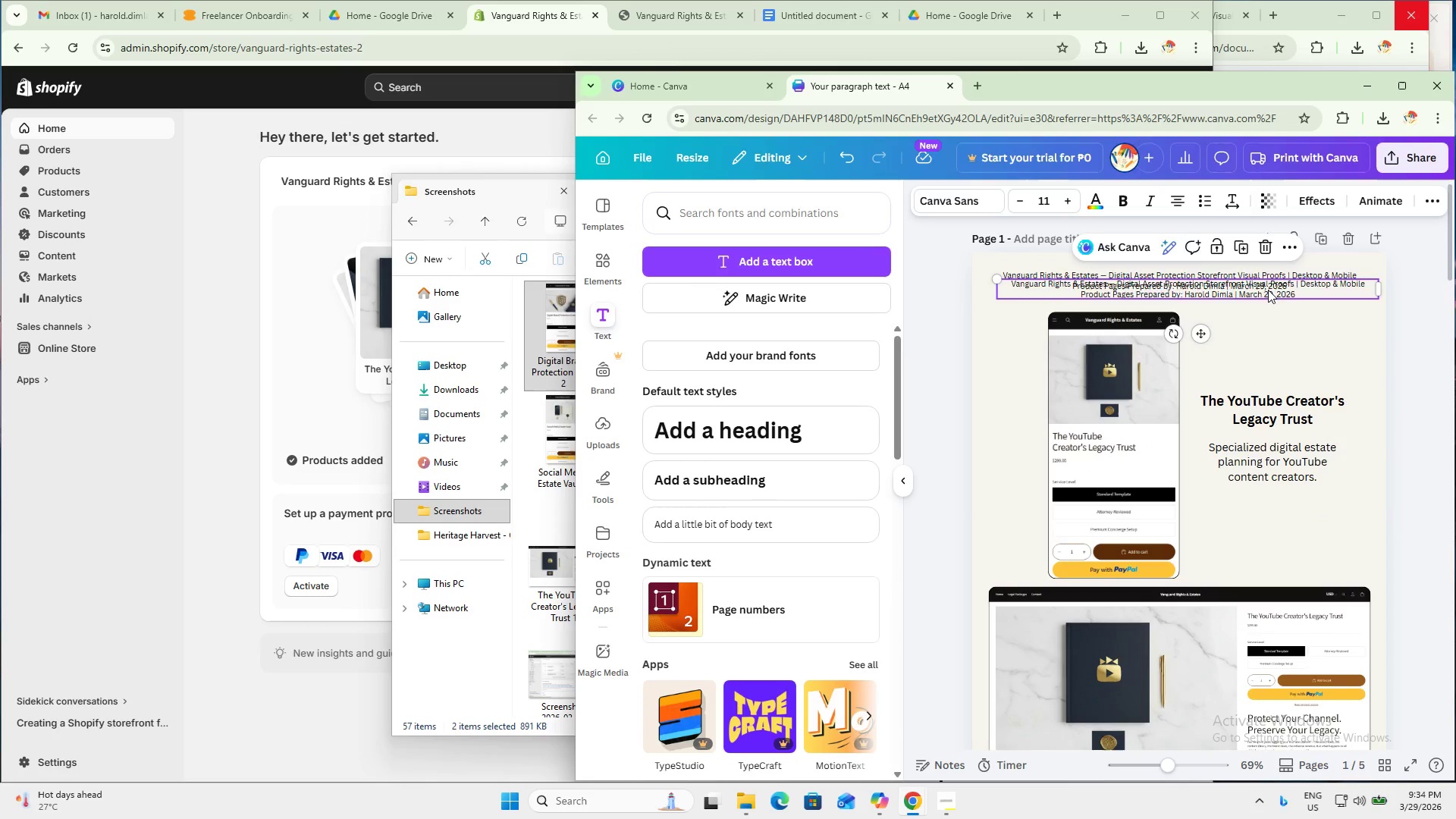 
double_click([1268, 290])
 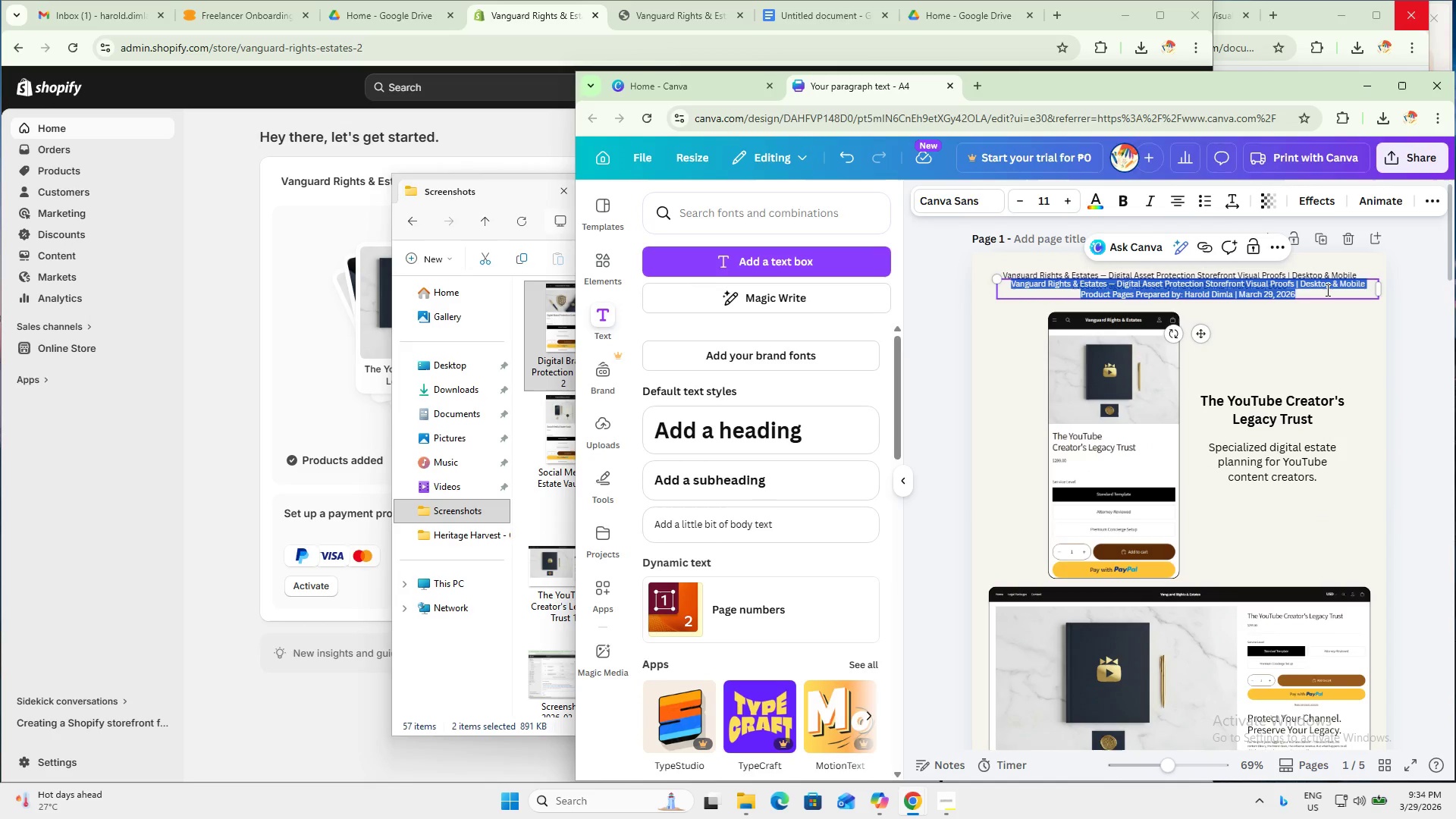 
type(Page)
 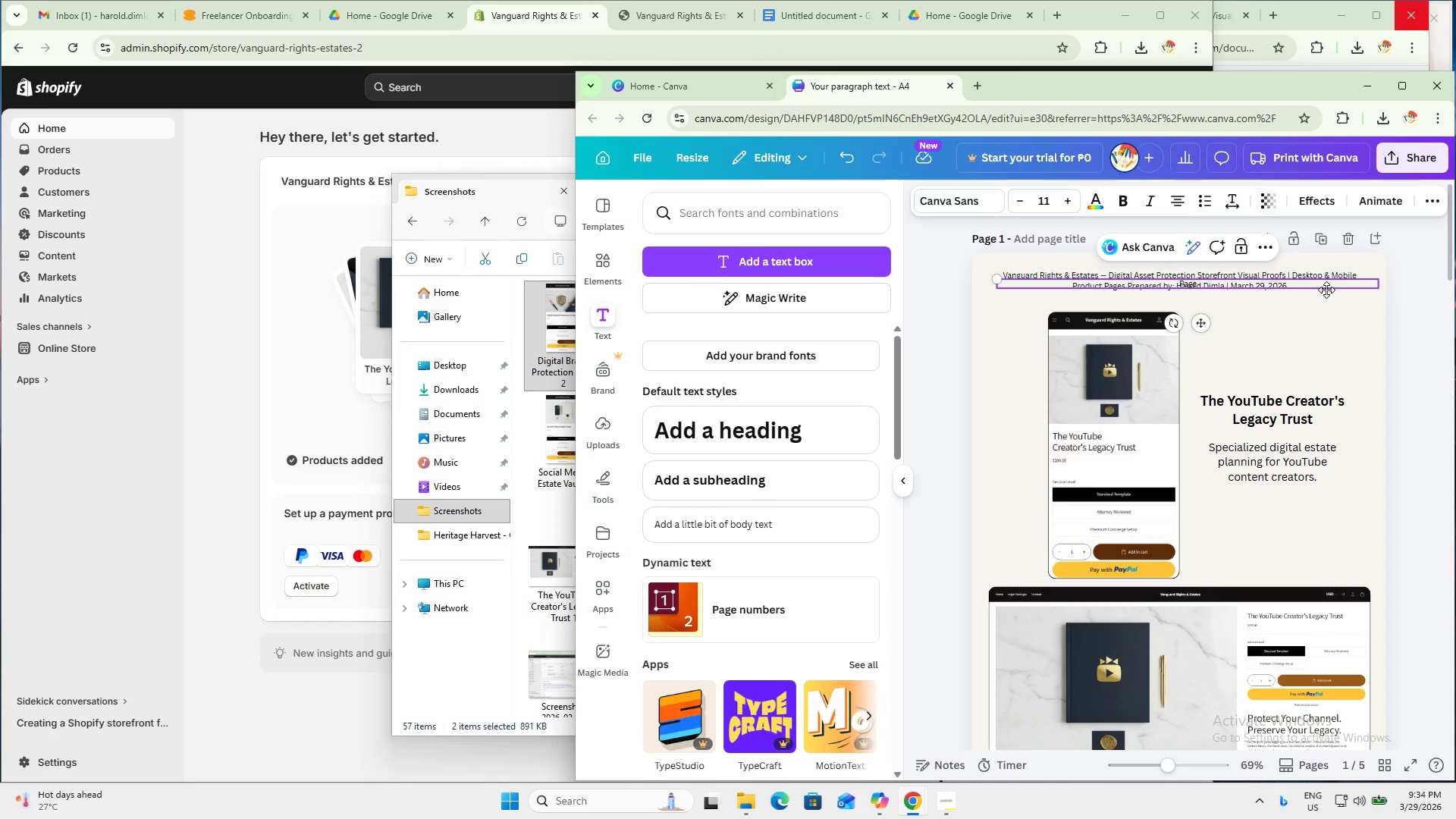 
key(Control+A)
 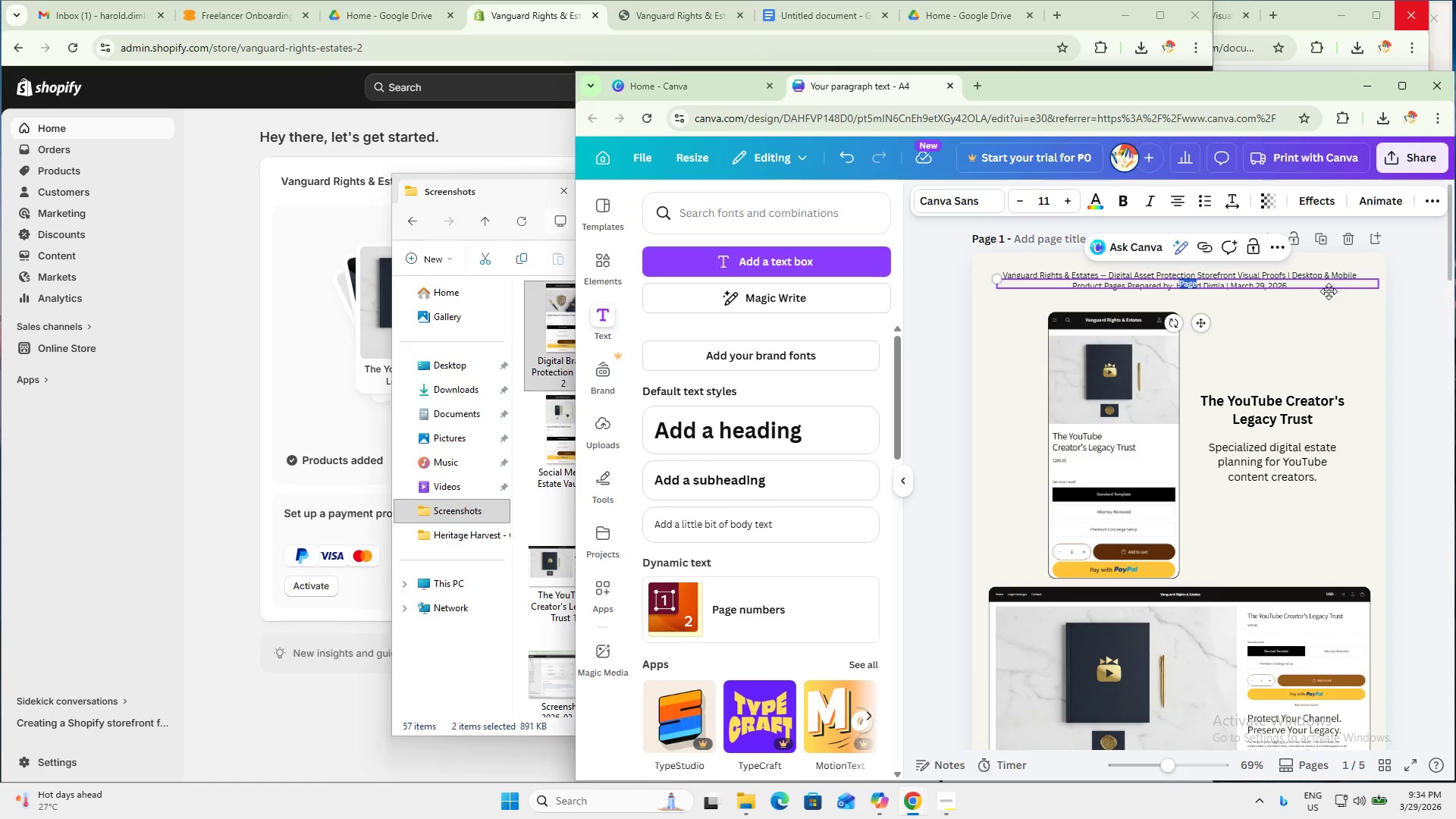 
key(Delete)
 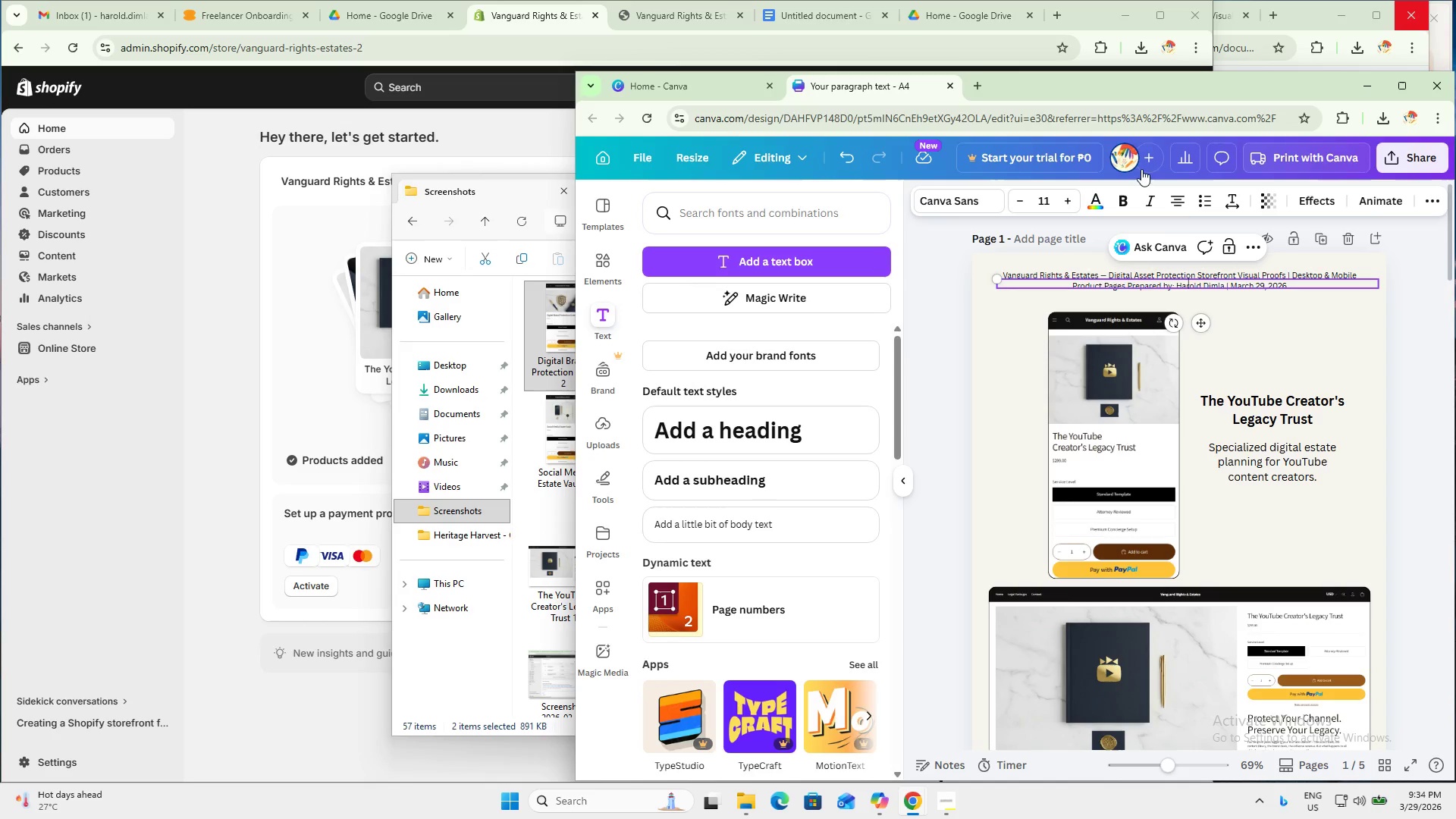 
left_click([841, 158])
 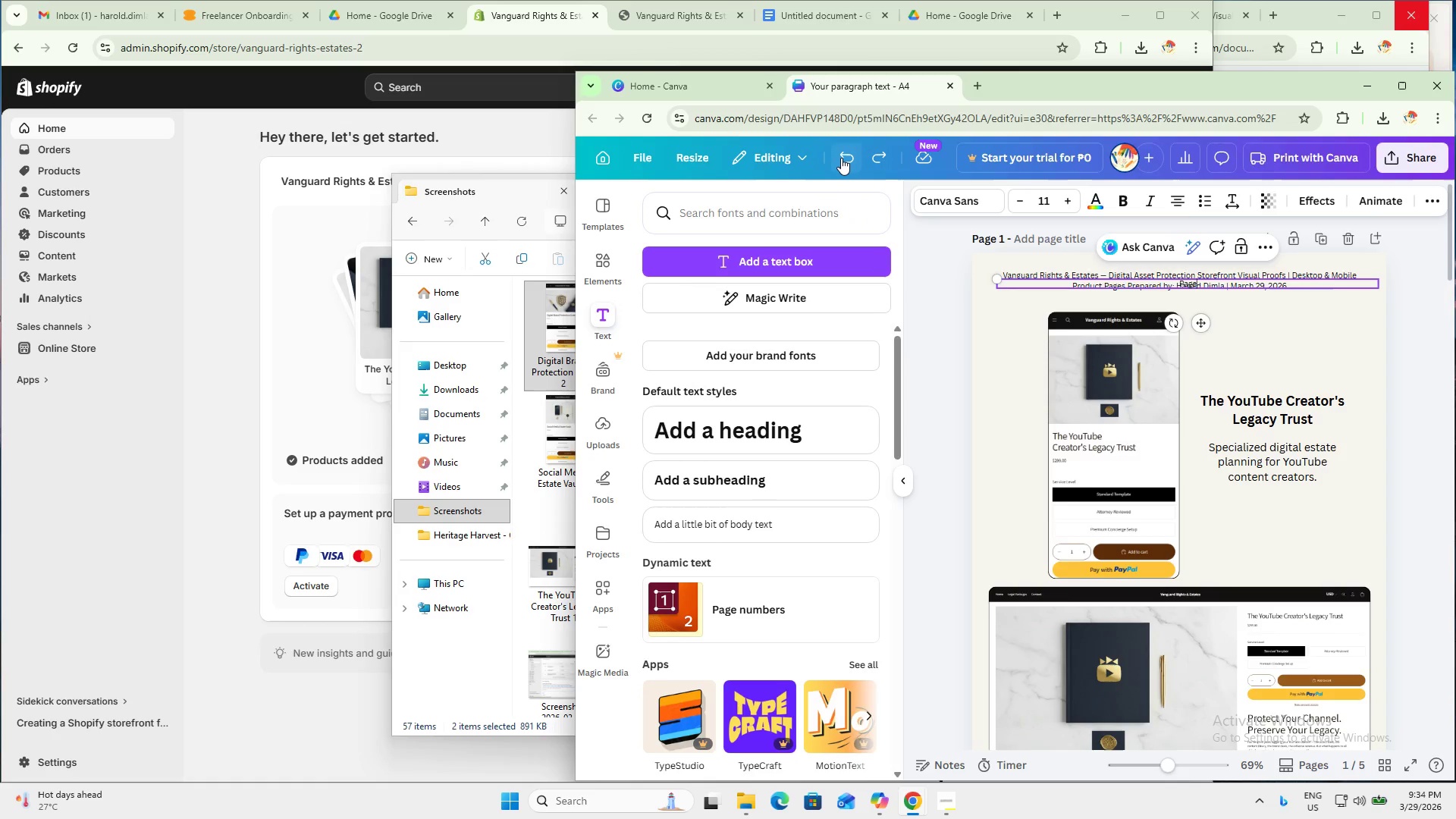 
left_click([841, 158])
 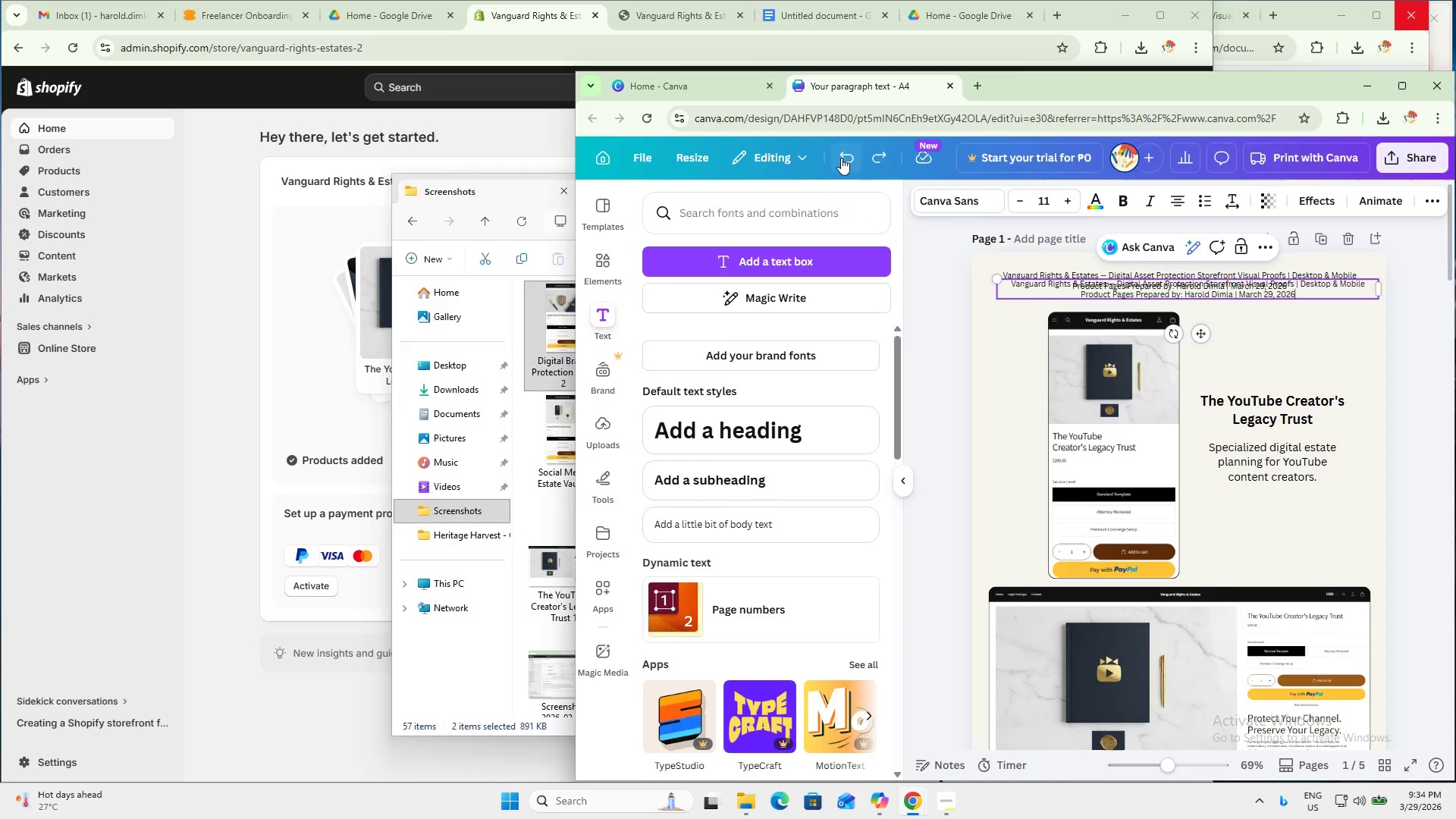 
left_click([841, 158])
 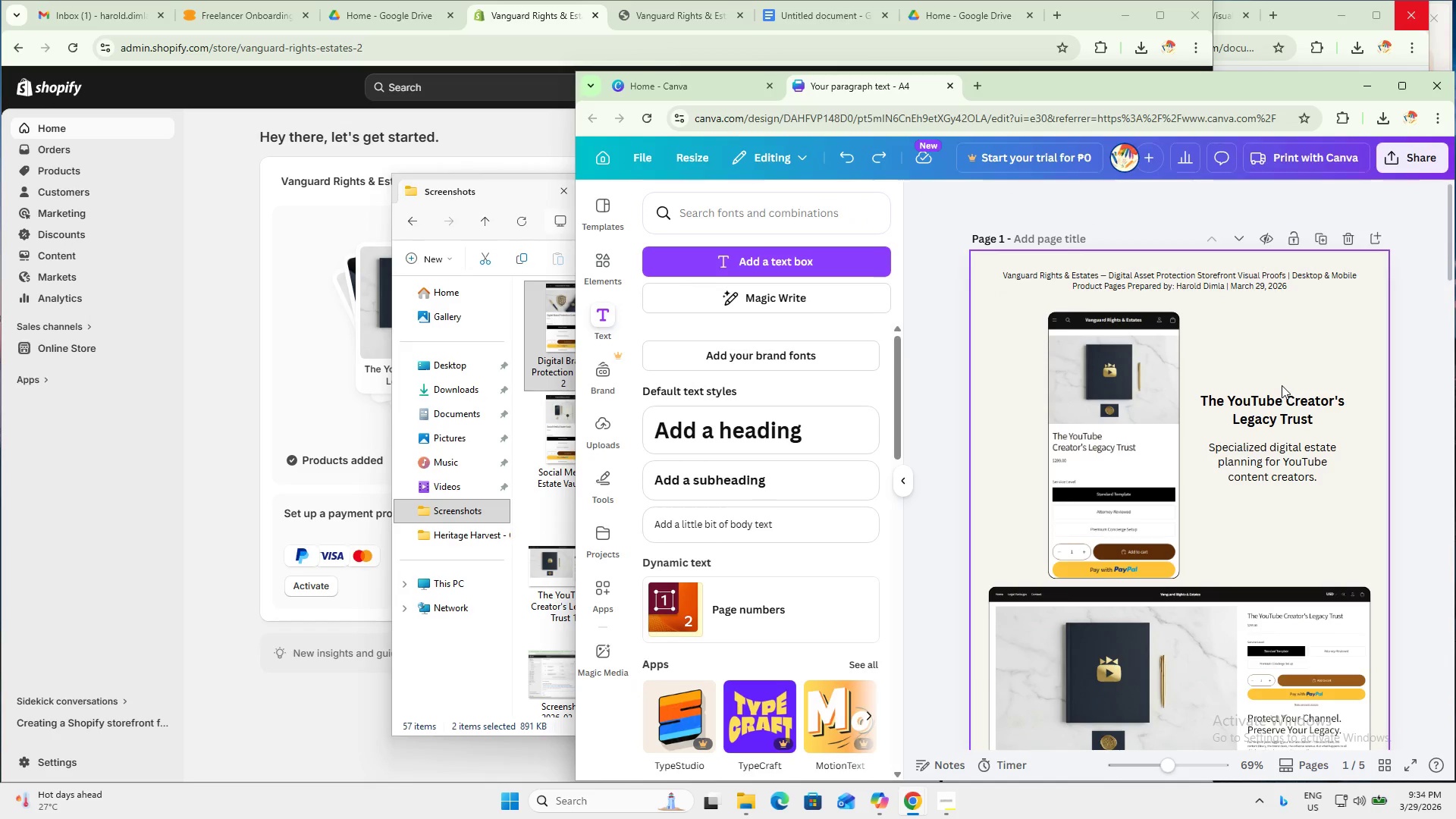 
scroll: coordinate [1351, 410], scroll_direction: down, amount: 6.0
 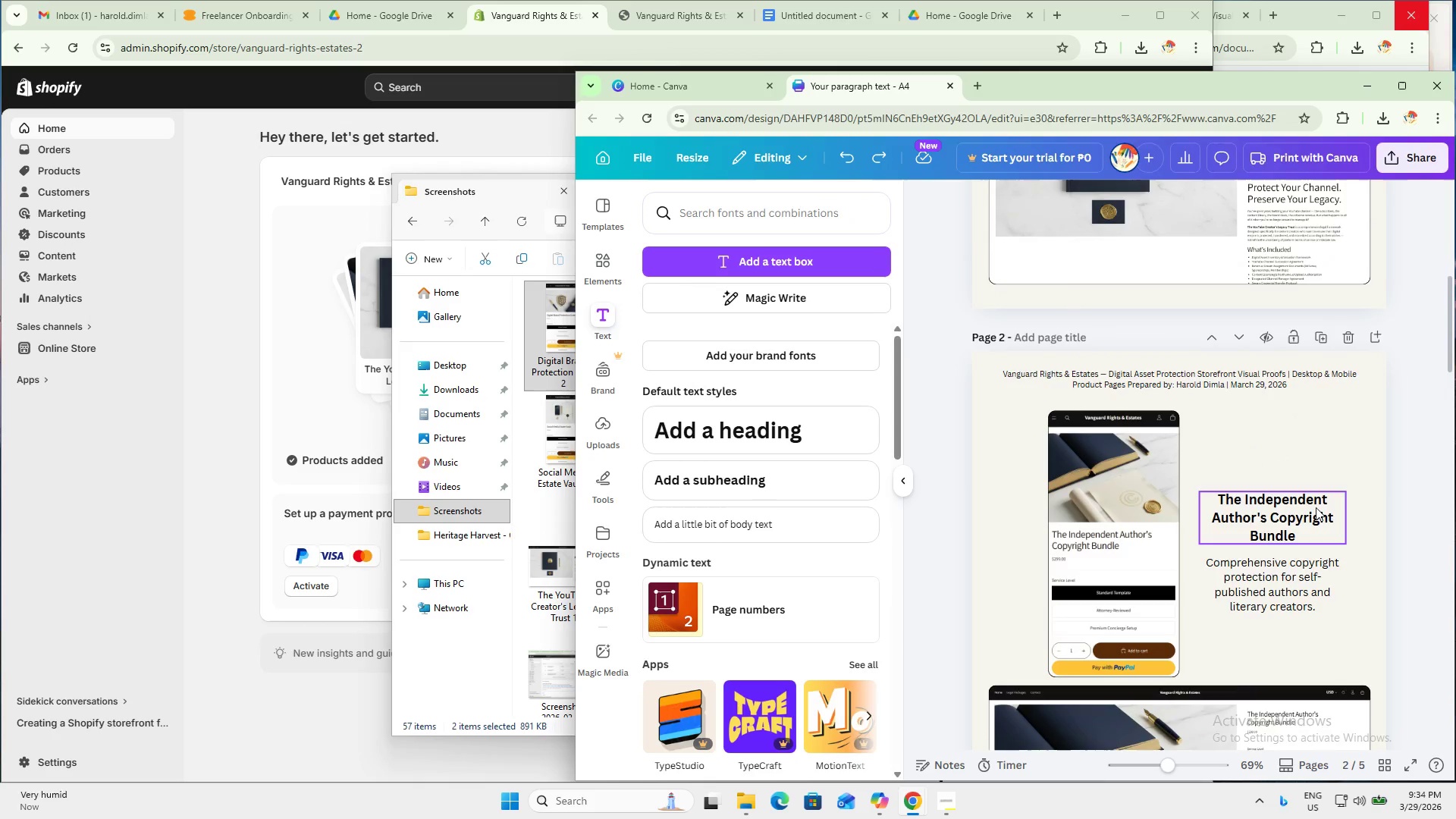 
scroll: coordinate [1316, 507], scroll_direction: up, amount: 6.0
 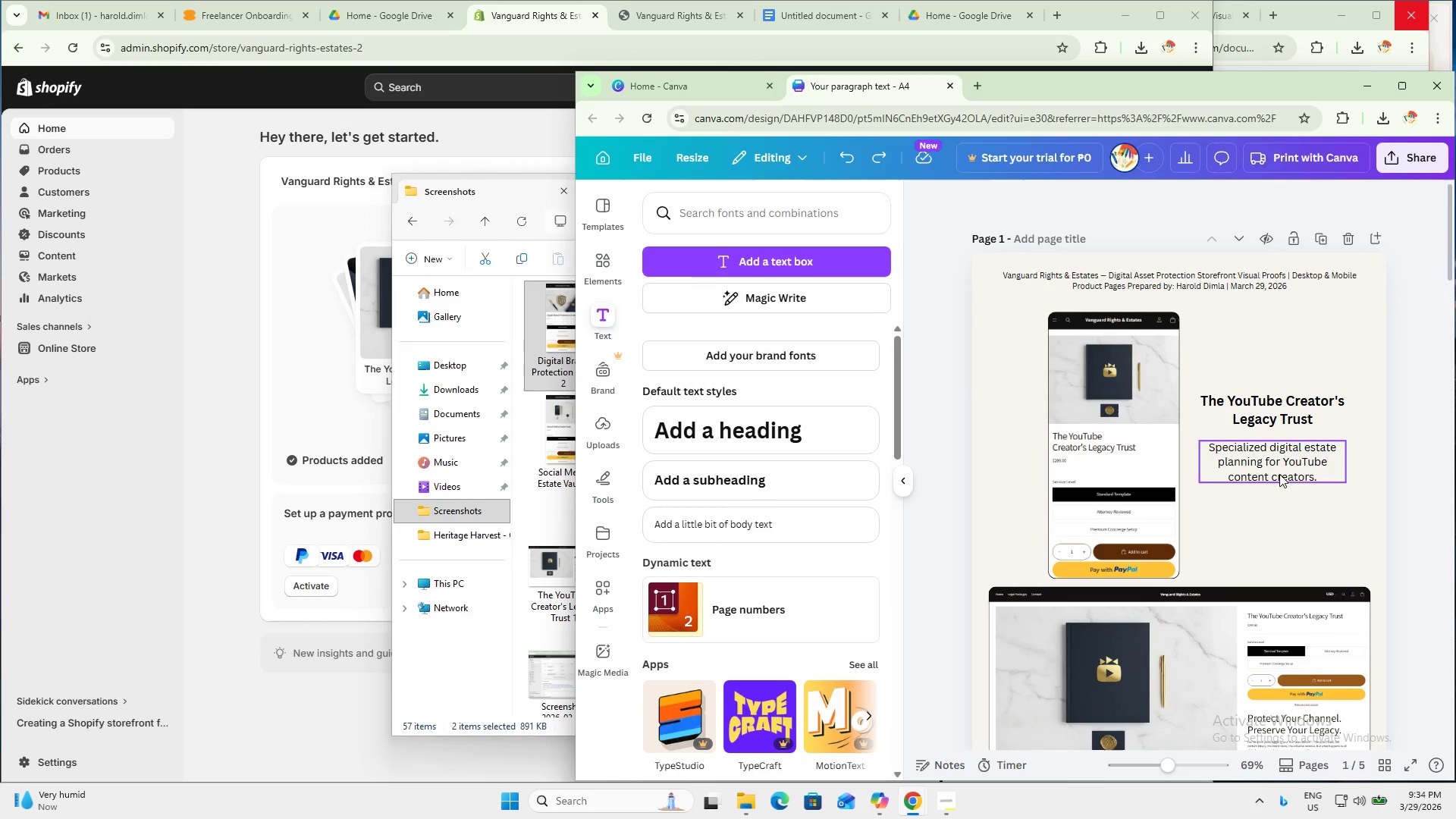 
scroll: coordinate [1282, 478], scroll_direction: down, amount: 5.0
 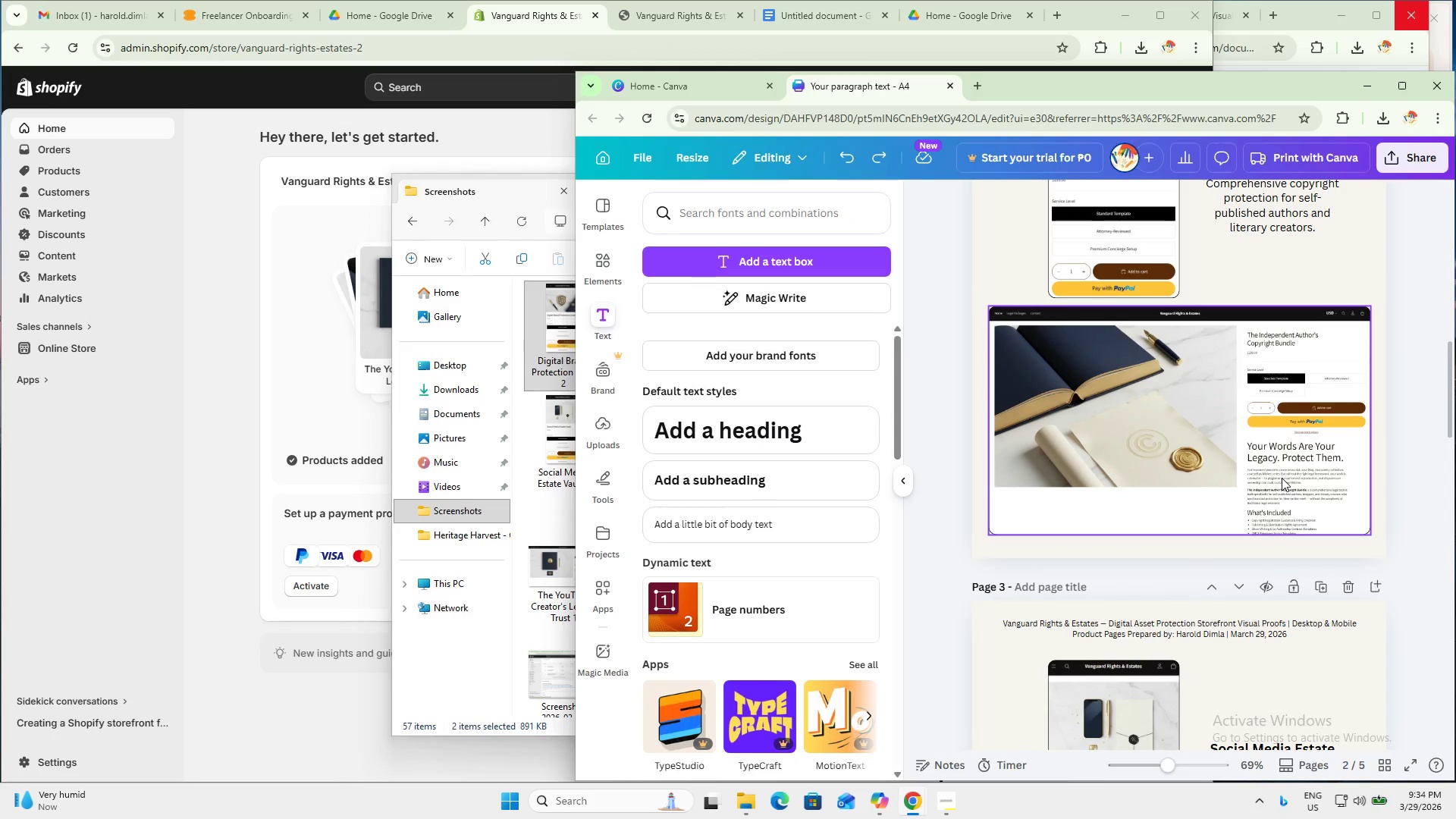 
scroll: coordinate [1282, 478], scroll_direction: up, amount: 3.0
 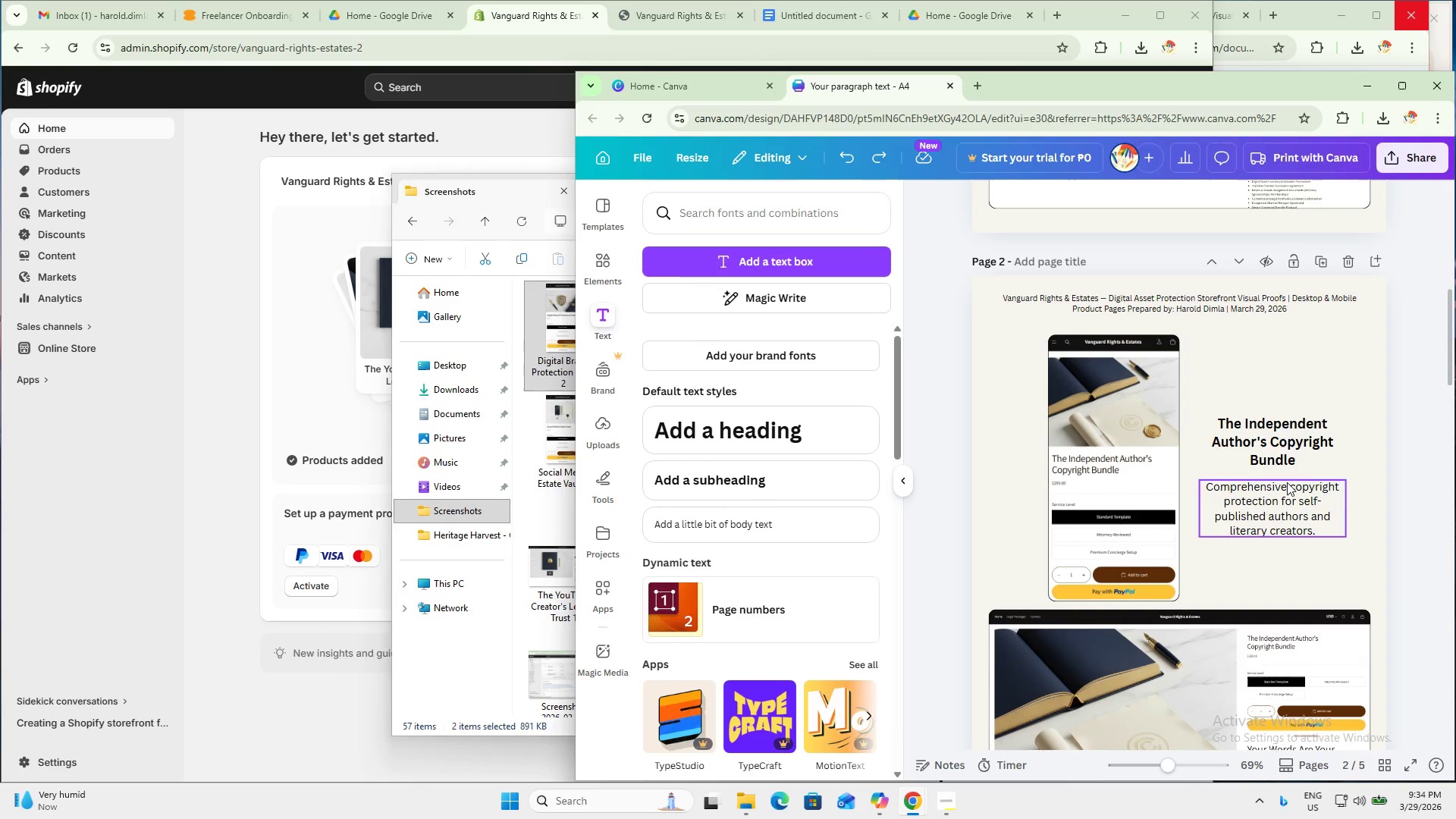 
scroll: coordinate [1281, 501], scroll_direction: down, amount: 25.0
 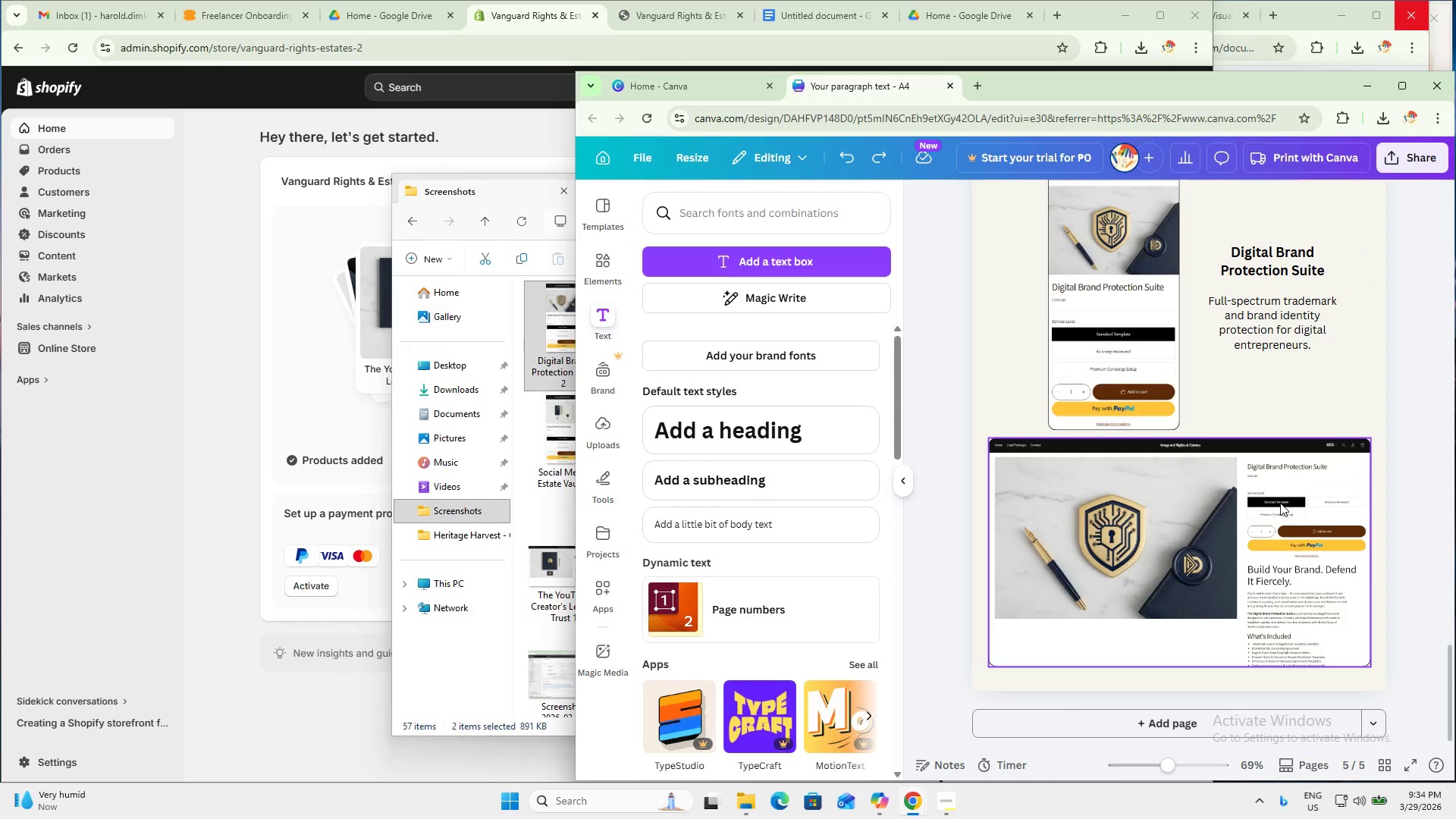 
scroll: coordinate [1294, 549], scroll_direction: up, amount: 38.0
 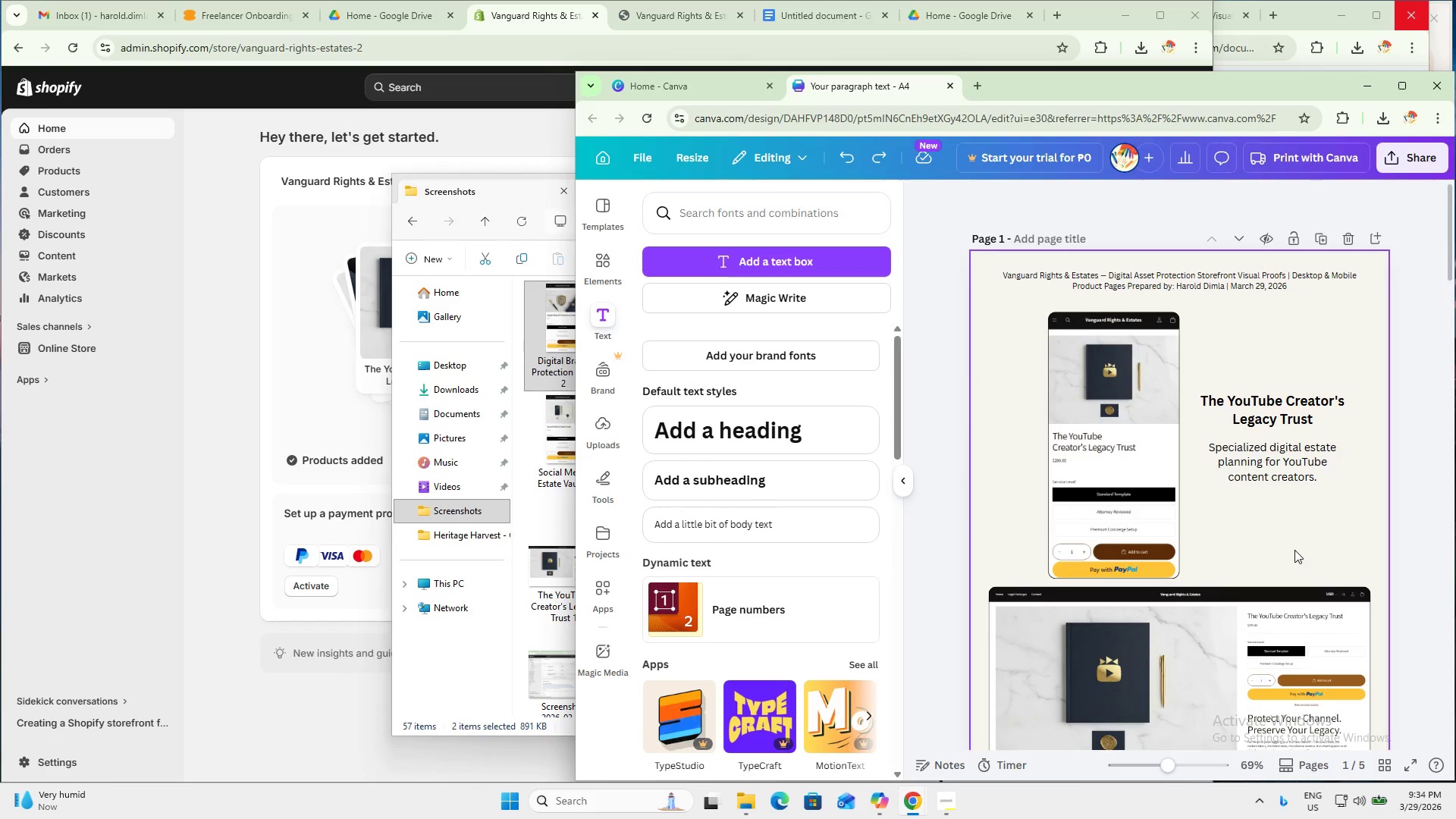 
scroll: coordinate [1291, 547], scroll_direction: down, amount: 20.0
 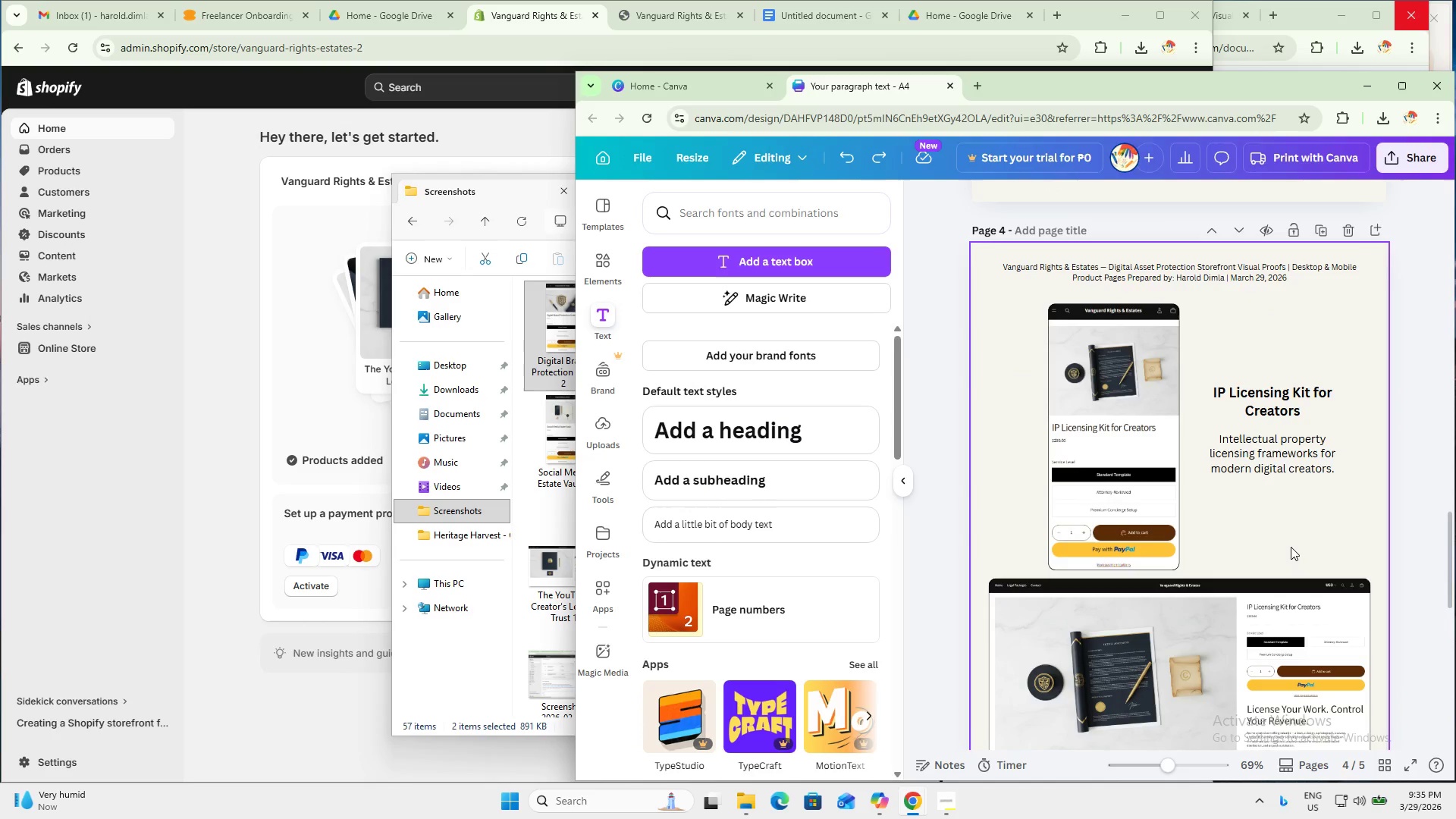 
scroll: coordinate [1282, 547], scroll_direction: down, amount: 12.0
 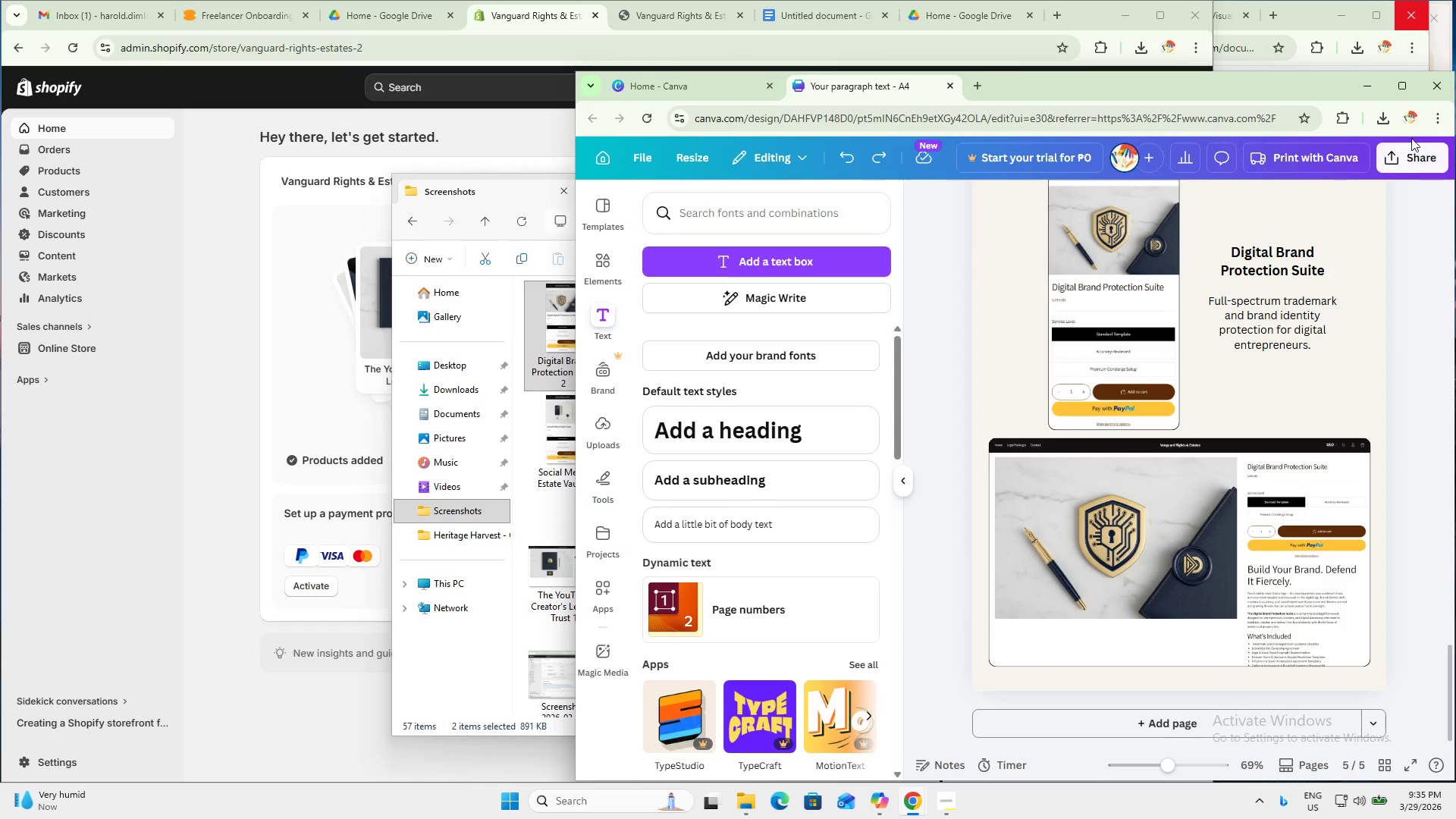 
left_click([1392, 171])
 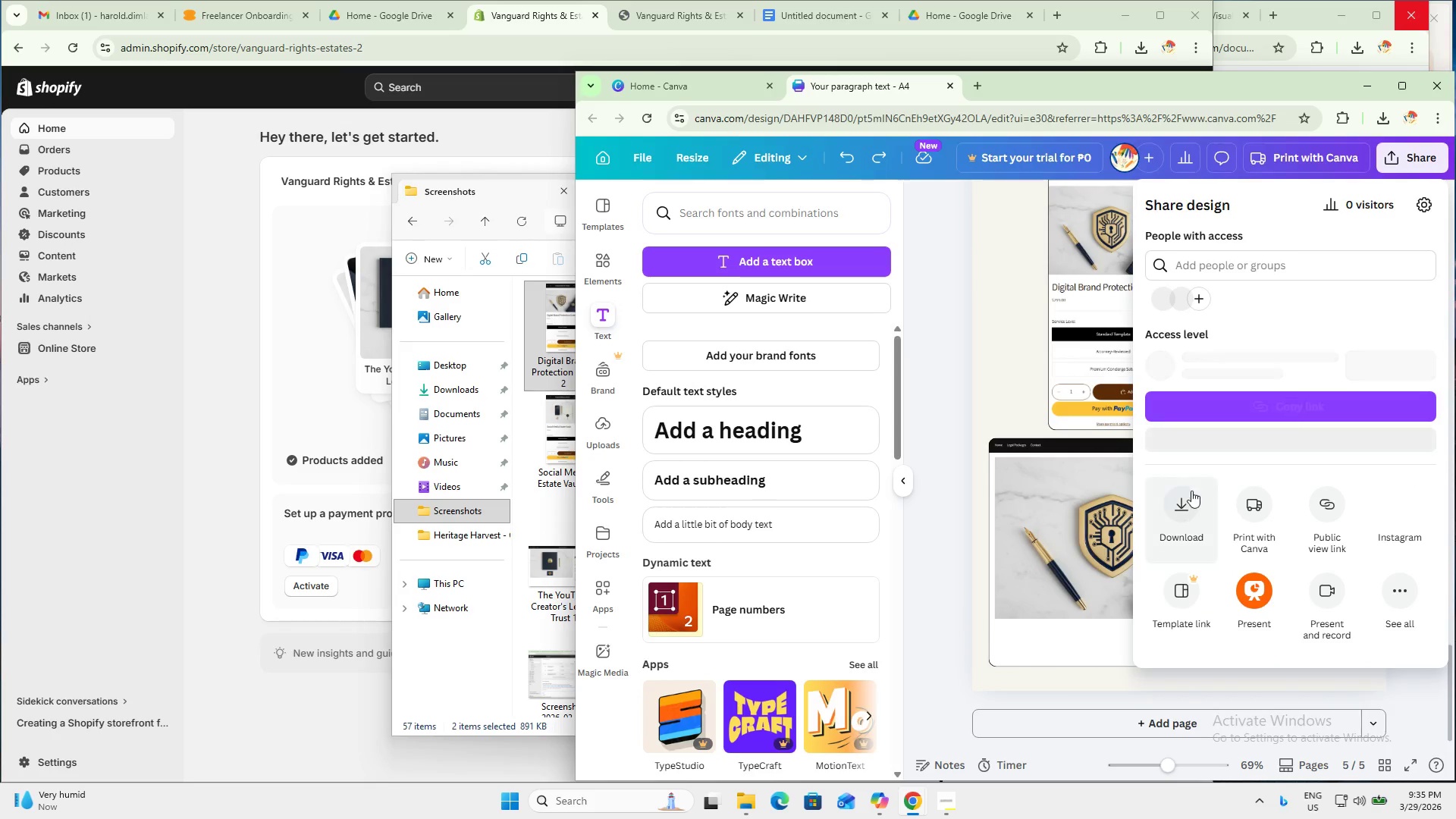 
left_click([1177, 510])
 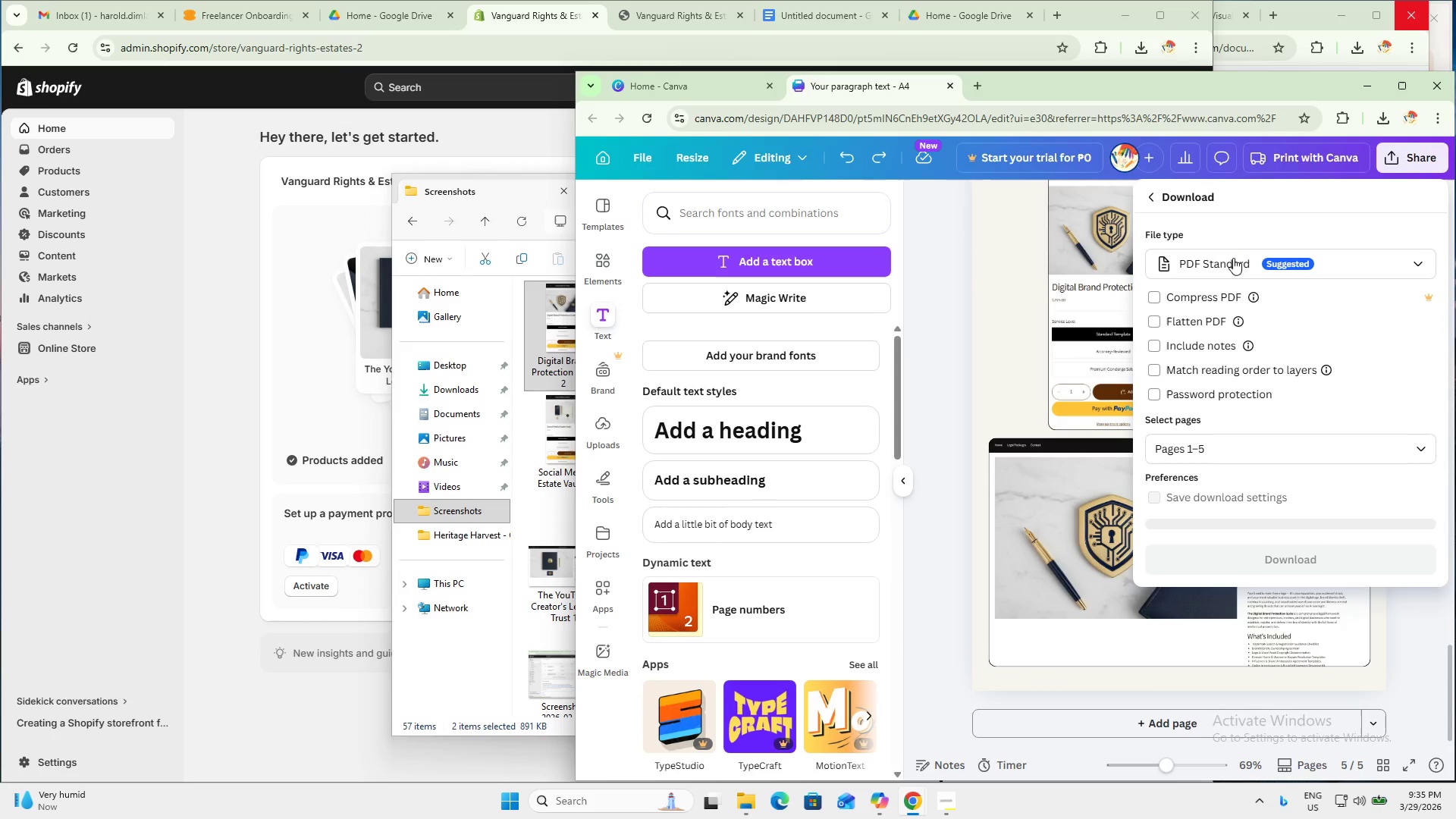 
left_click([1254, 275])
 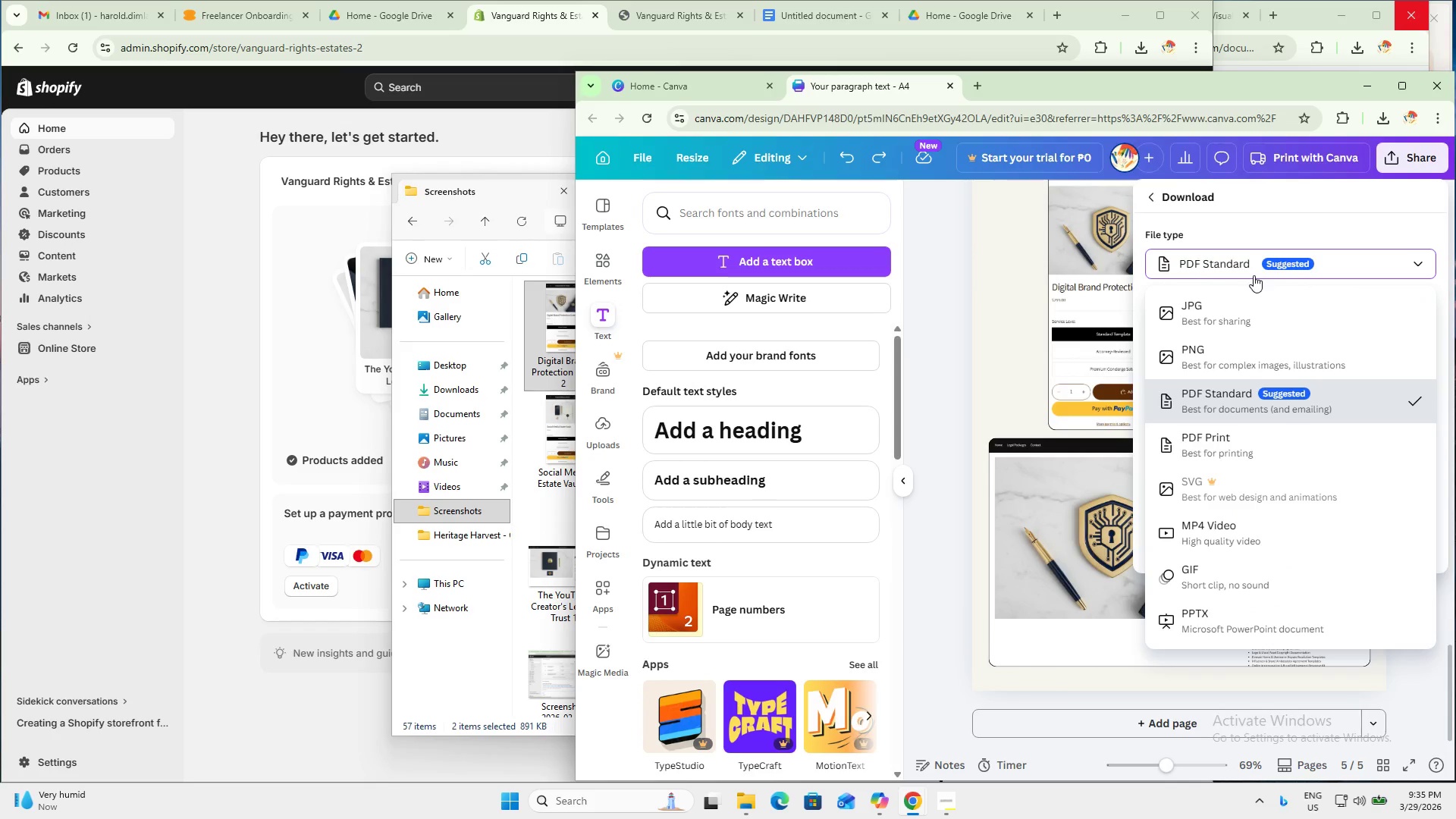 
left_click([1254, 275])
 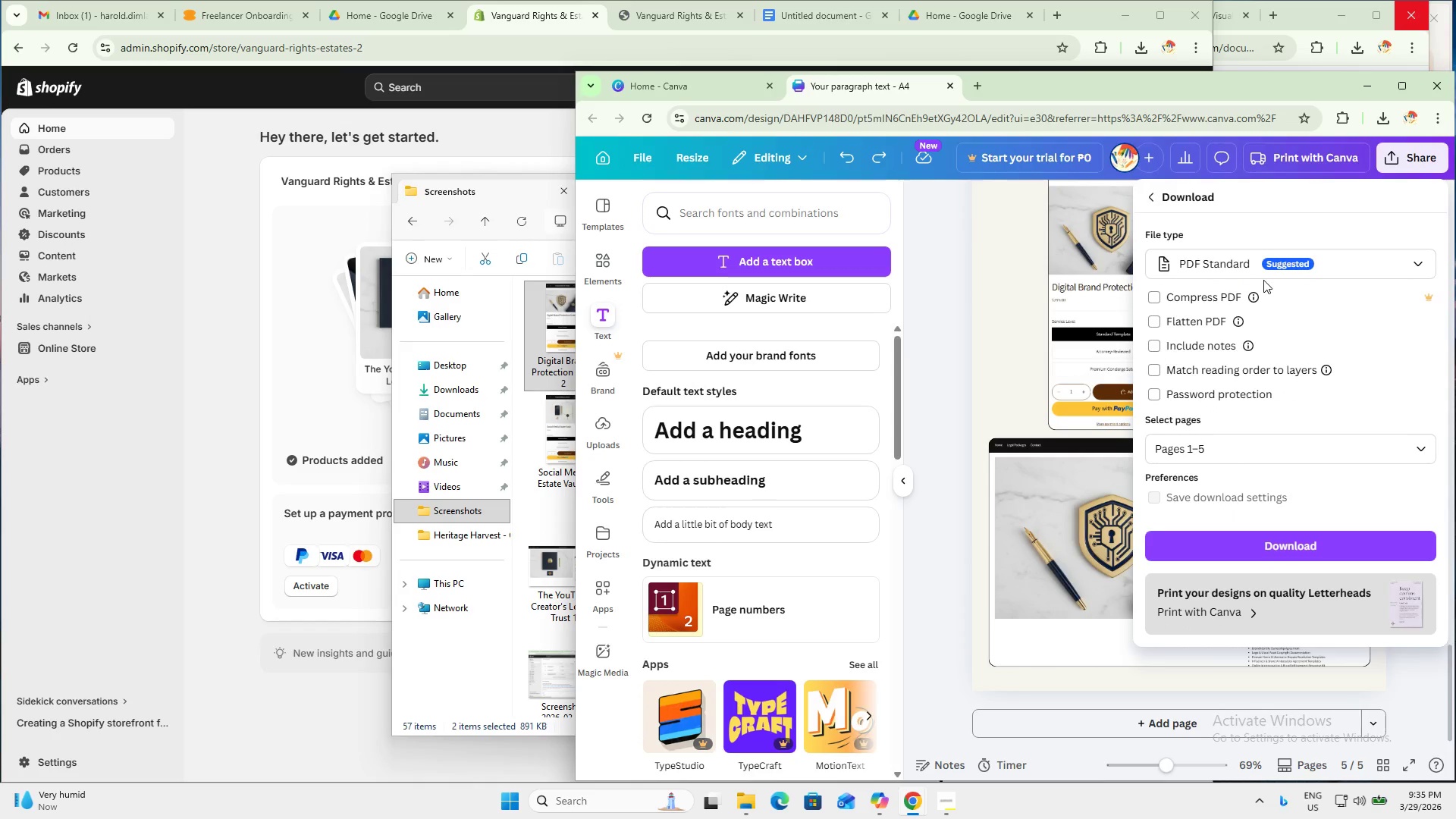 
left_click([1211, 345])
 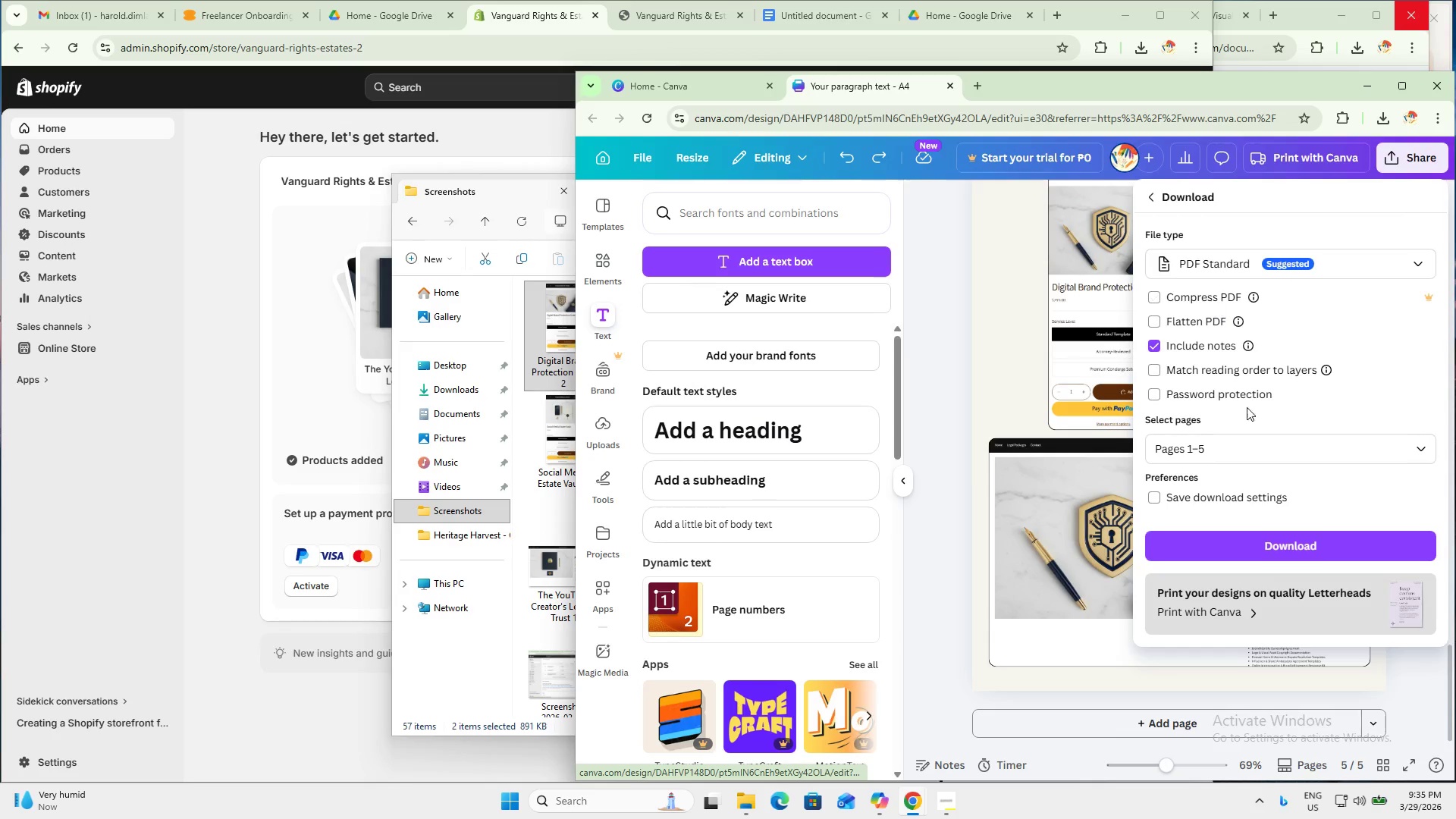 
wait(5.81)
 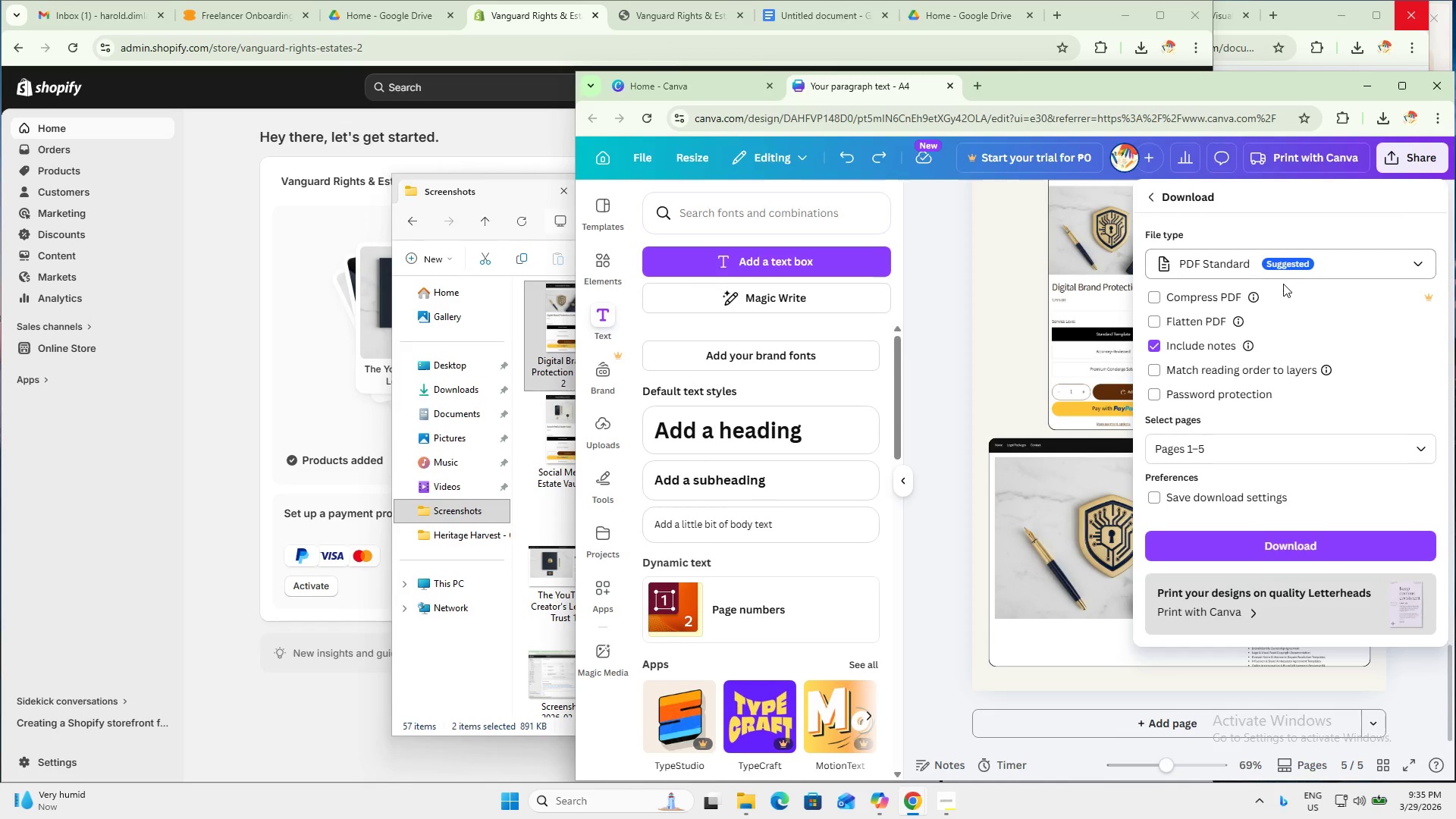 
left_click([1287, 545])
 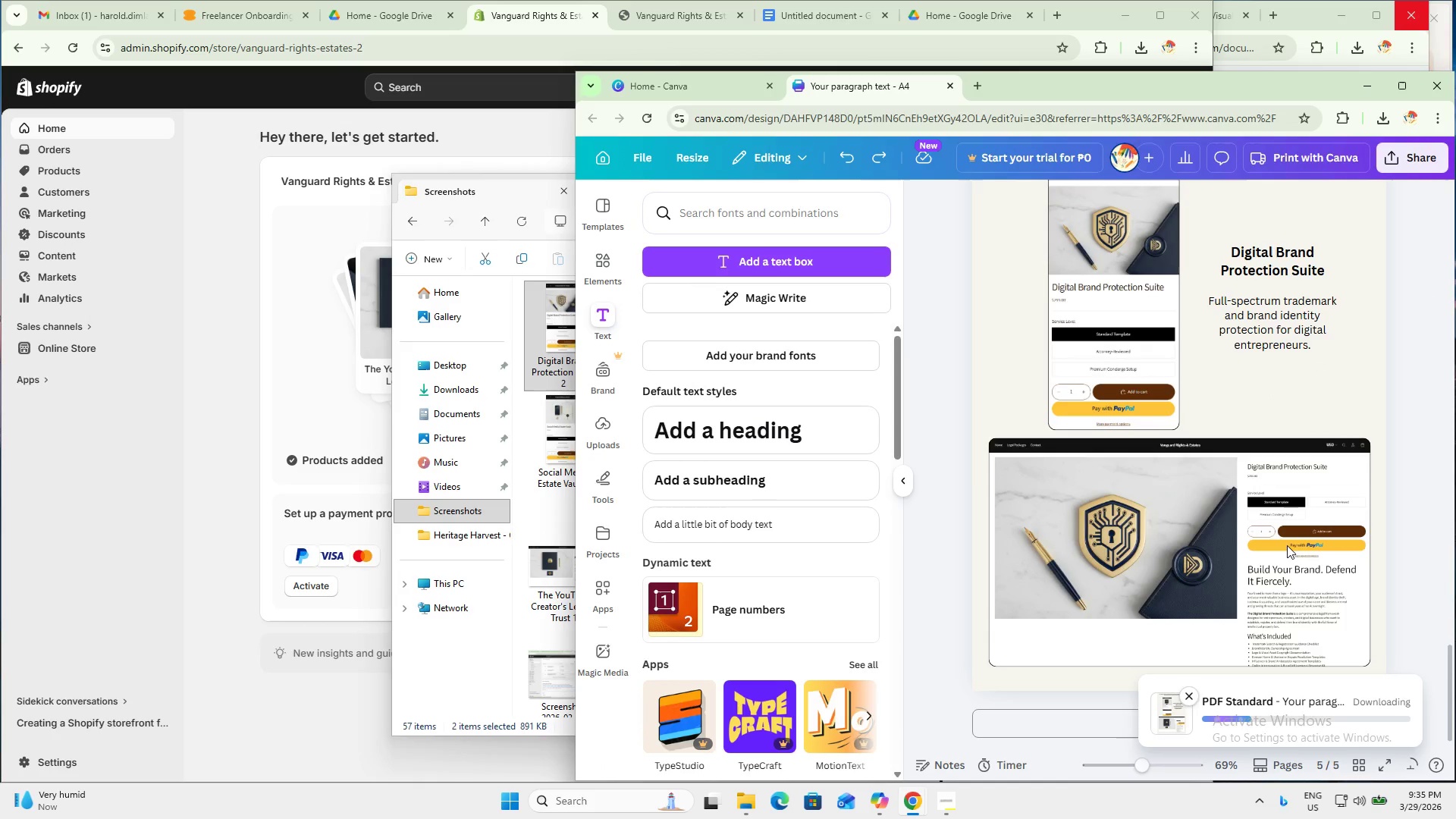 
wait(8.45)
 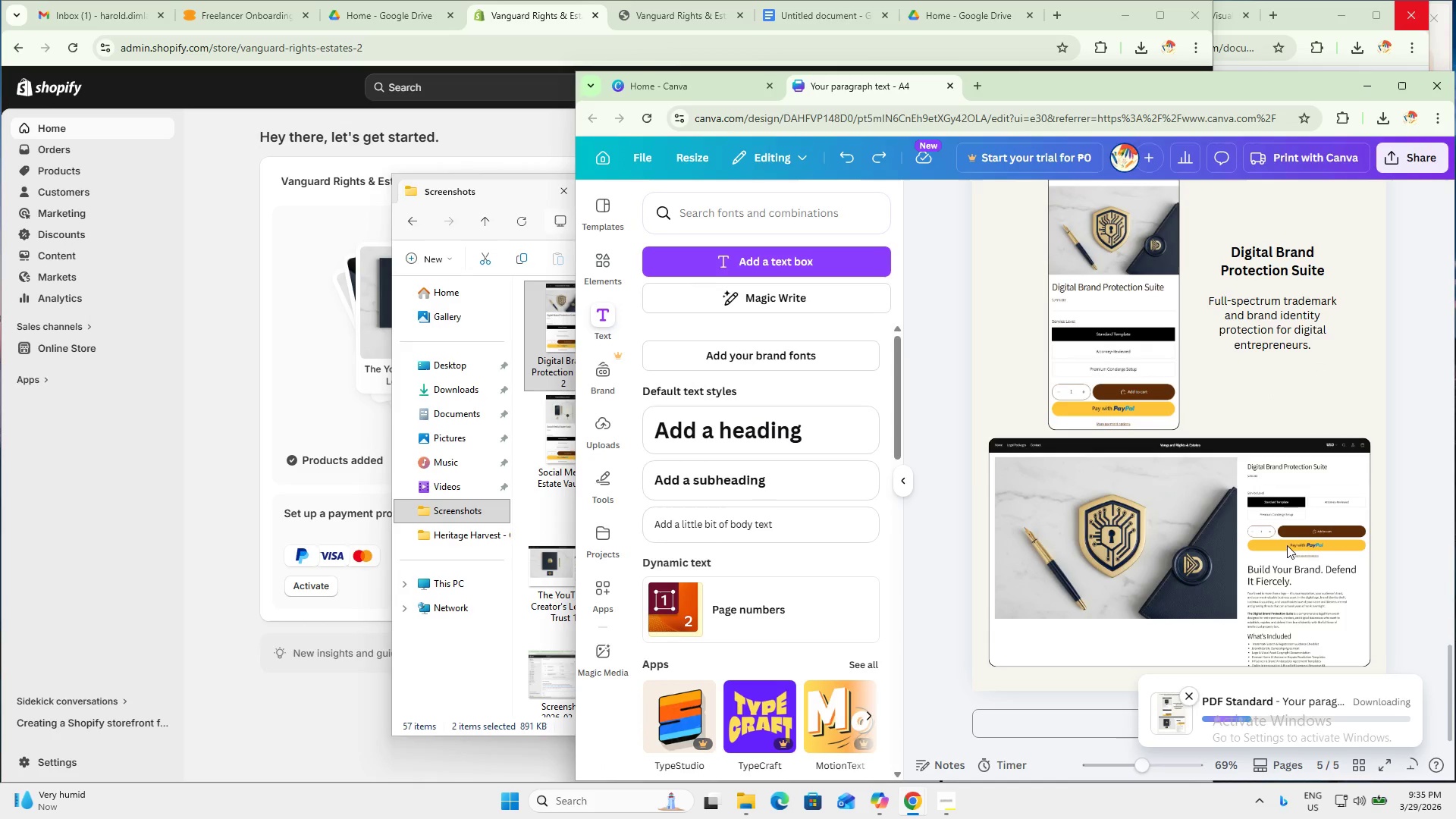 
left_click_drag(start_coordinate=[1125, 81], to_coordinate=[777, 193])
 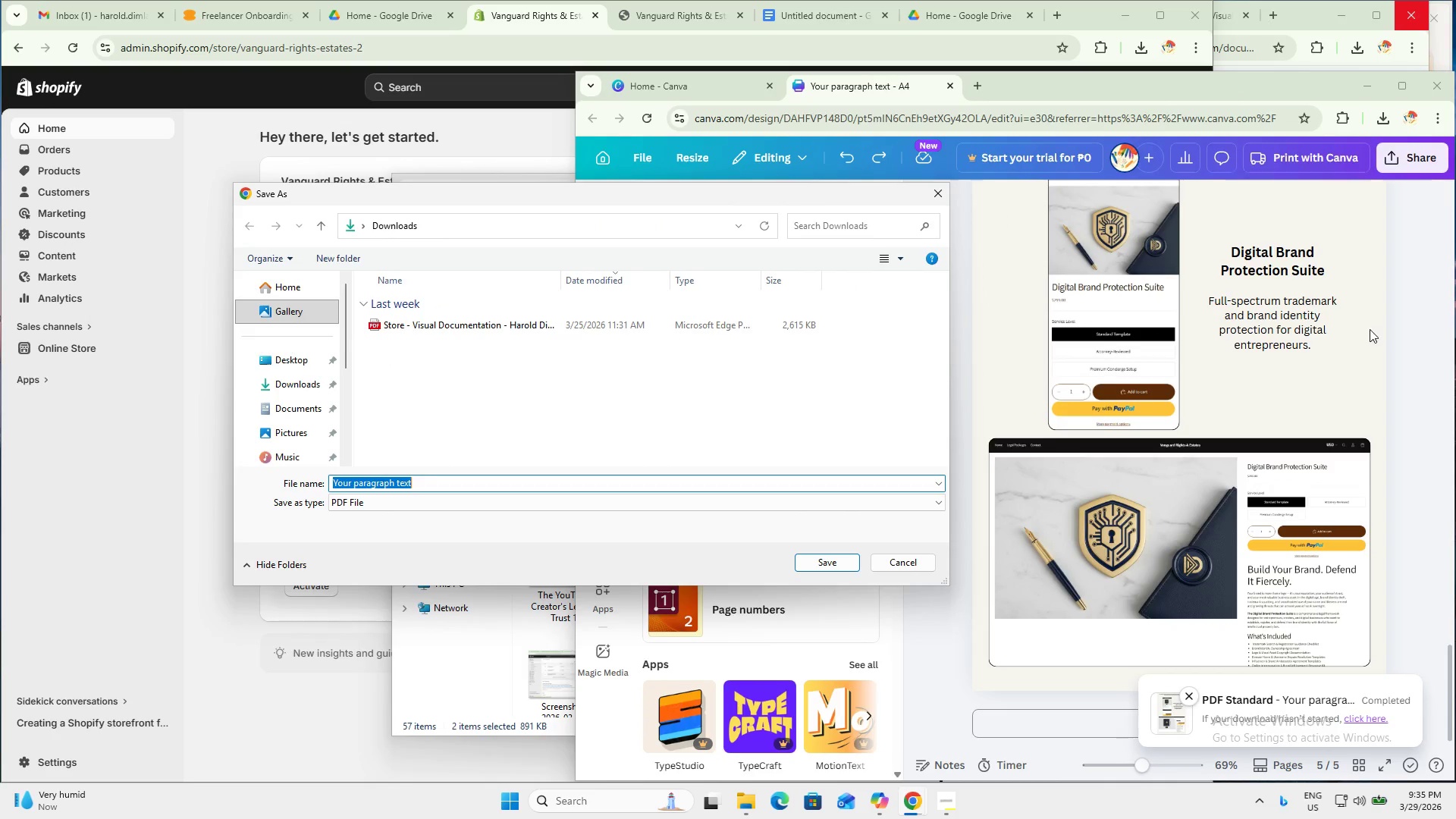 
scroll: coordinate [1094, 351], scroll_direction: up, amount: 9.0
 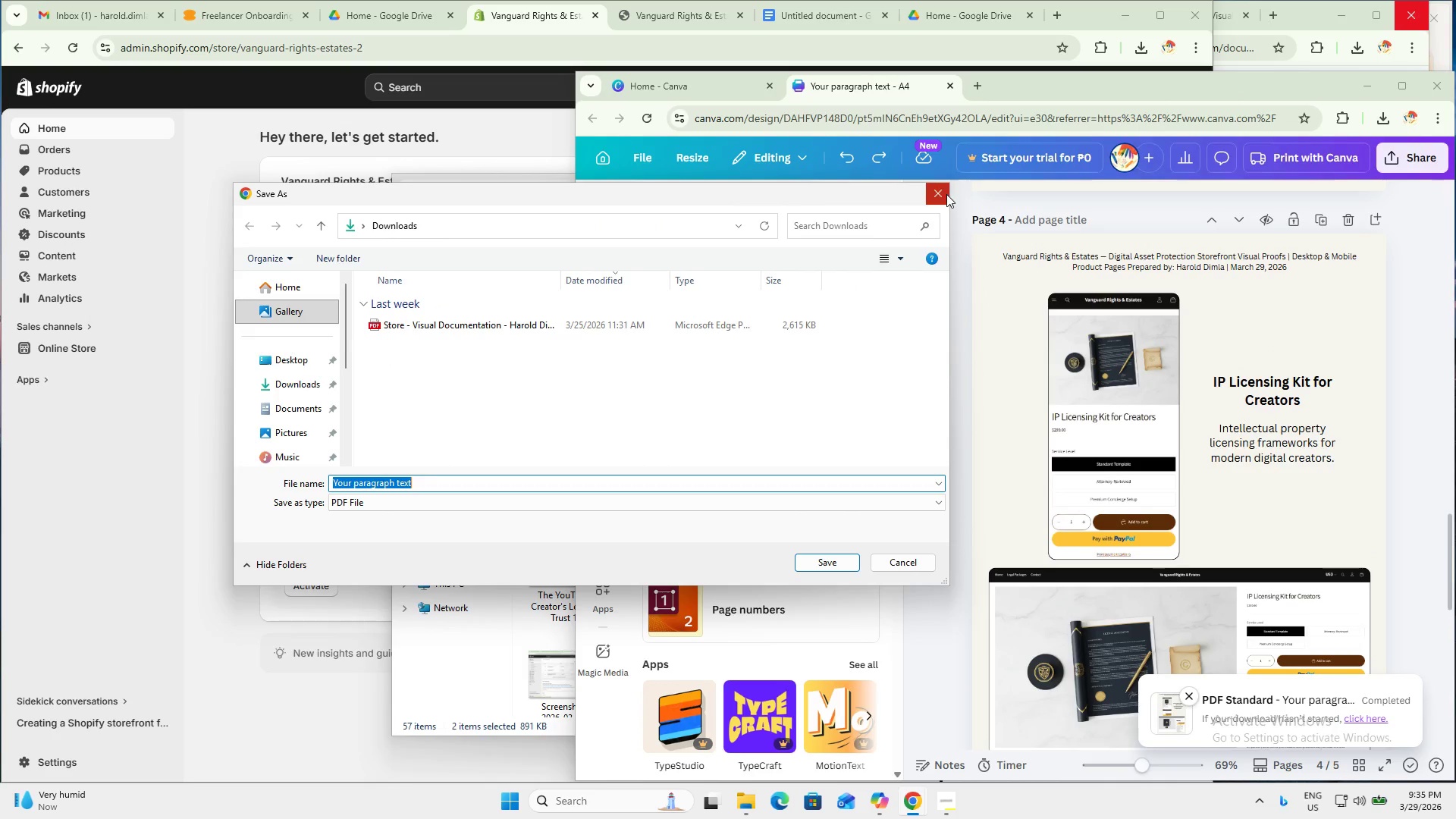 
left_click([946, 195])
 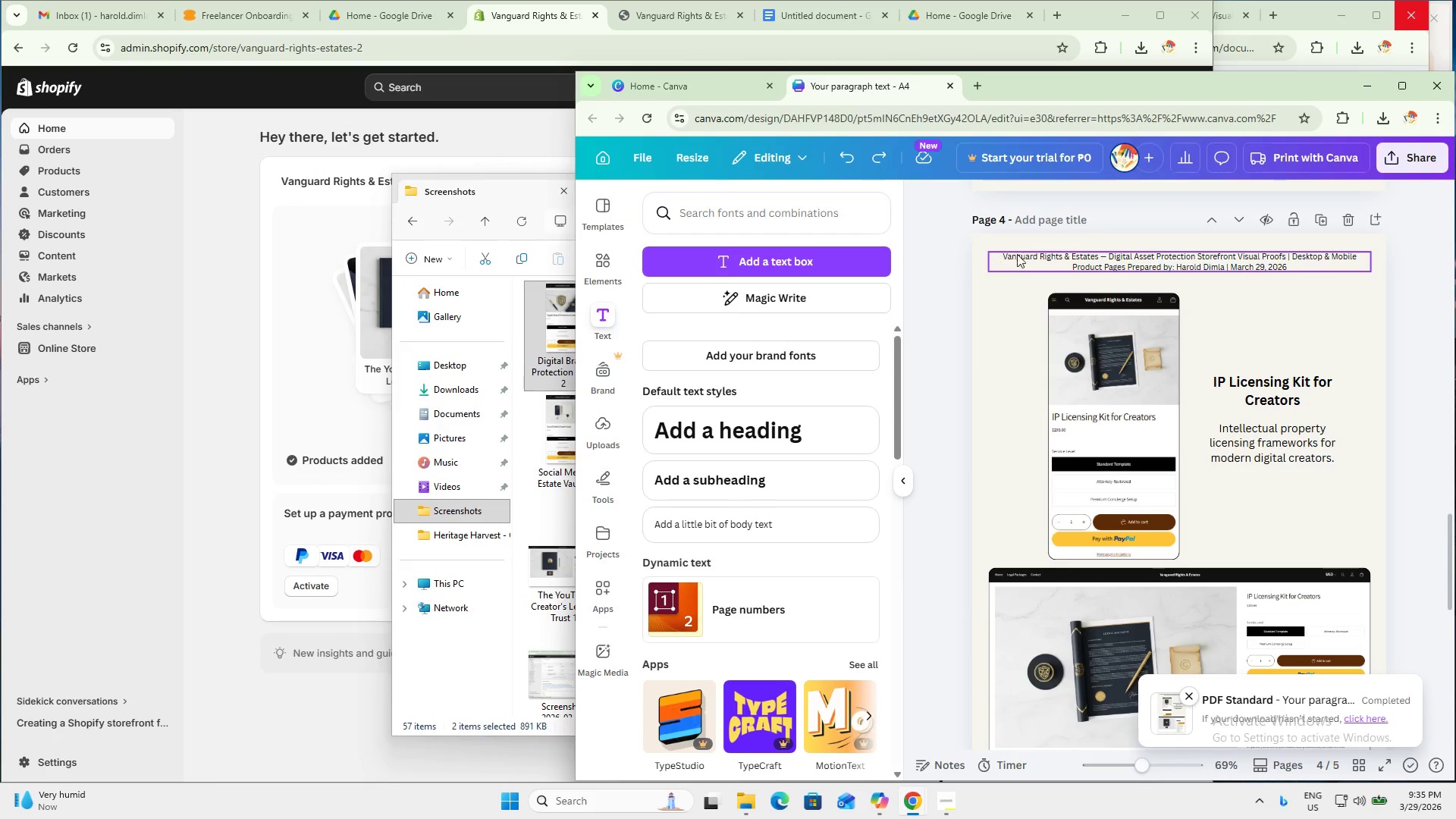 
double_click([1032, 248])
 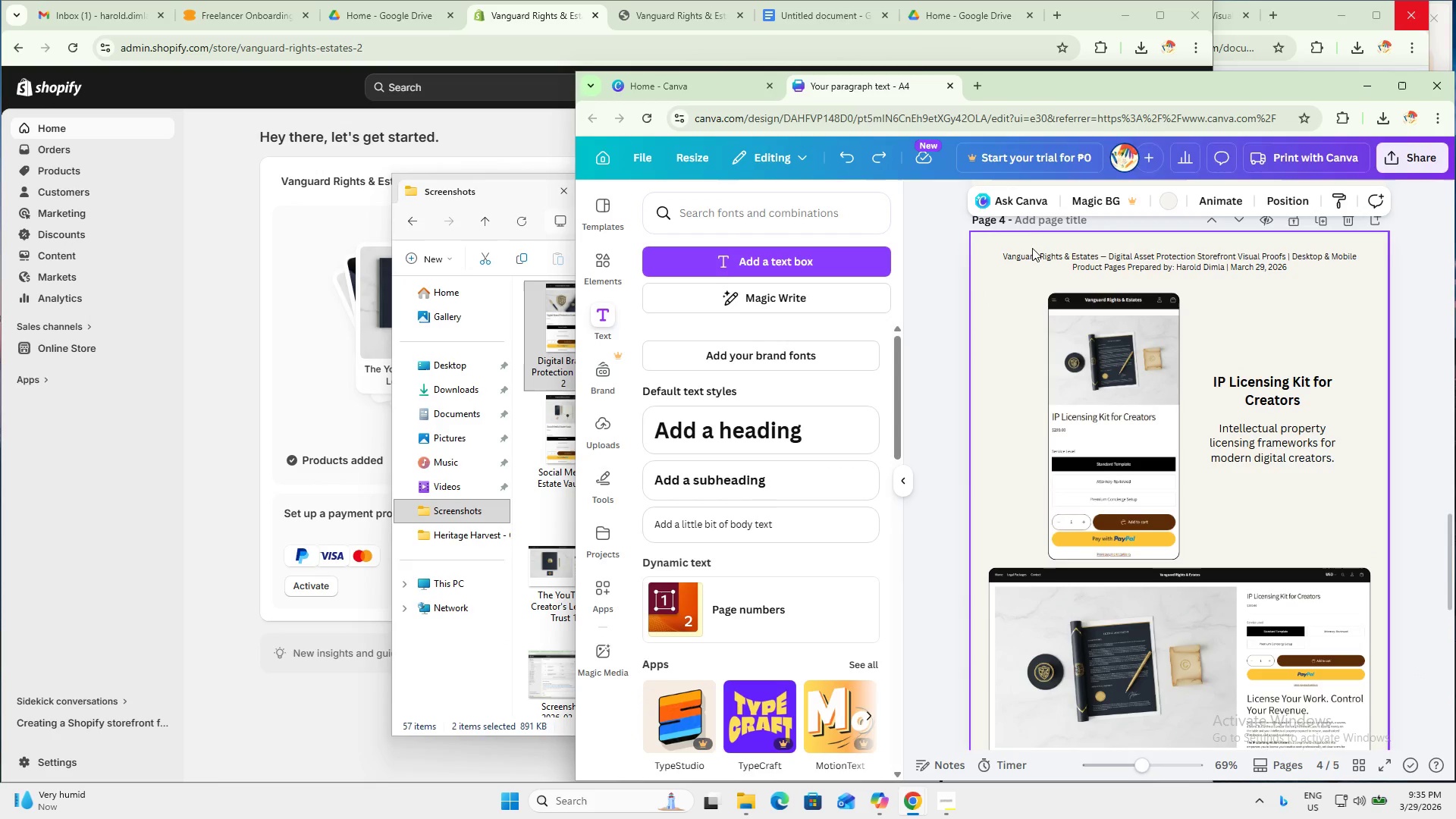 
triple_click([1032, 248])
 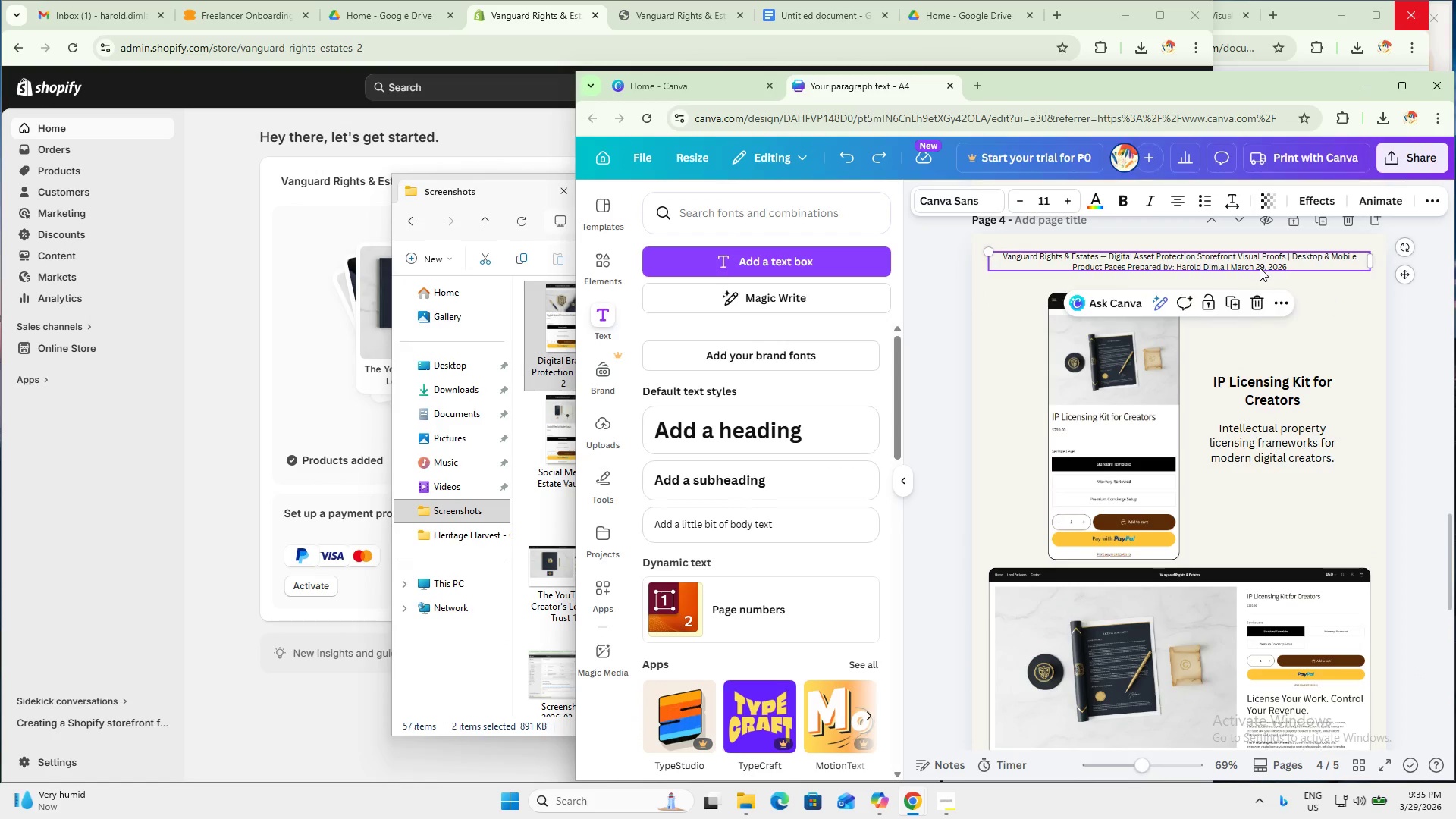 
triple_click([1292, 253])
 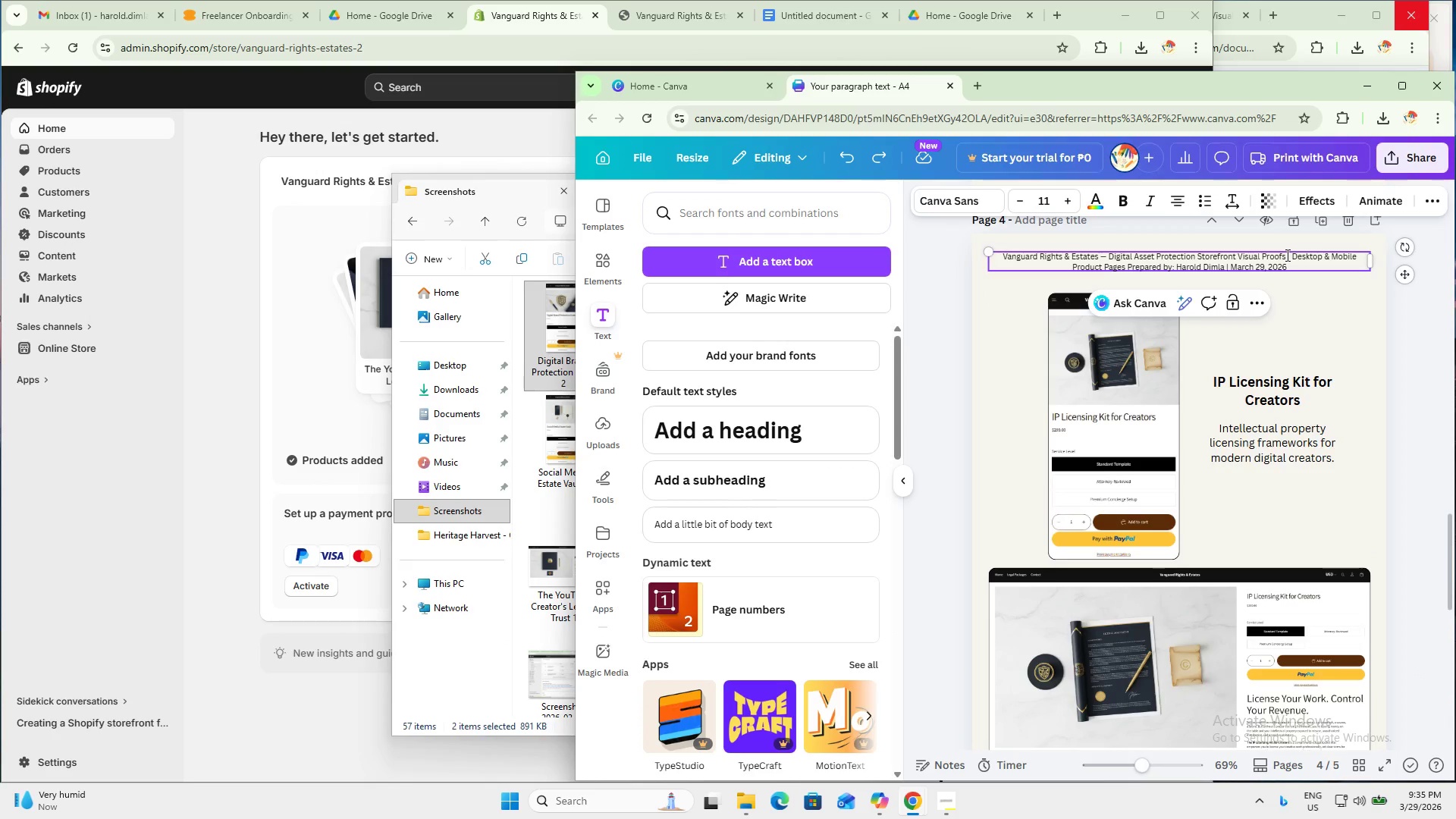 
left_click_drag(start_coordinate=[1287, 255], to_coordinate=[990, 249])
 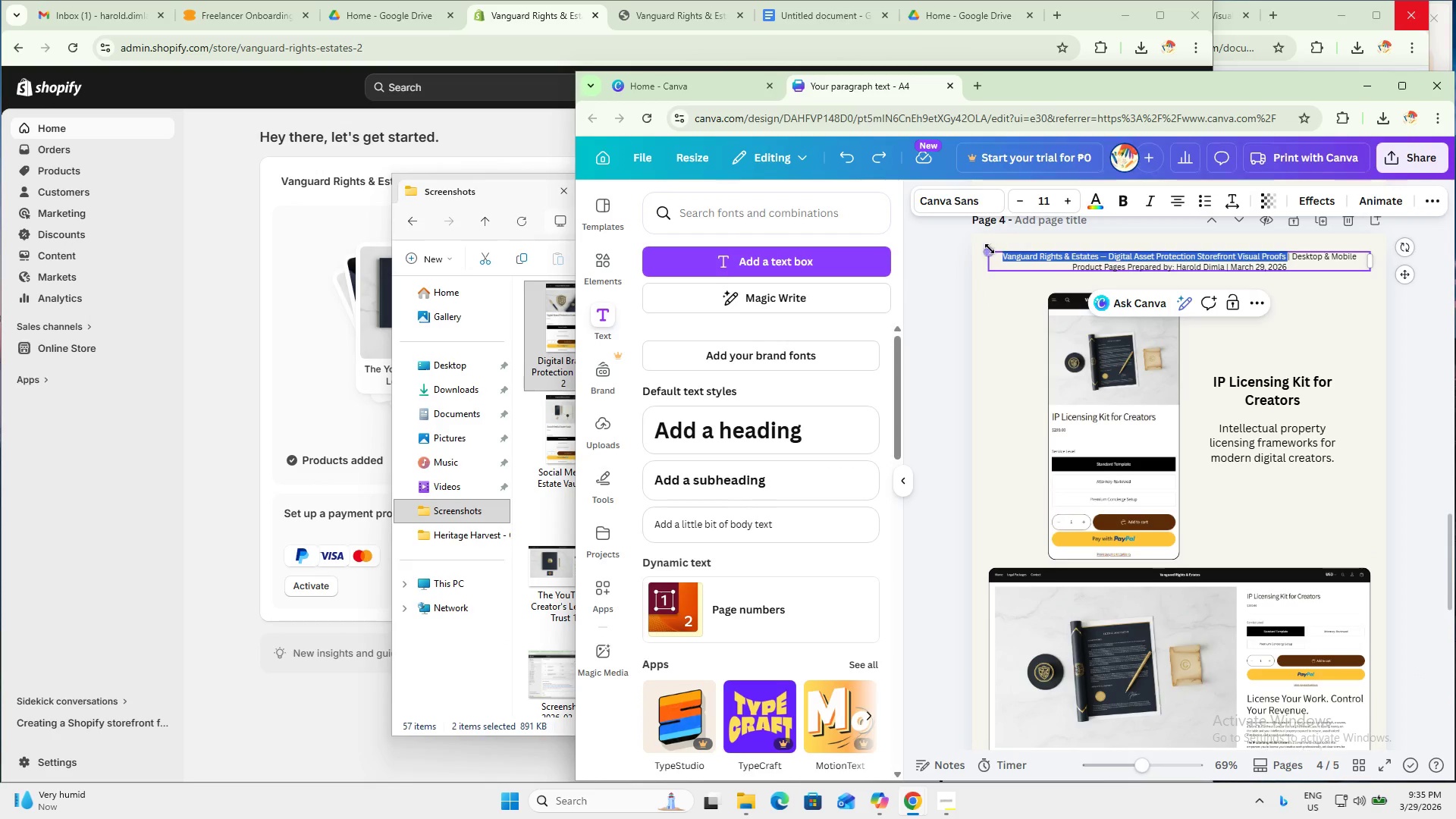 
key(Control+C)
 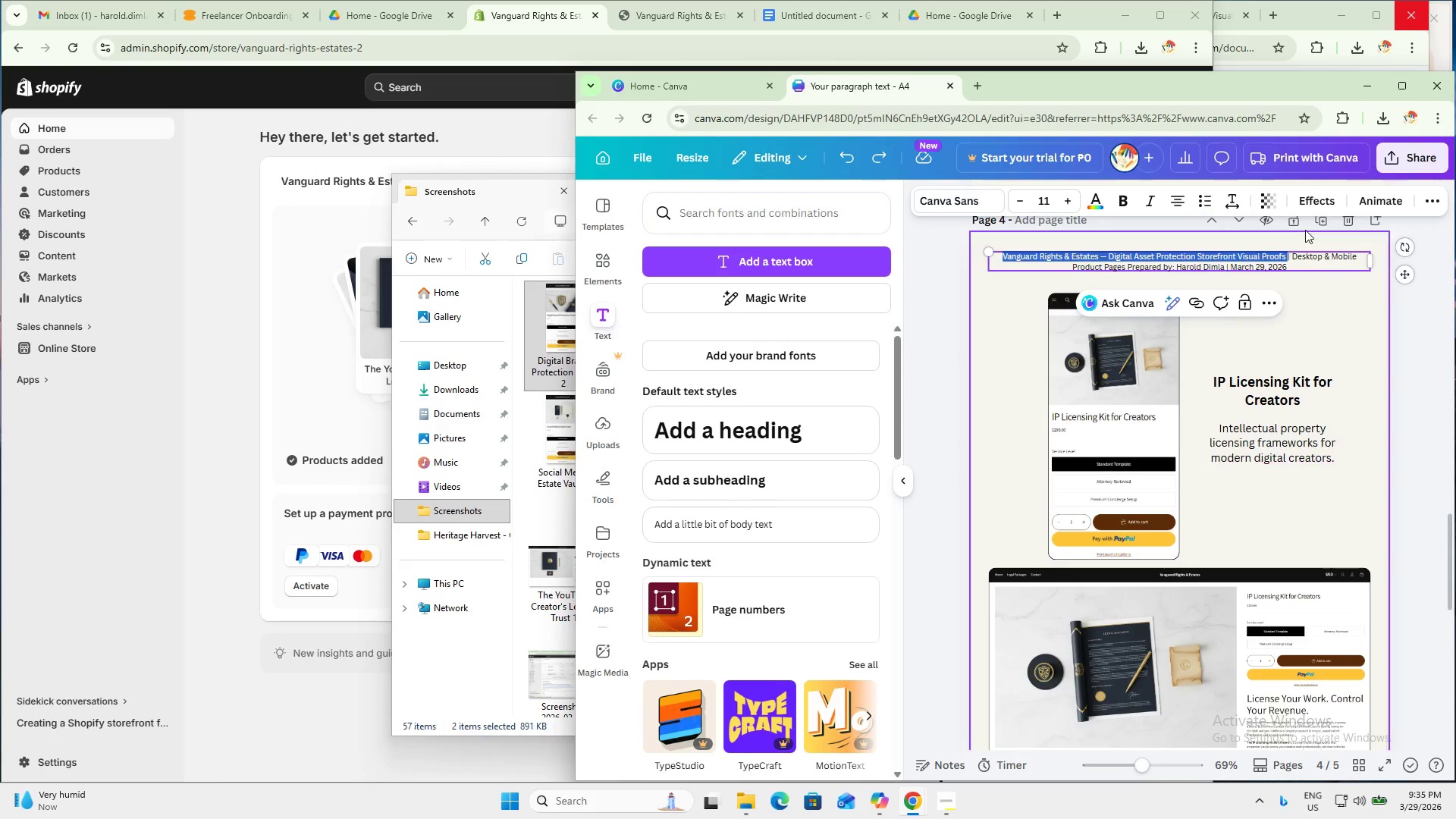 
key(Control+C)
 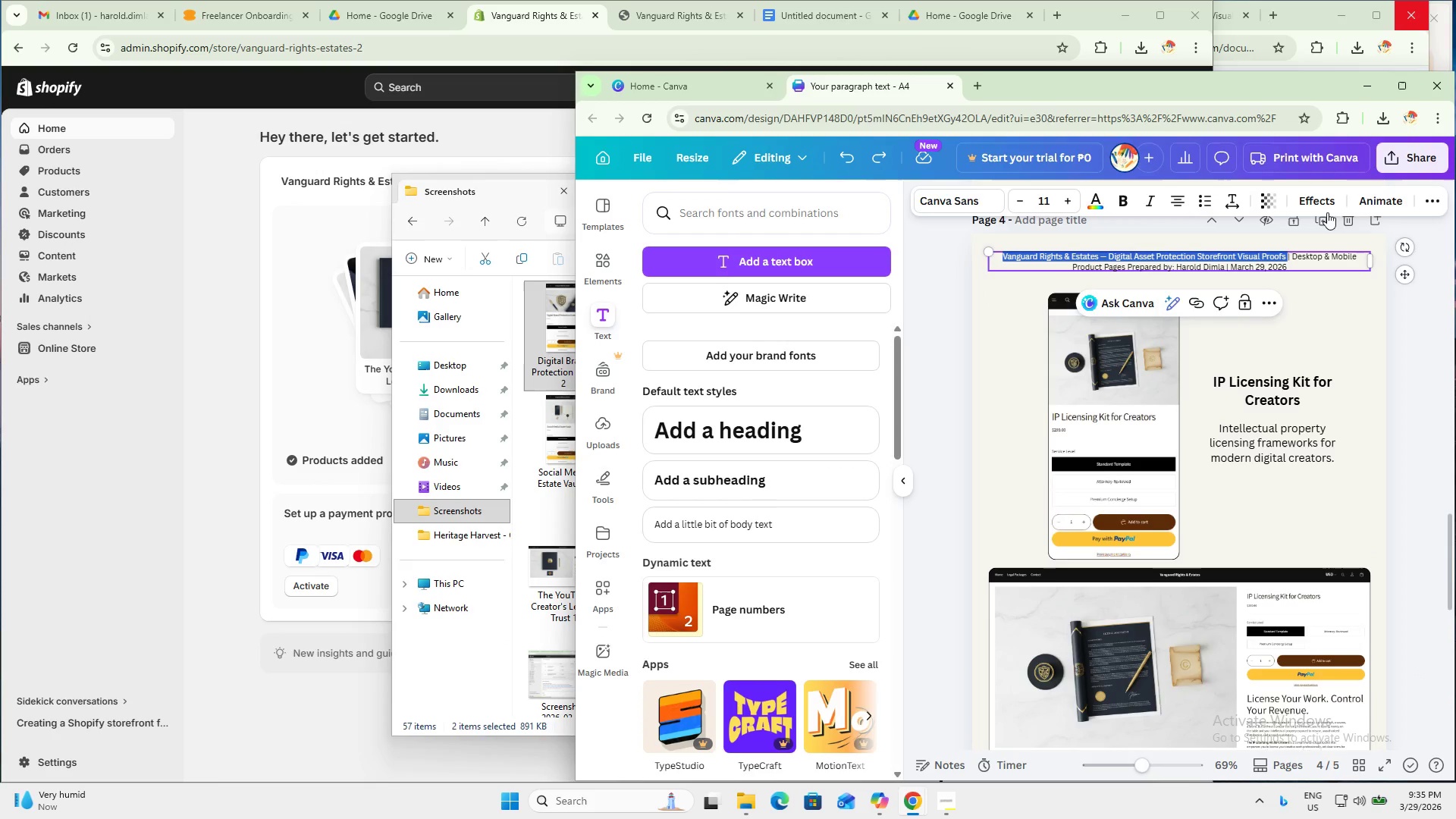 
key(Control+C)
 